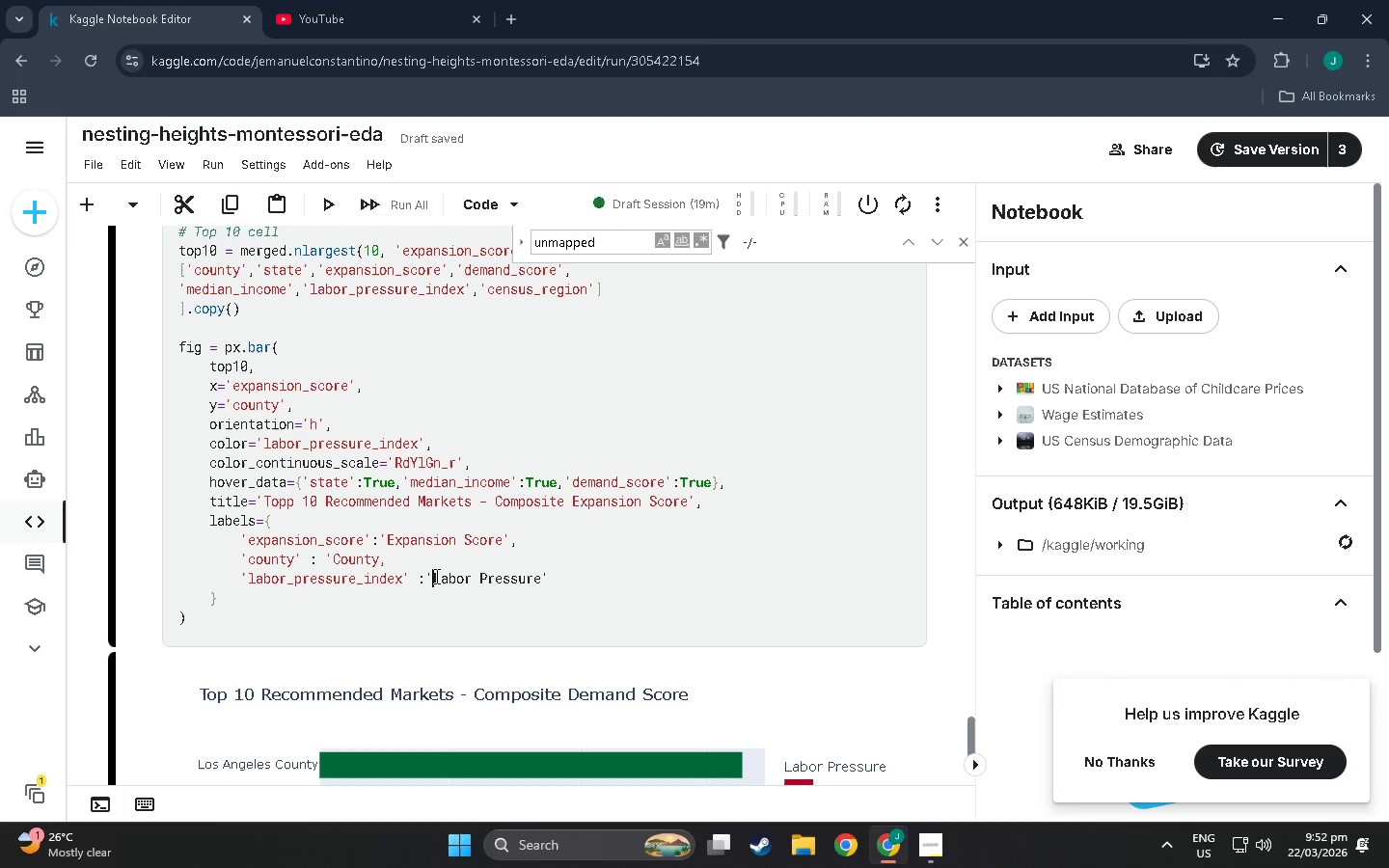 
key(Space)
 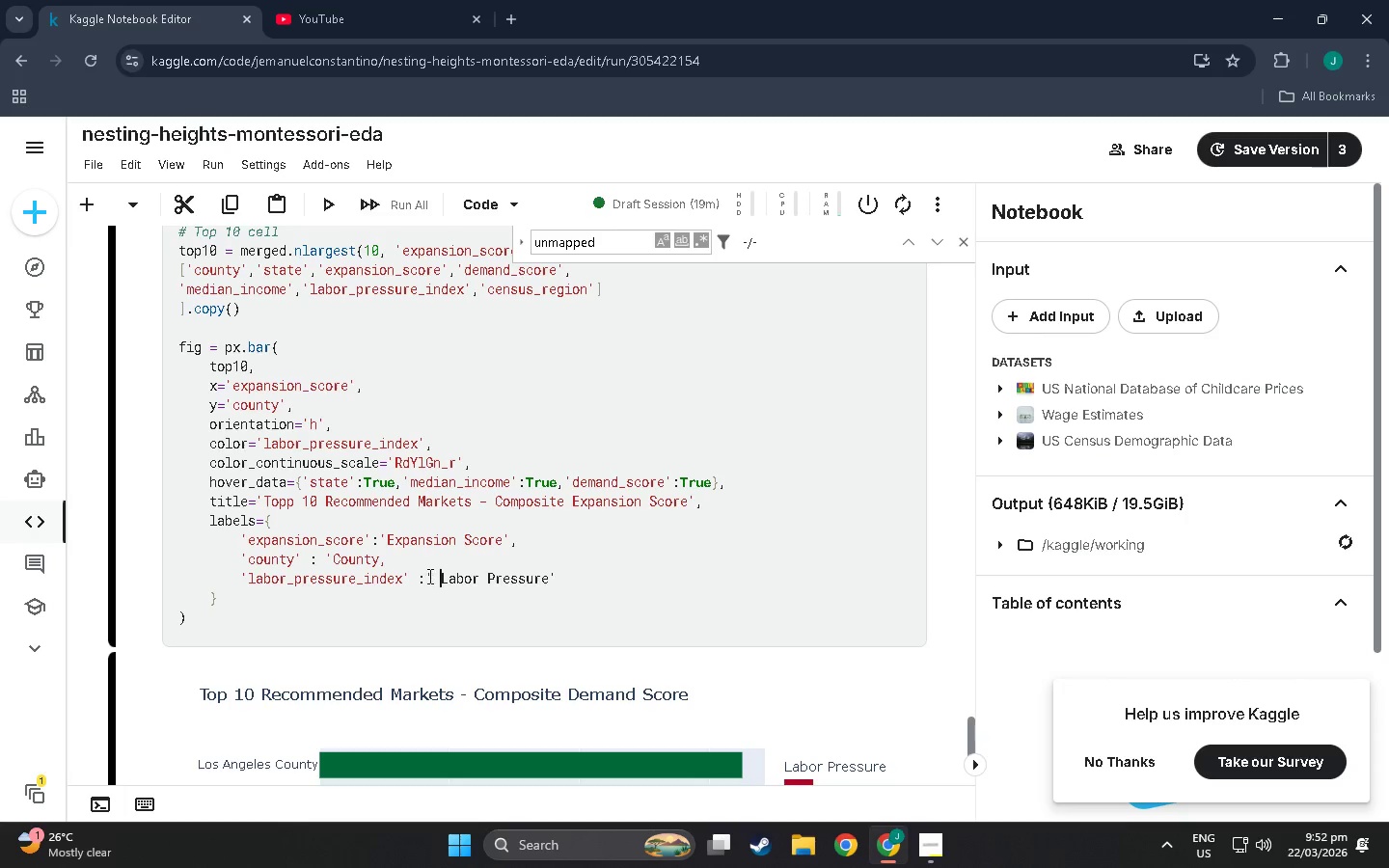 
left_click([428, 576])
 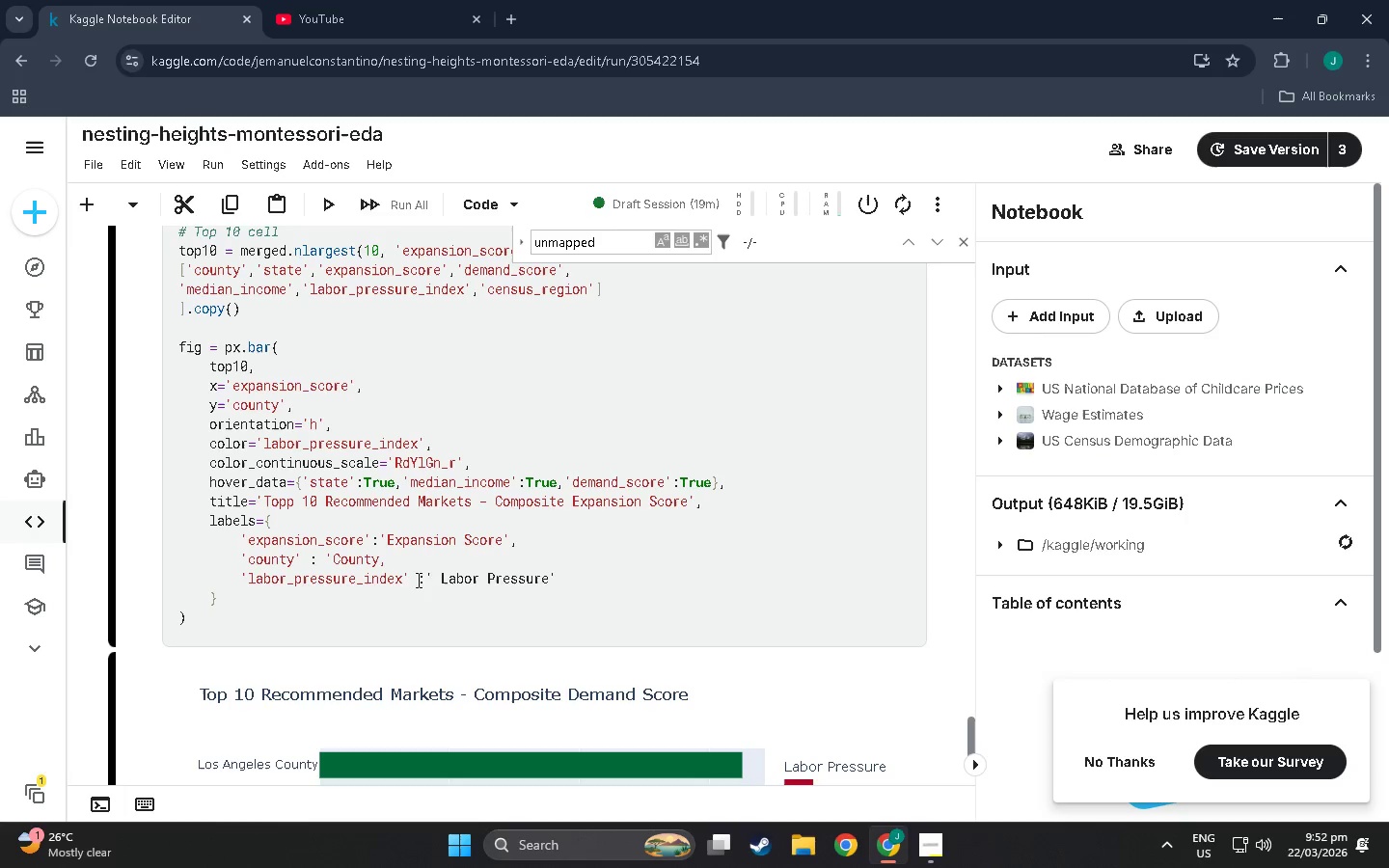 
left_click([405, 580])
 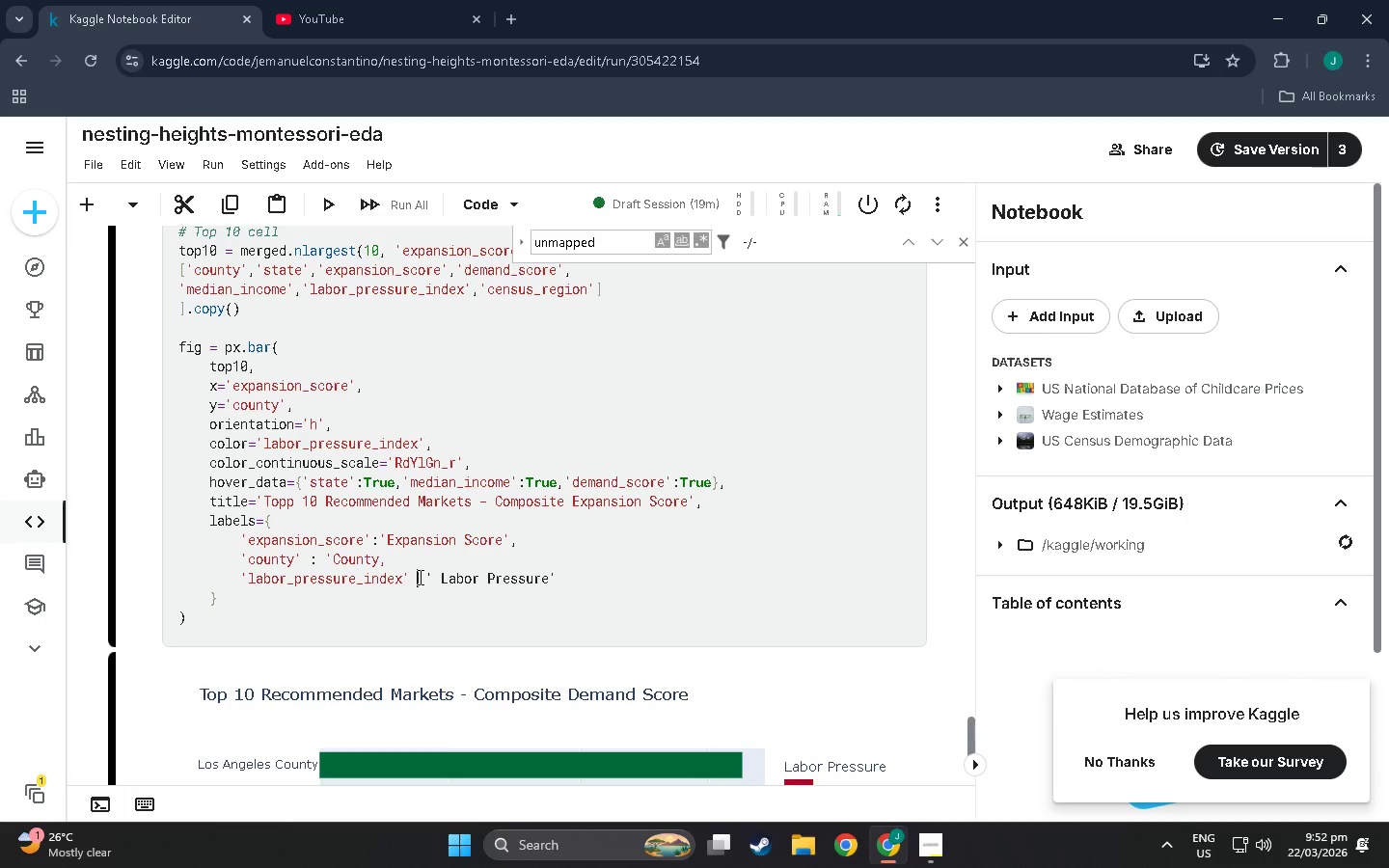 
double_click([404, 581])
 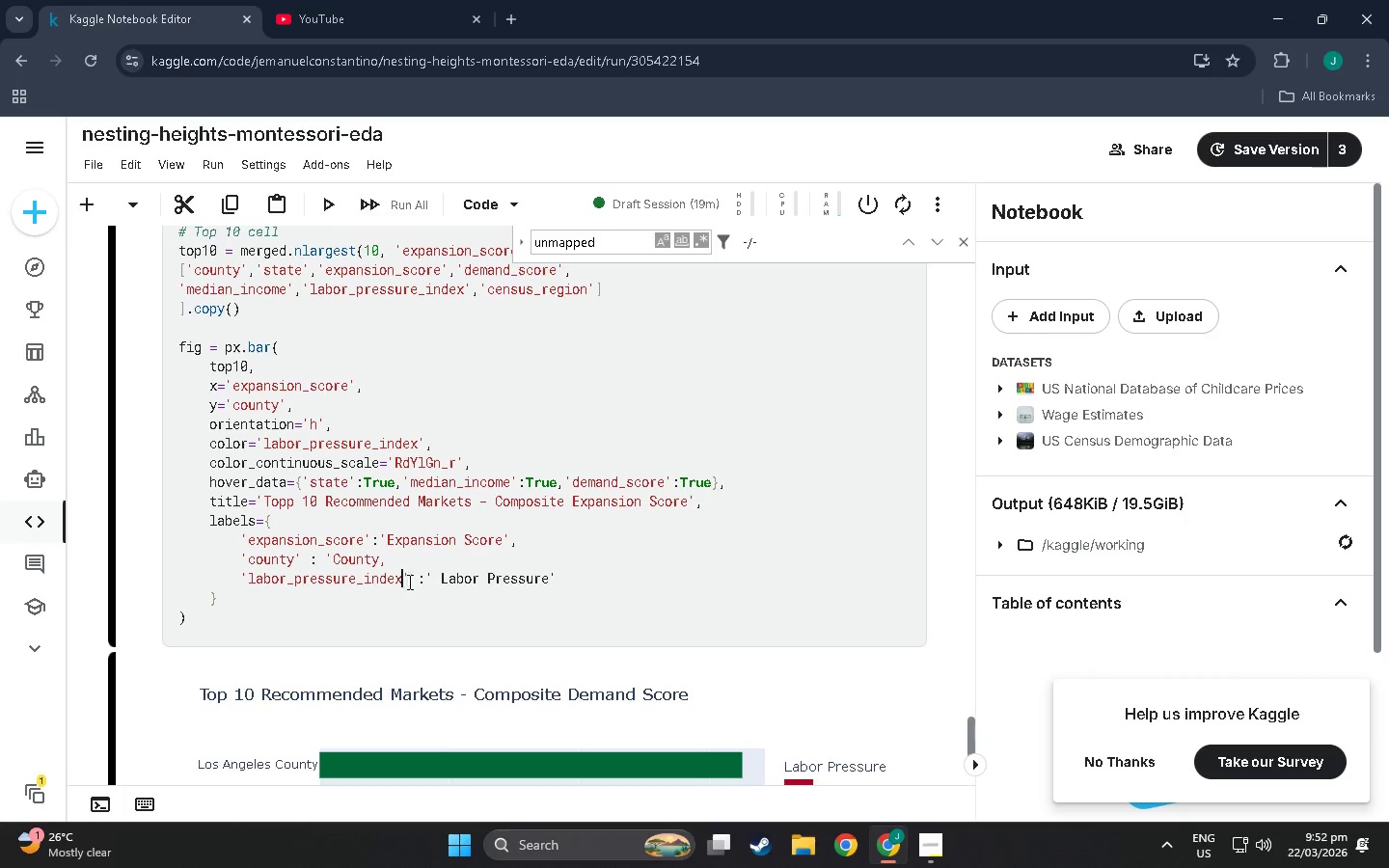 
triple_click([408, 582])
 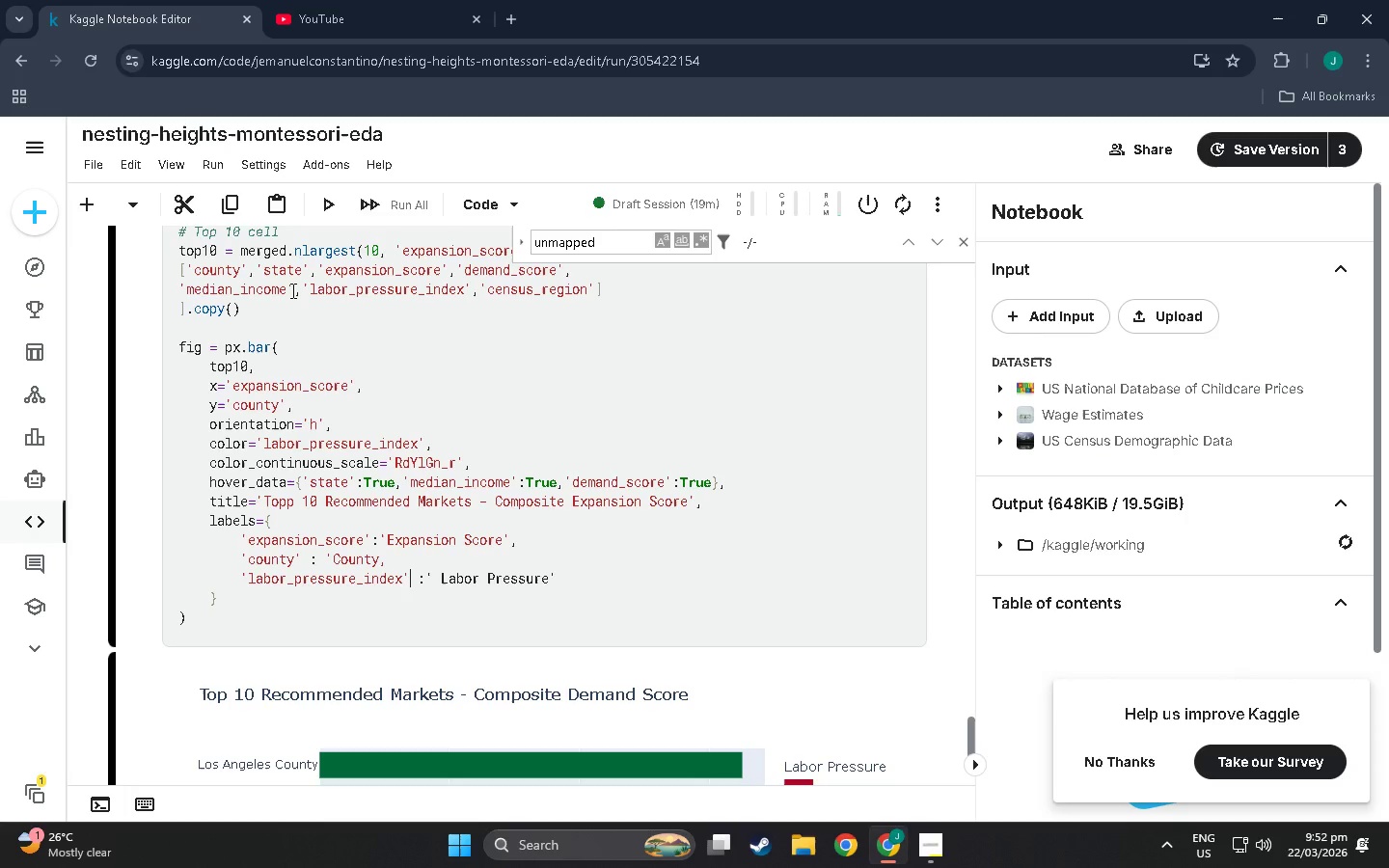 
wait(18.75)
 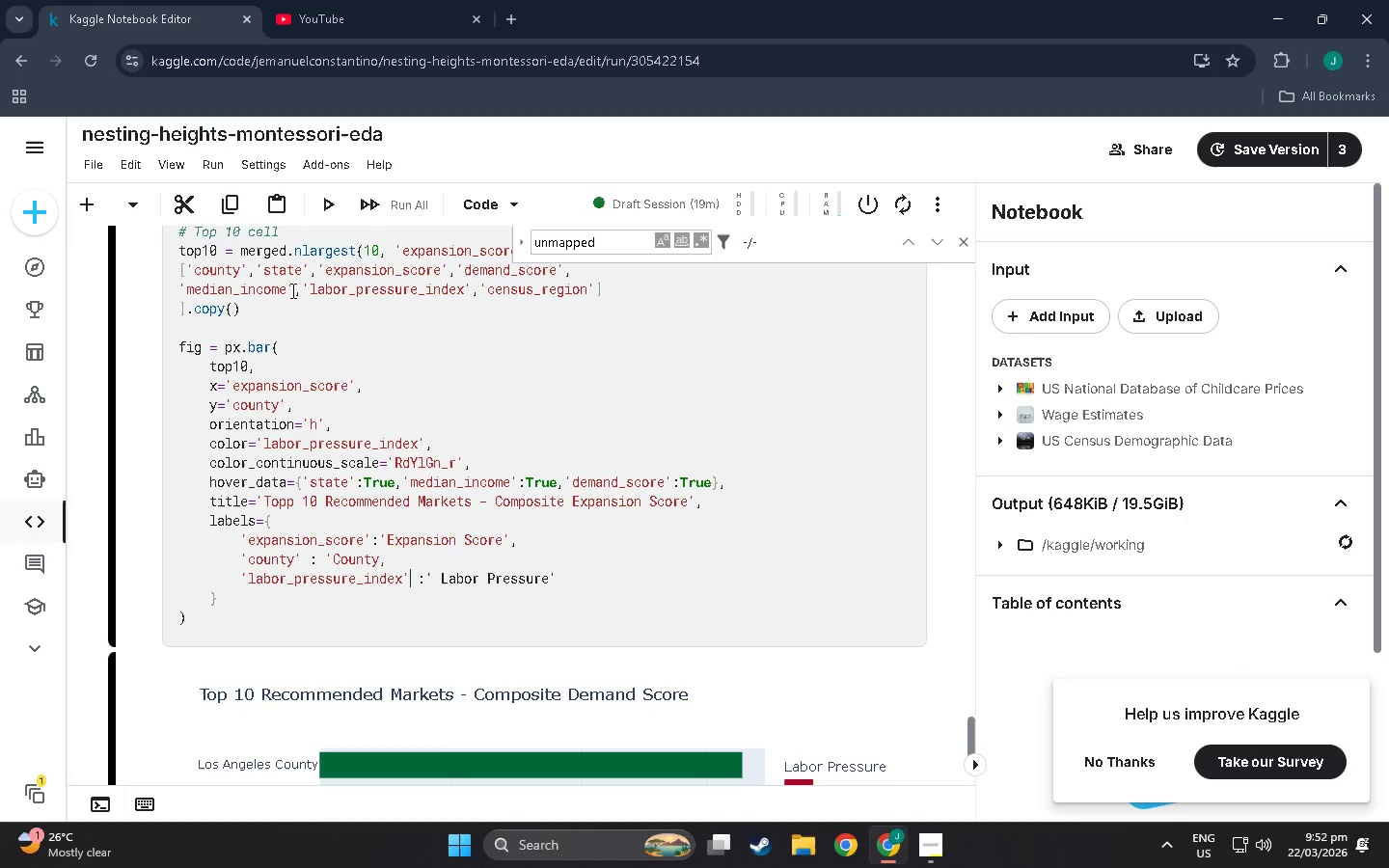 
left_click([245, 591])
 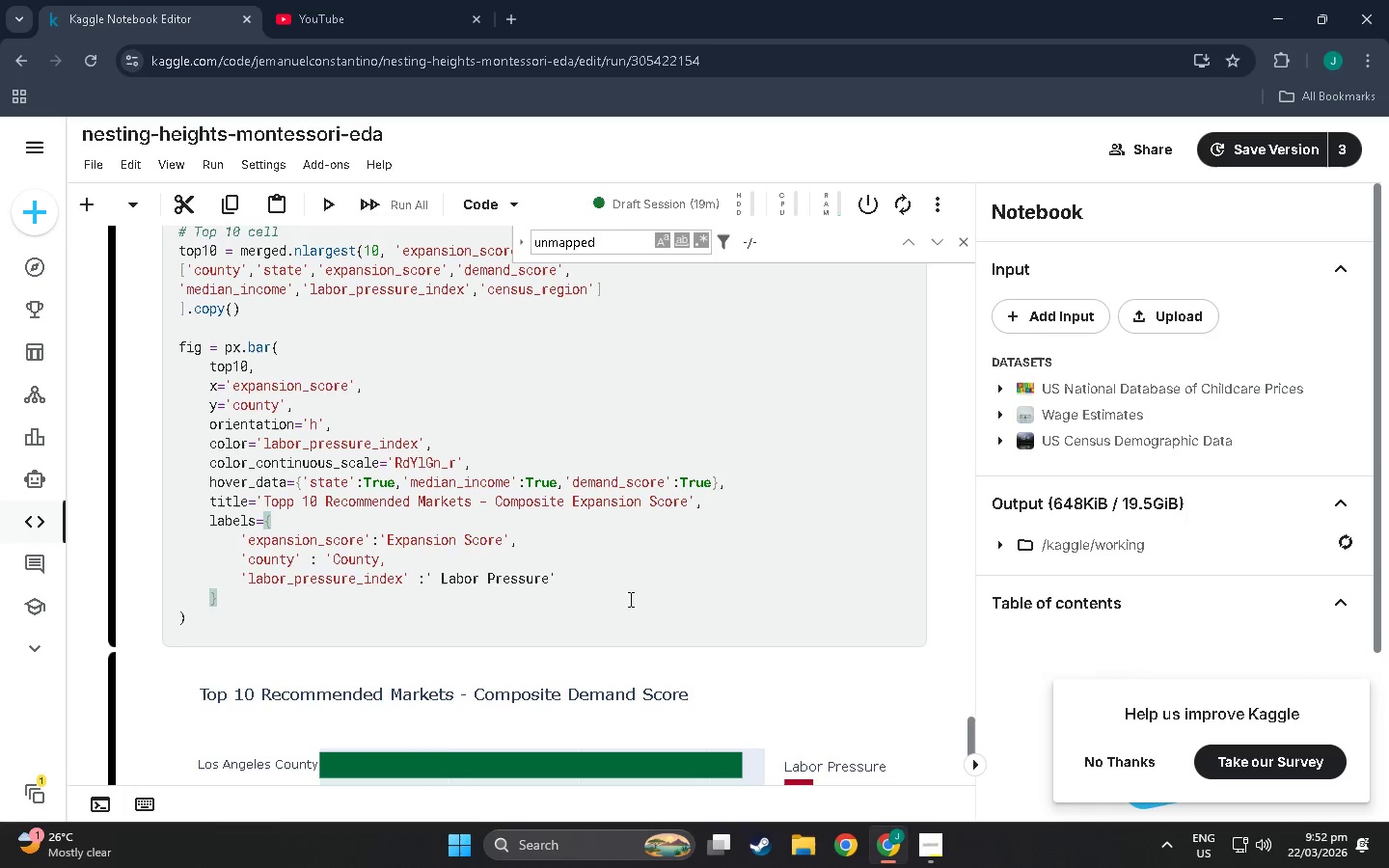 
left_click([546, 580])
 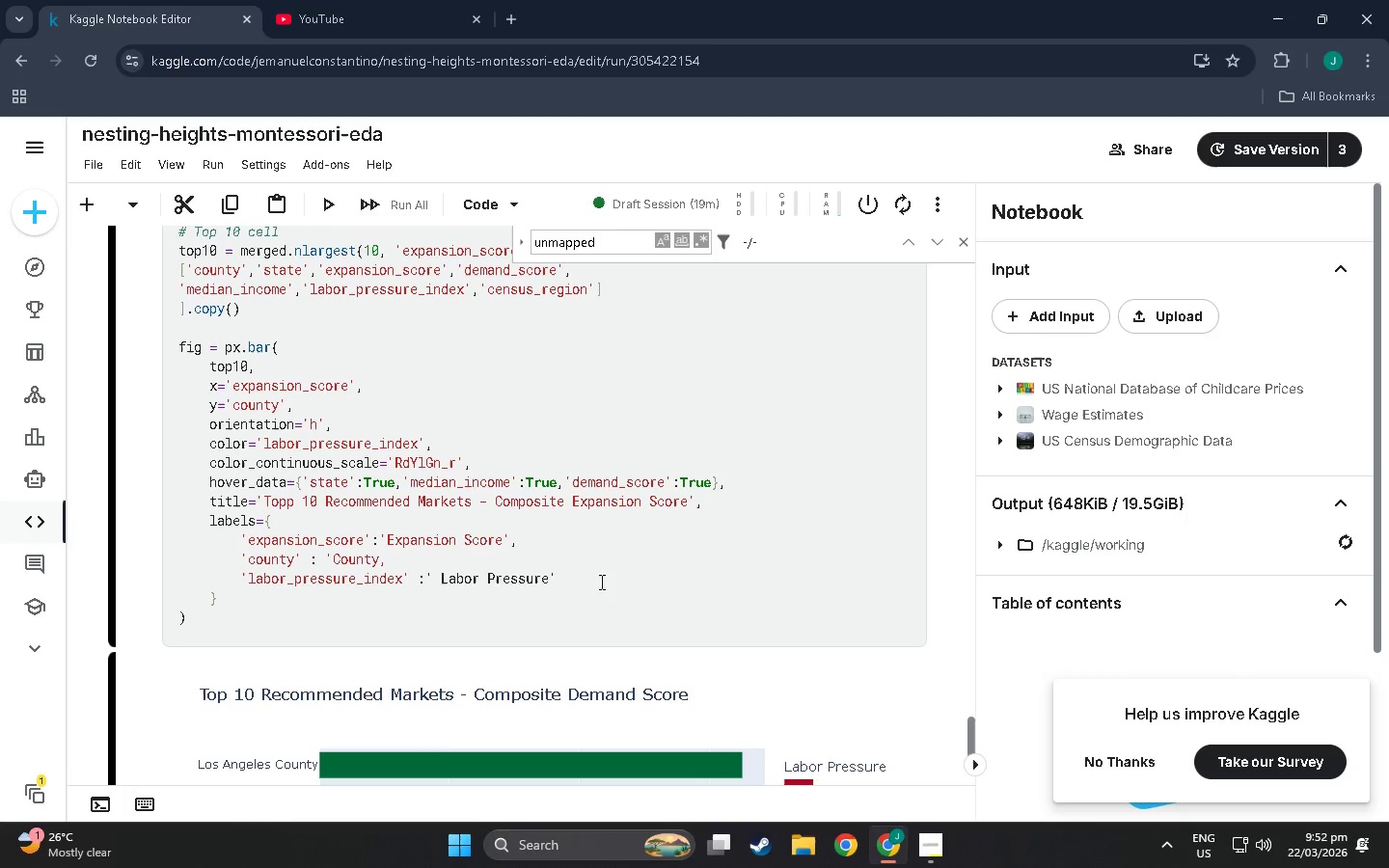 
left_click_drag(start_coordinate=[565, 576], to_coordinate=[438, 581])
 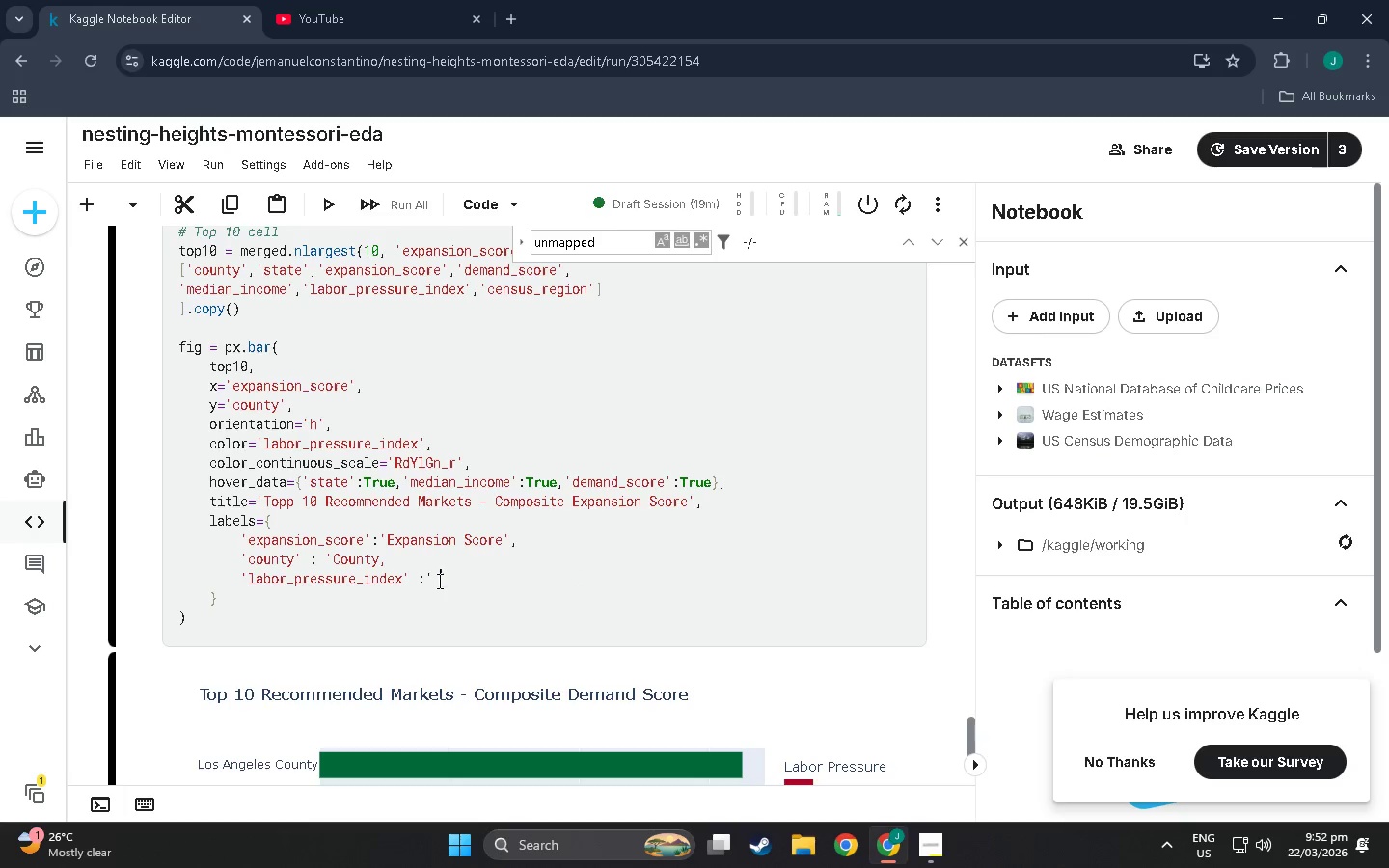 
key(Backspace)
 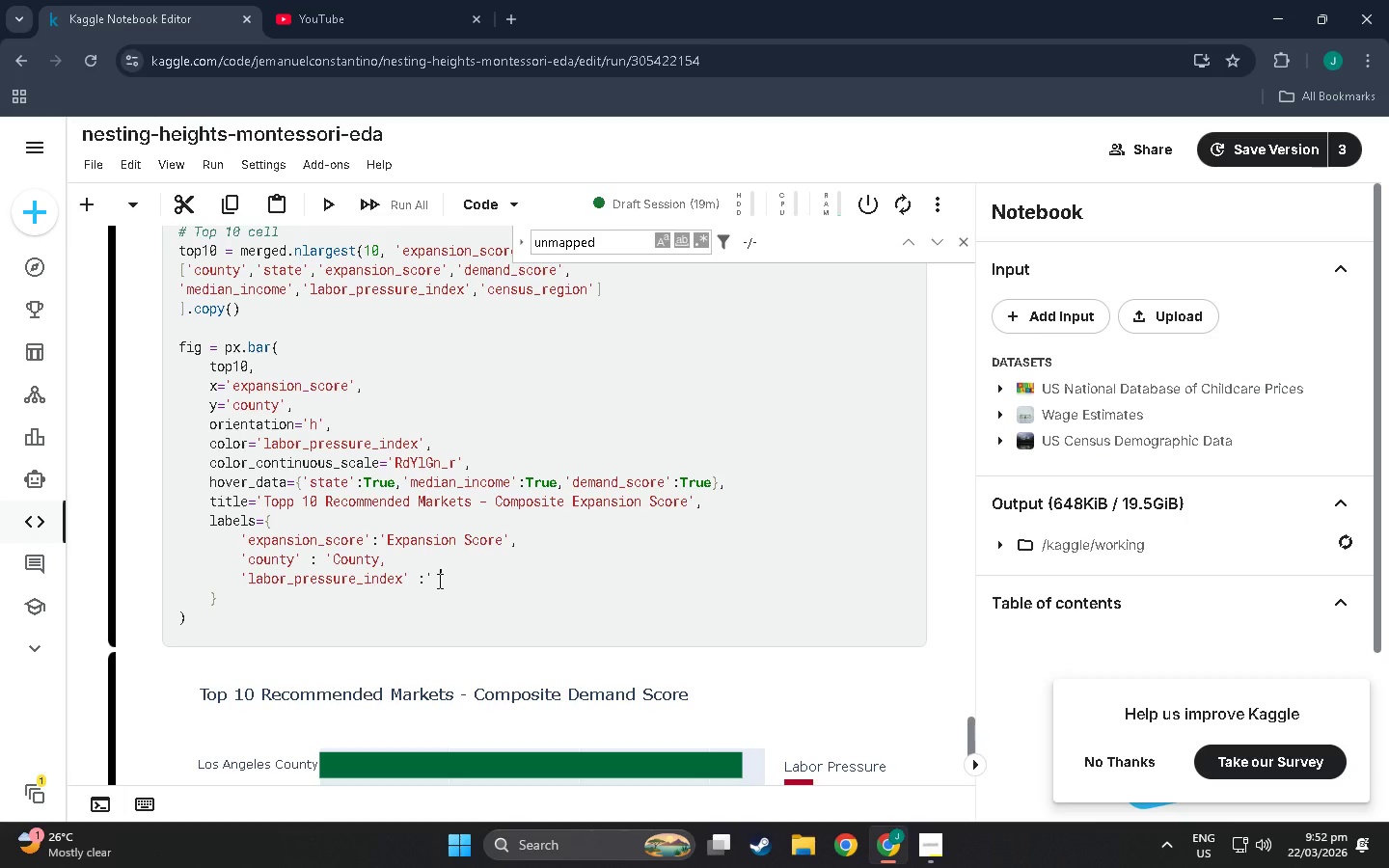 
key(Backspace)
 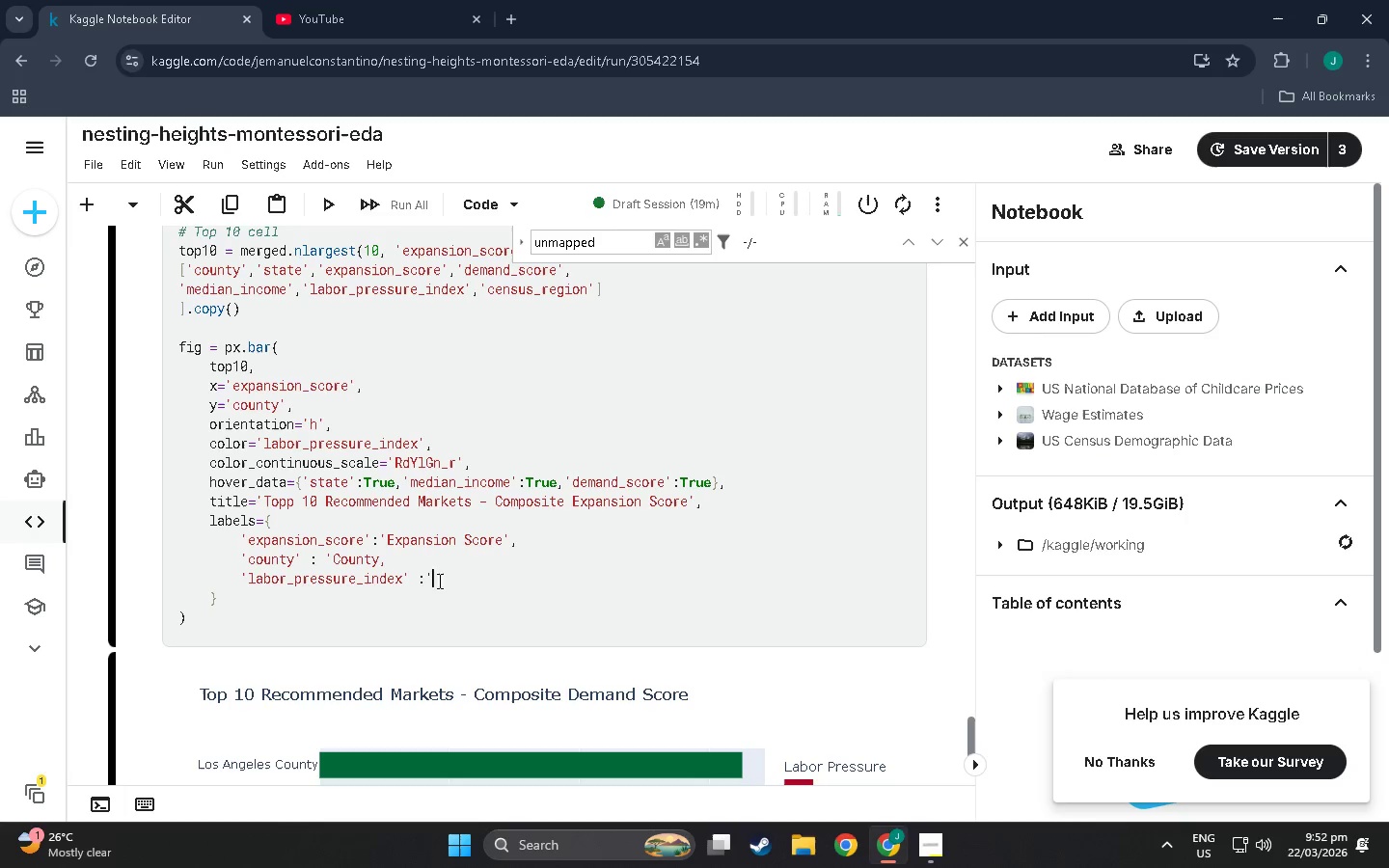 
key(Backspace)
 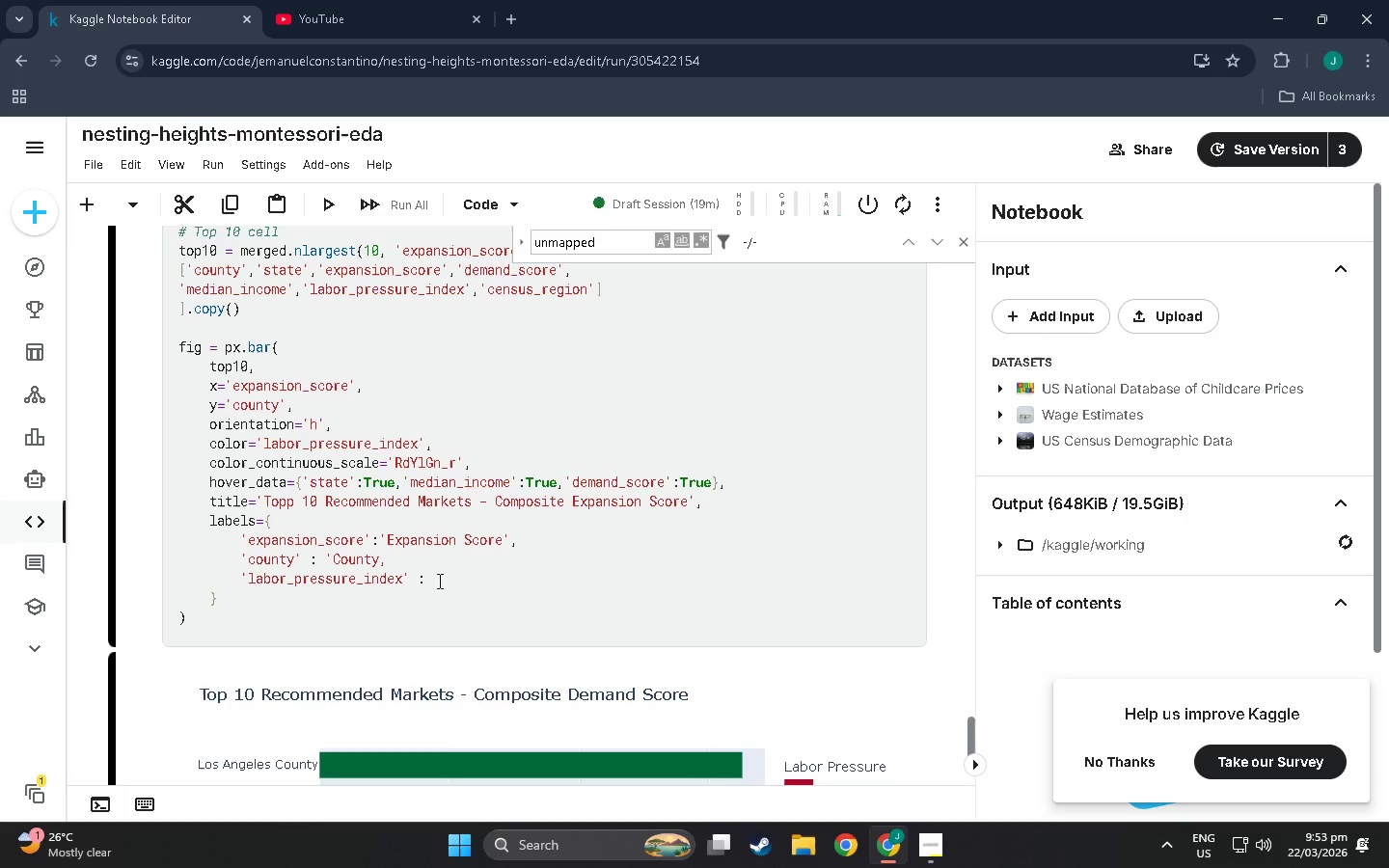 
key(Space)
 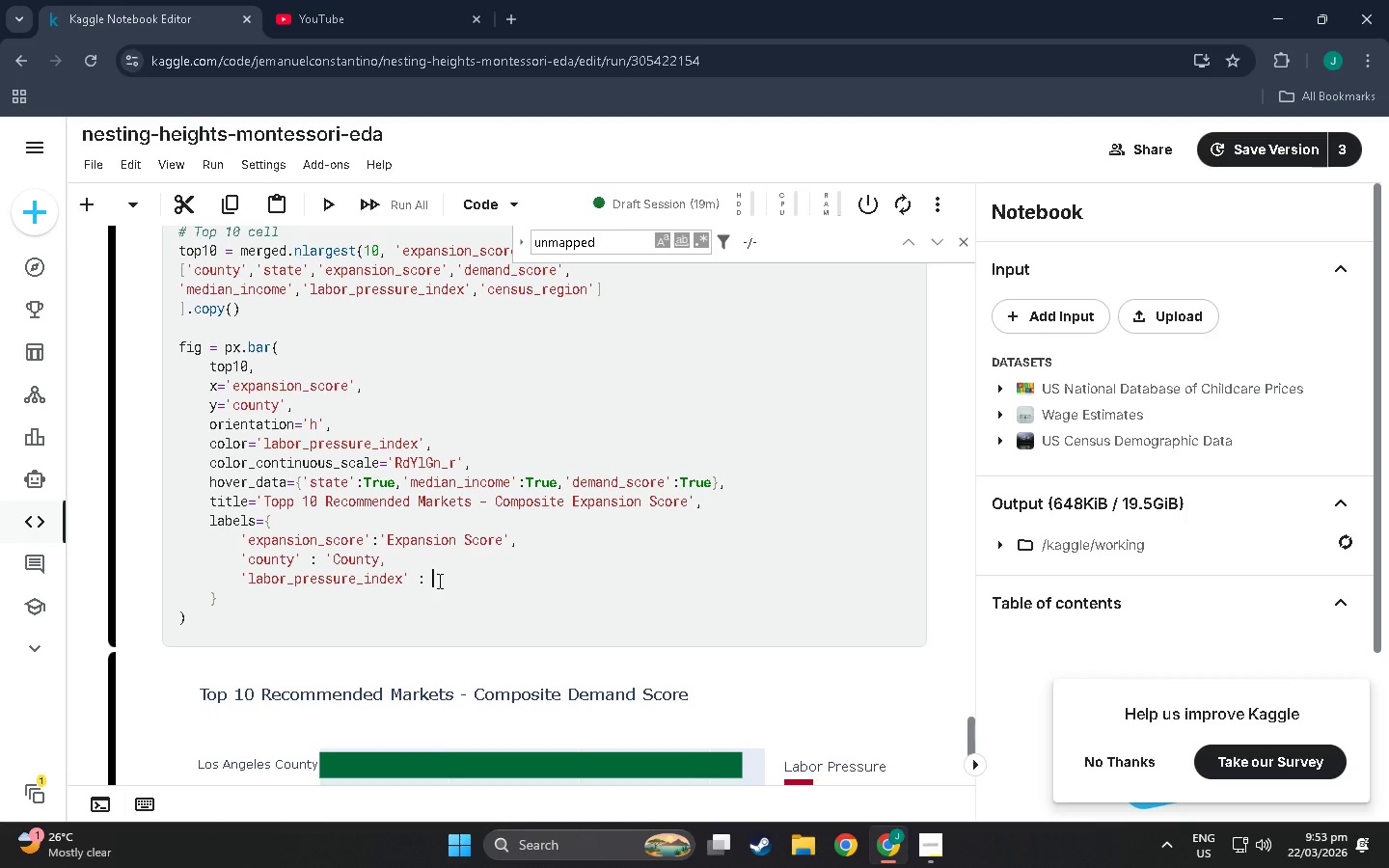 
key(Quote)
 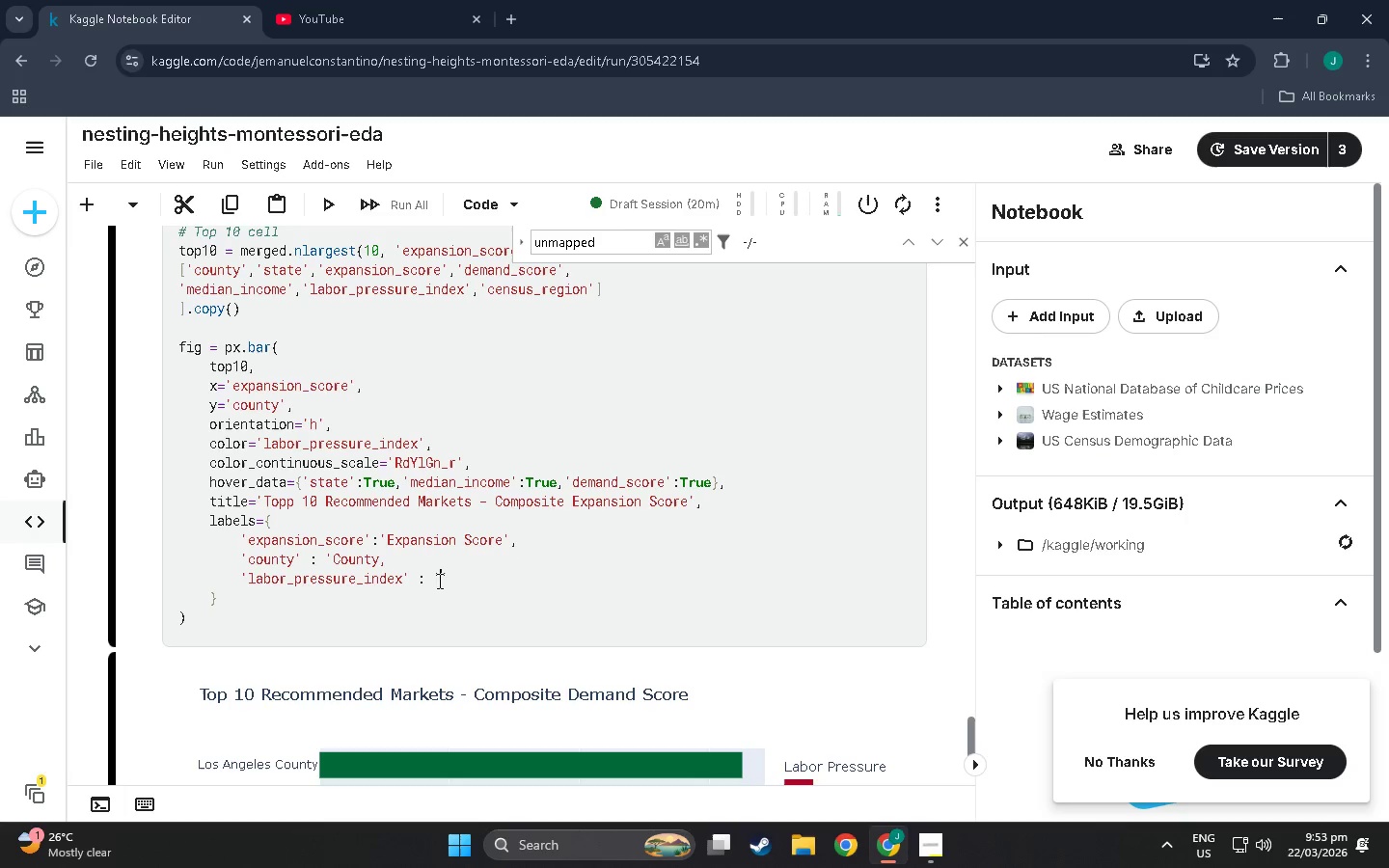 
key(Space)
 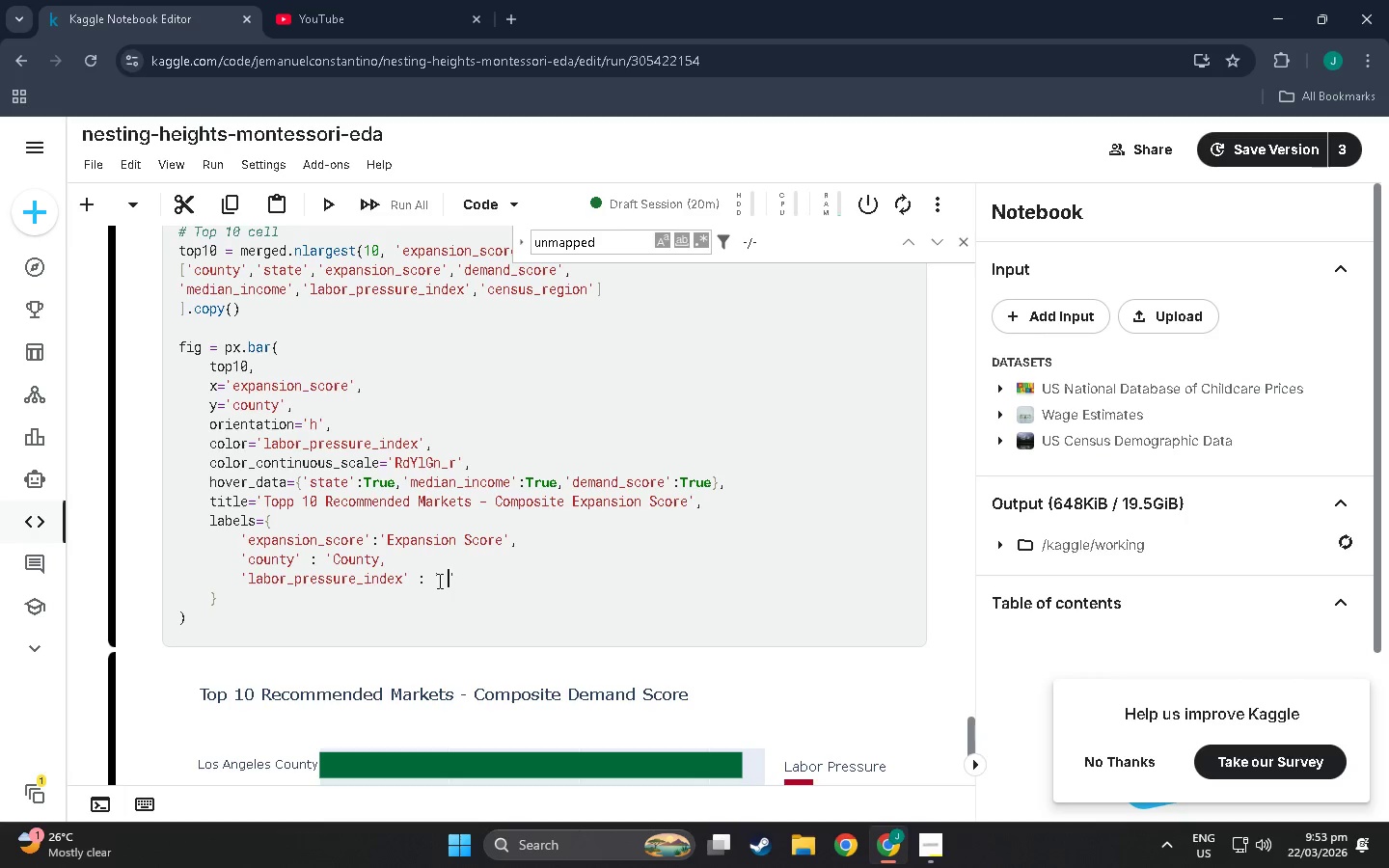 
key(Backspace)
 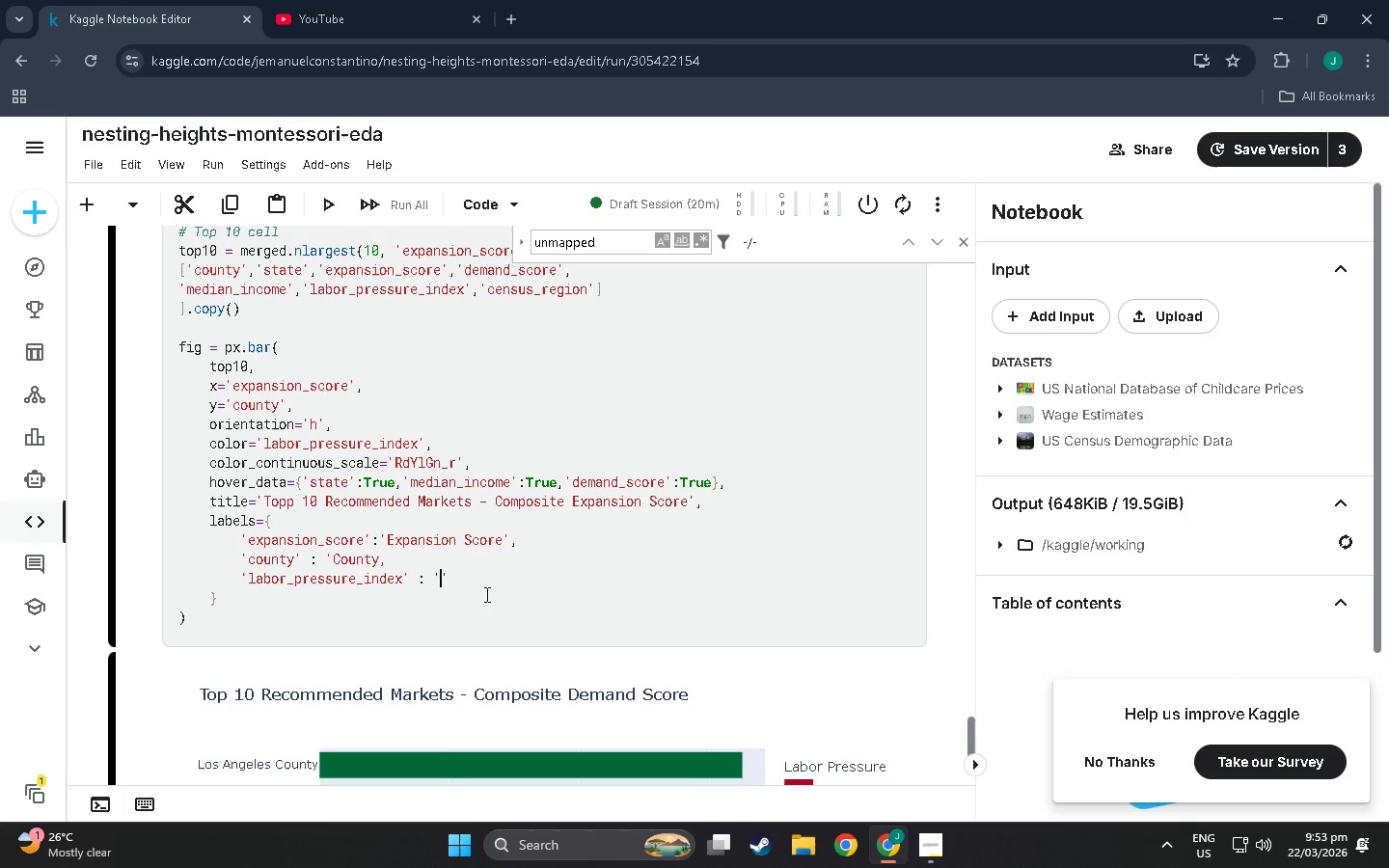 
type(Labpr)
key(Backspace)
key(Backspace)
type(or Pressure)
 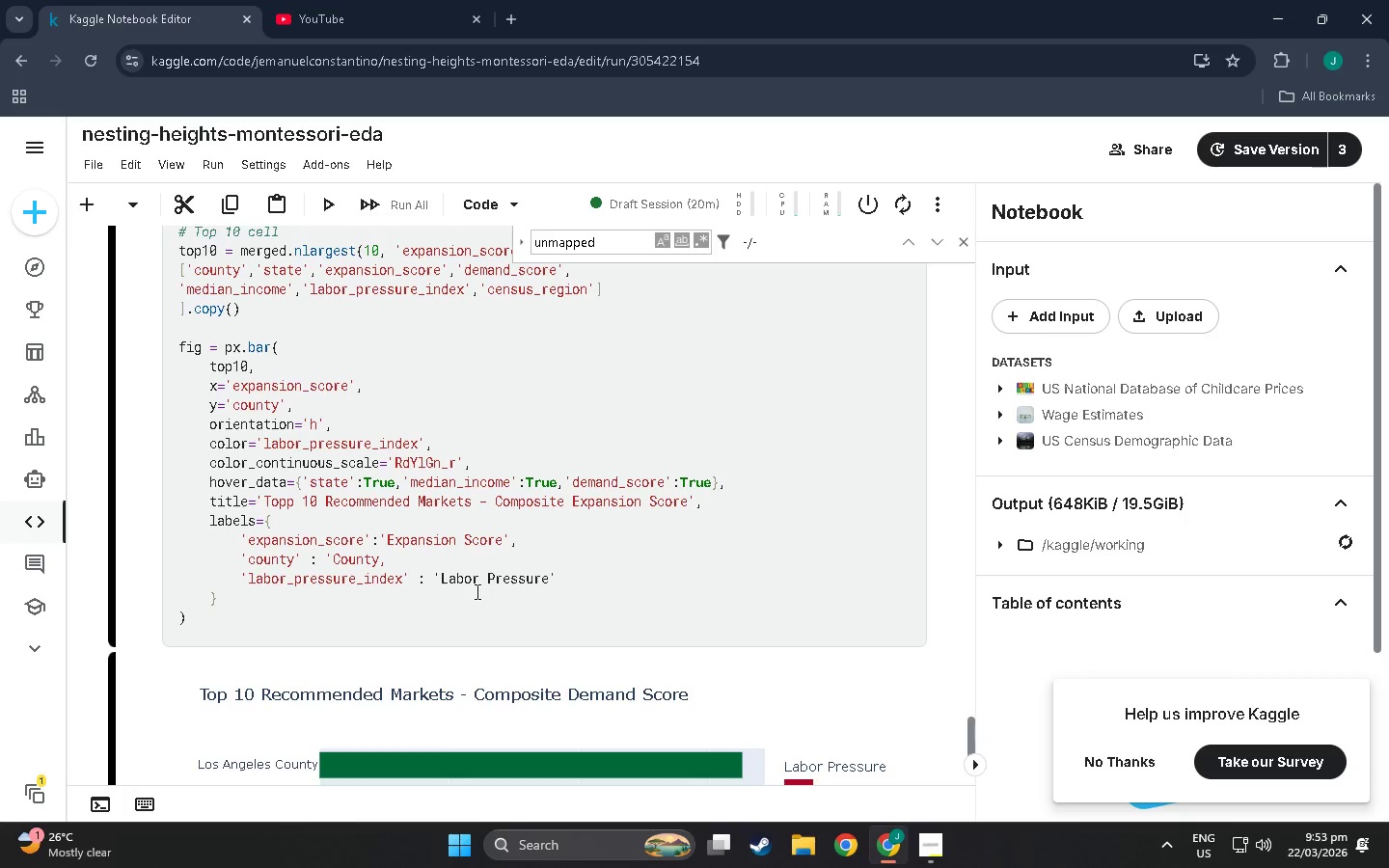 
left_click([553, 604])
 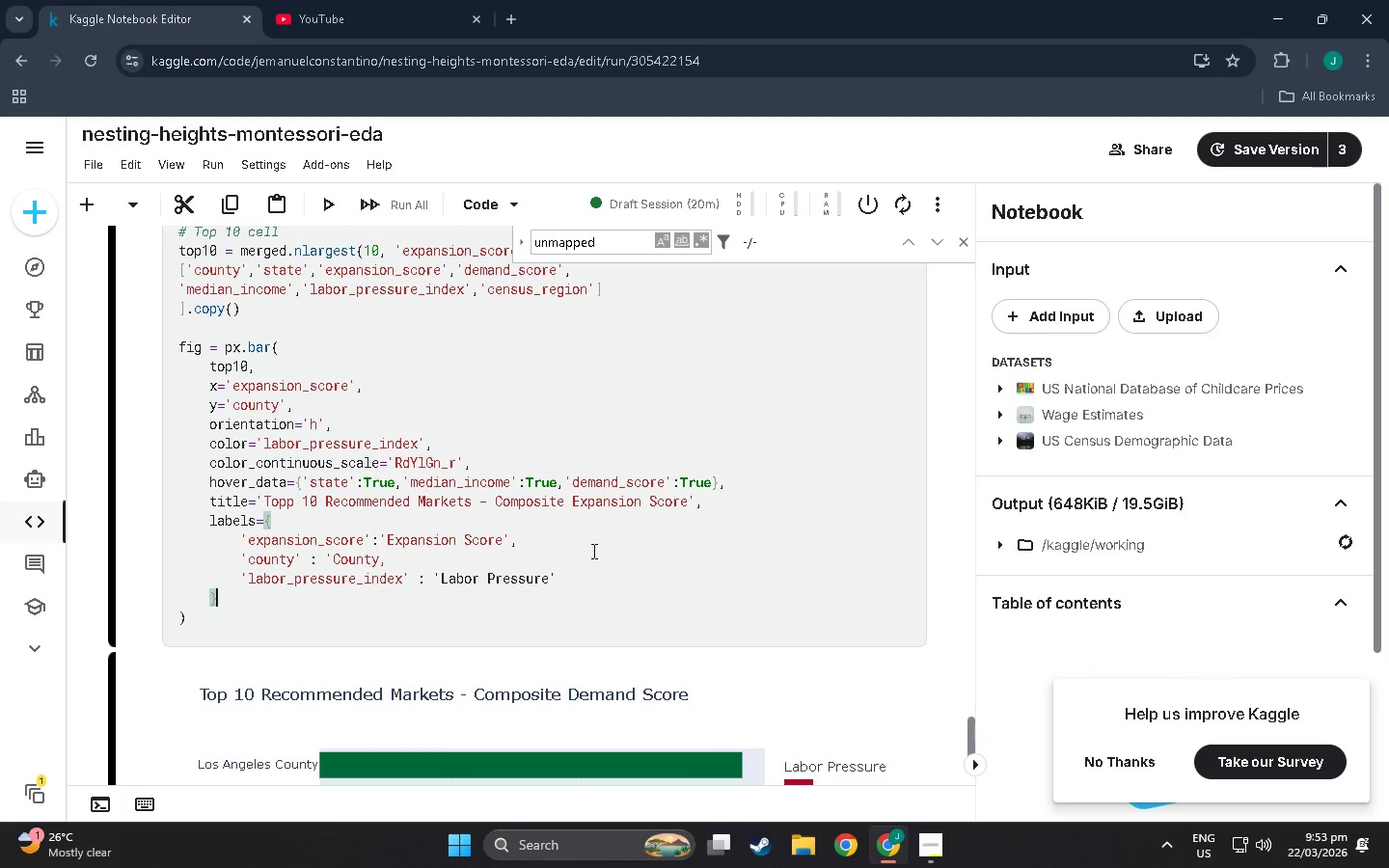 
left_click([592, 551])
 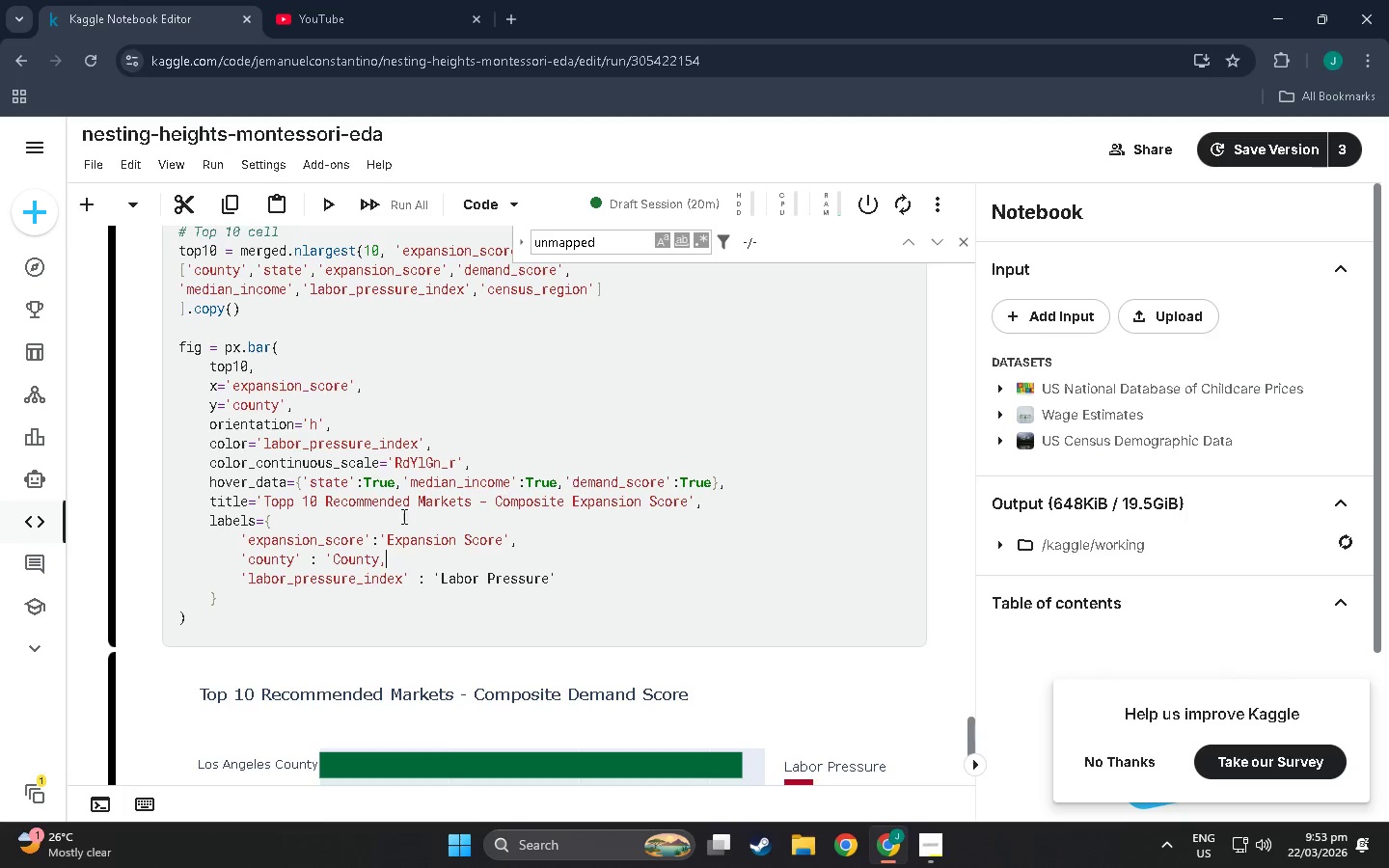 
wait(5.16)
 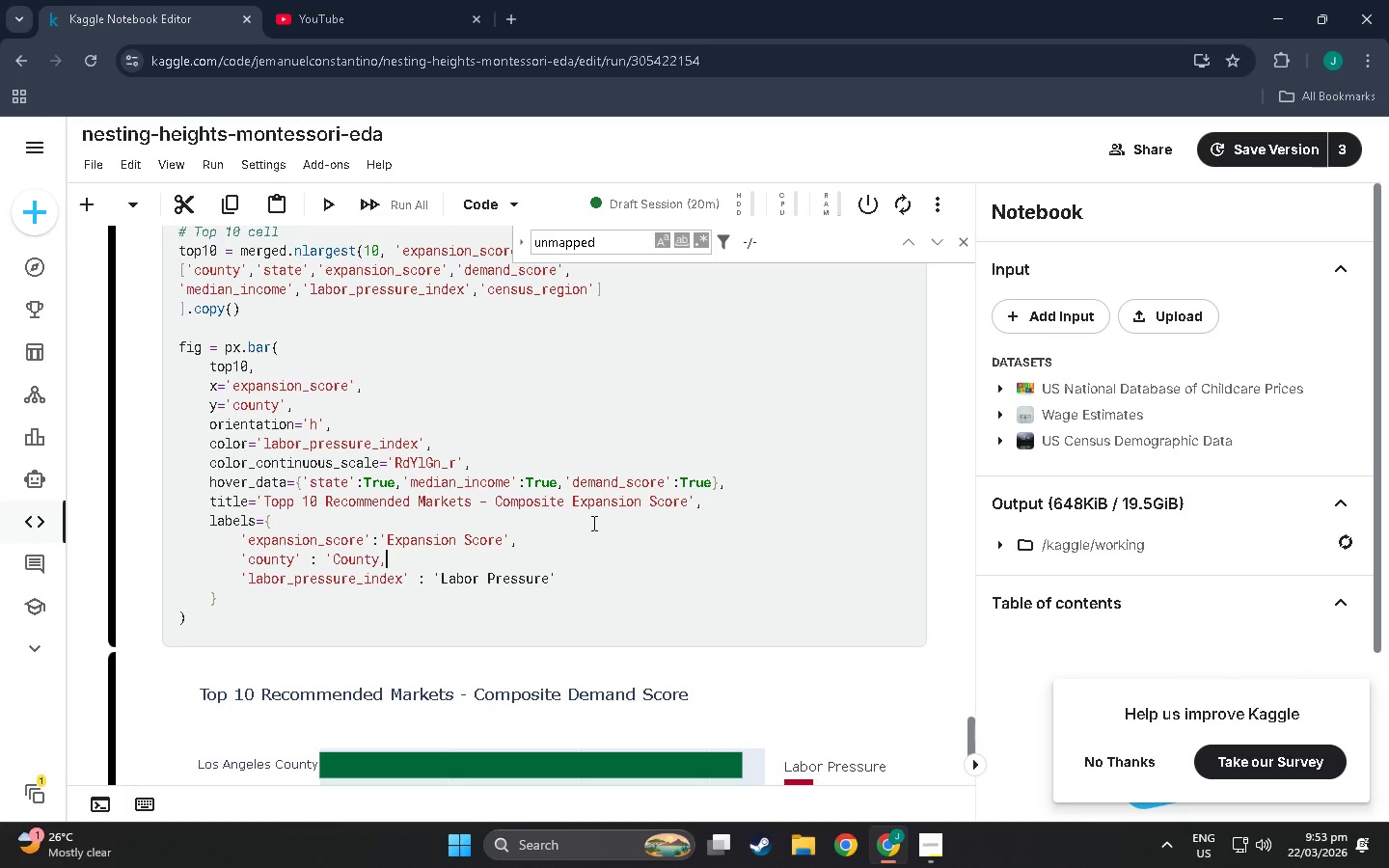 
key(Backspace)
 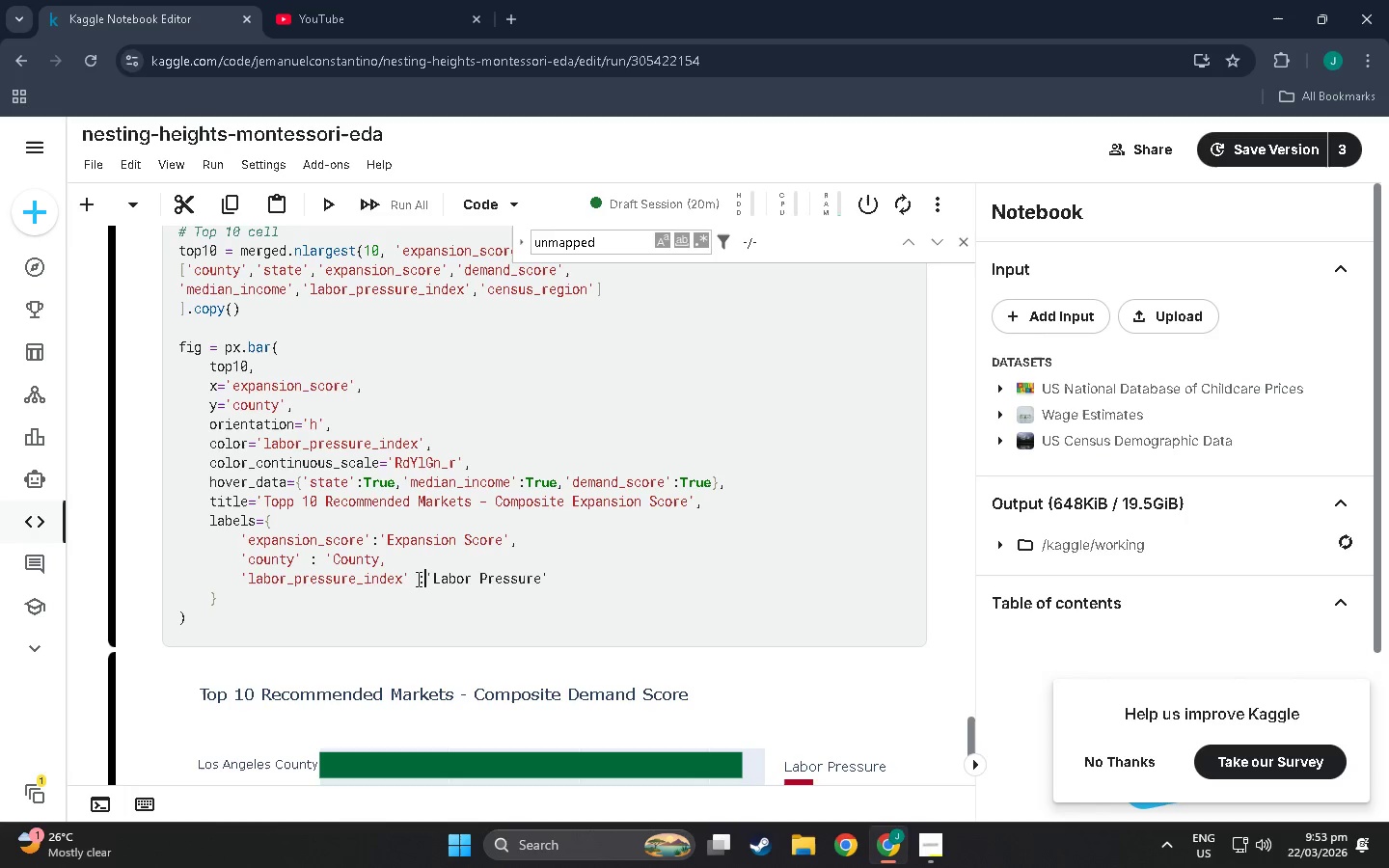 
left_click([413, 578])
 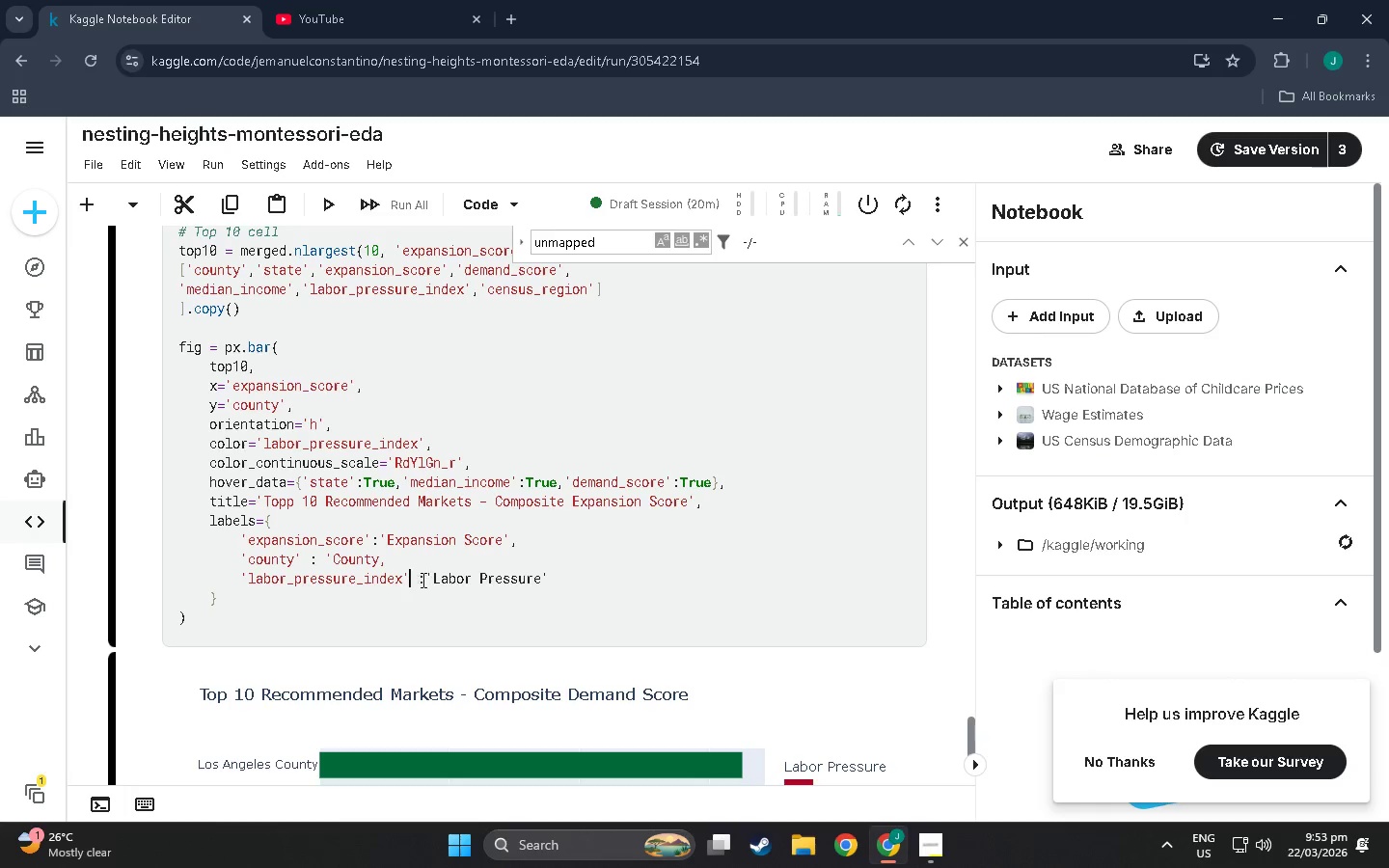 
left_click([420, 578])
 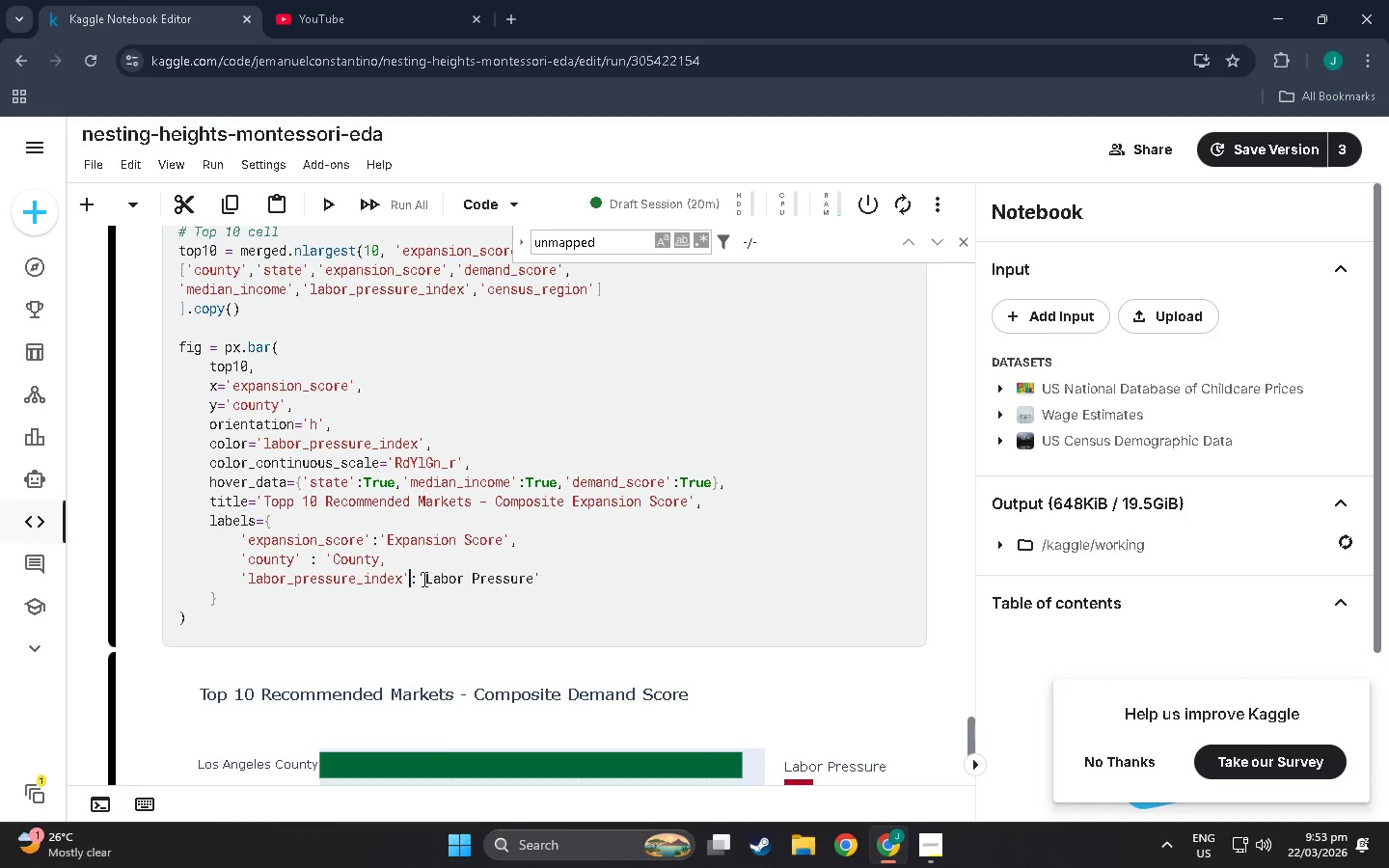 
key(Backspace)
 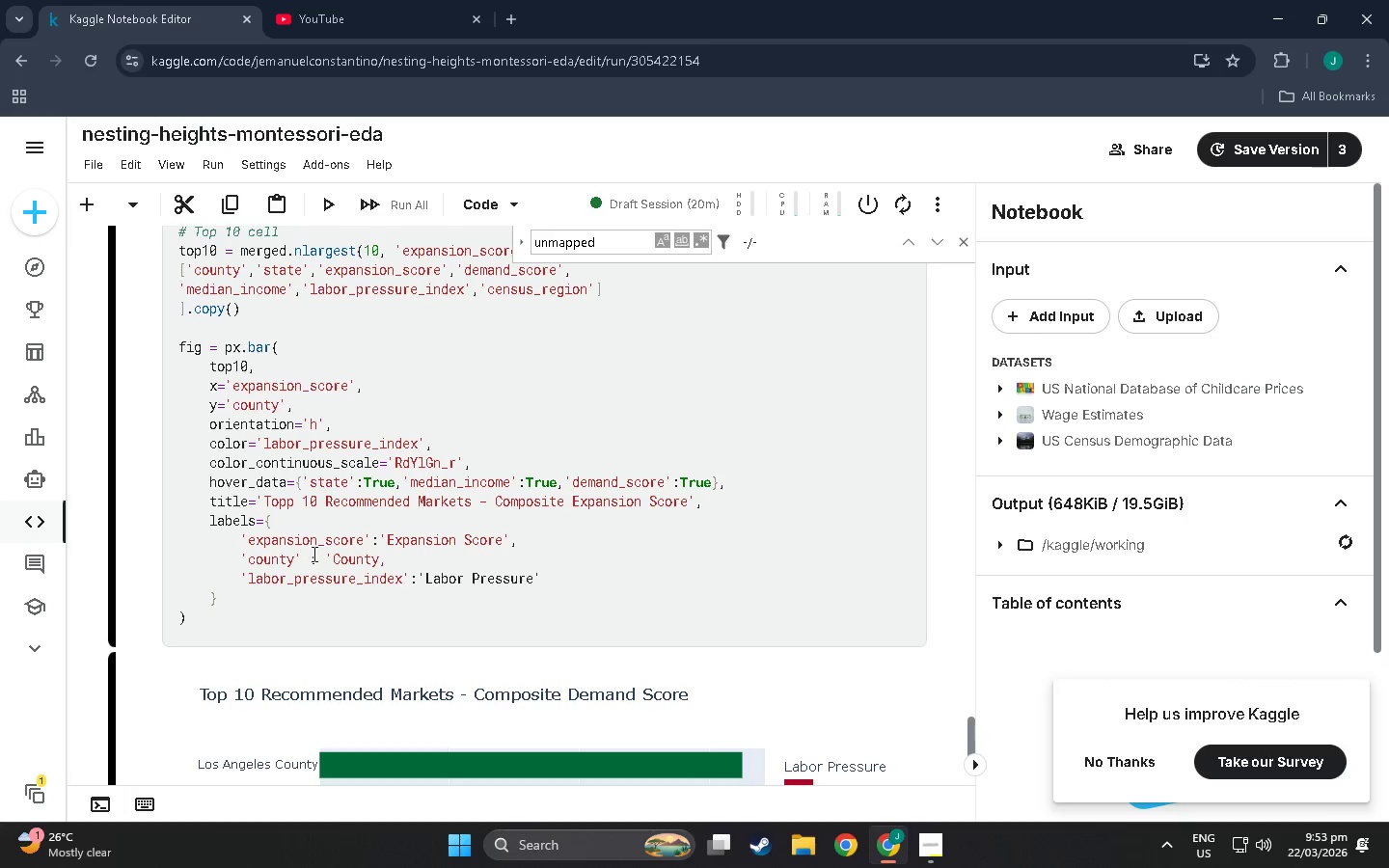 
left_click([311, 554])
 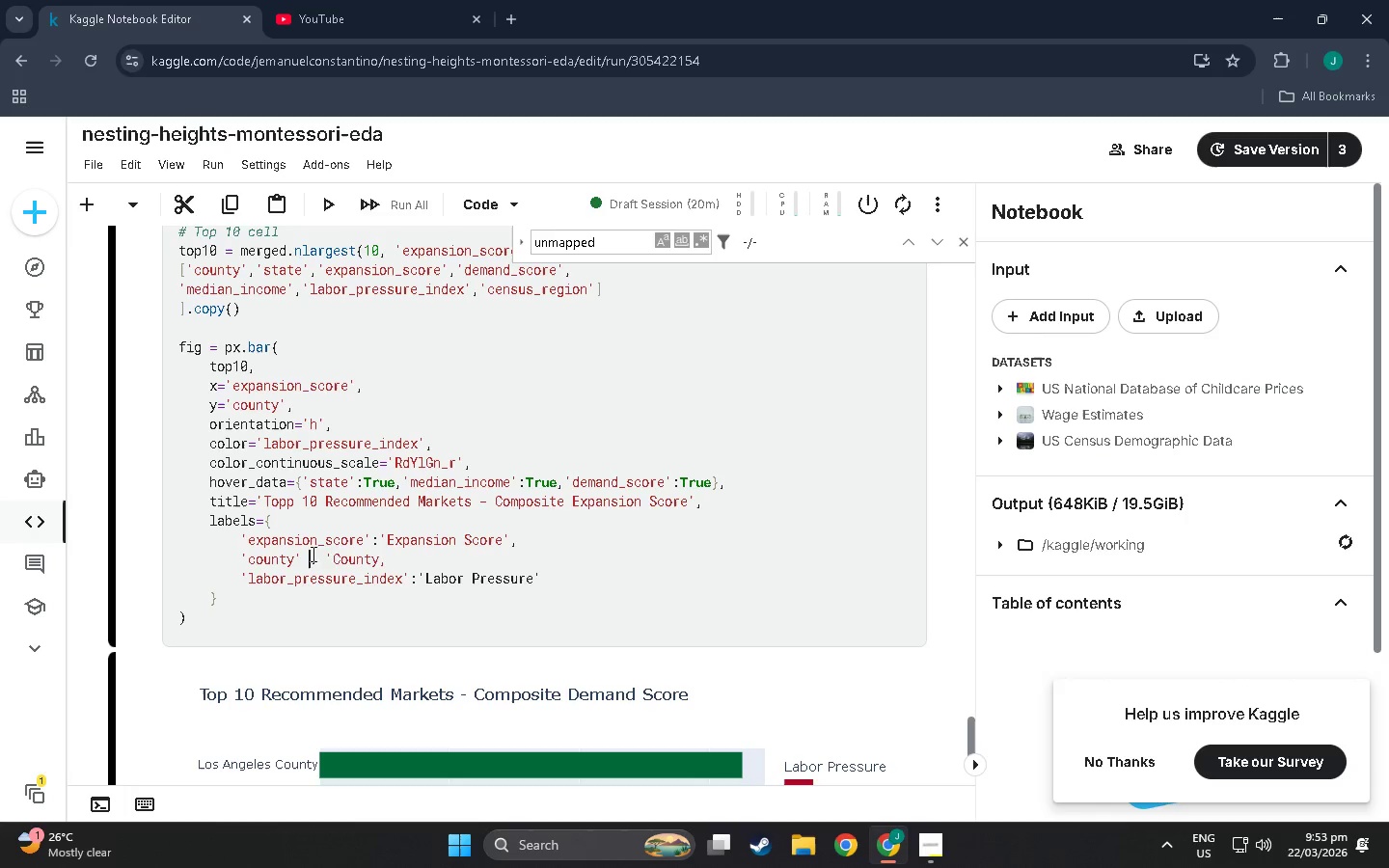 
key(Backspace)
 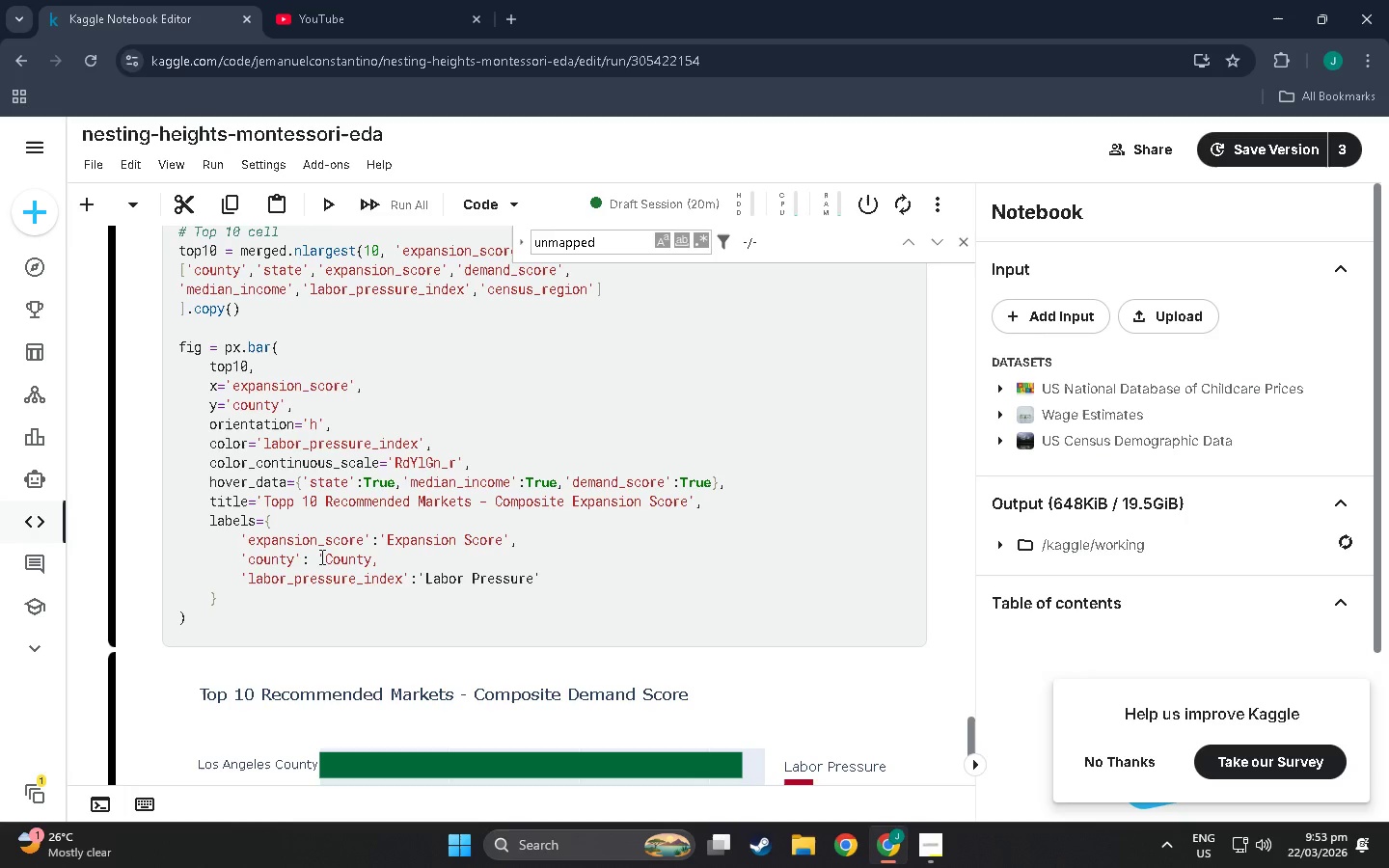 
left_click([320, 556])
 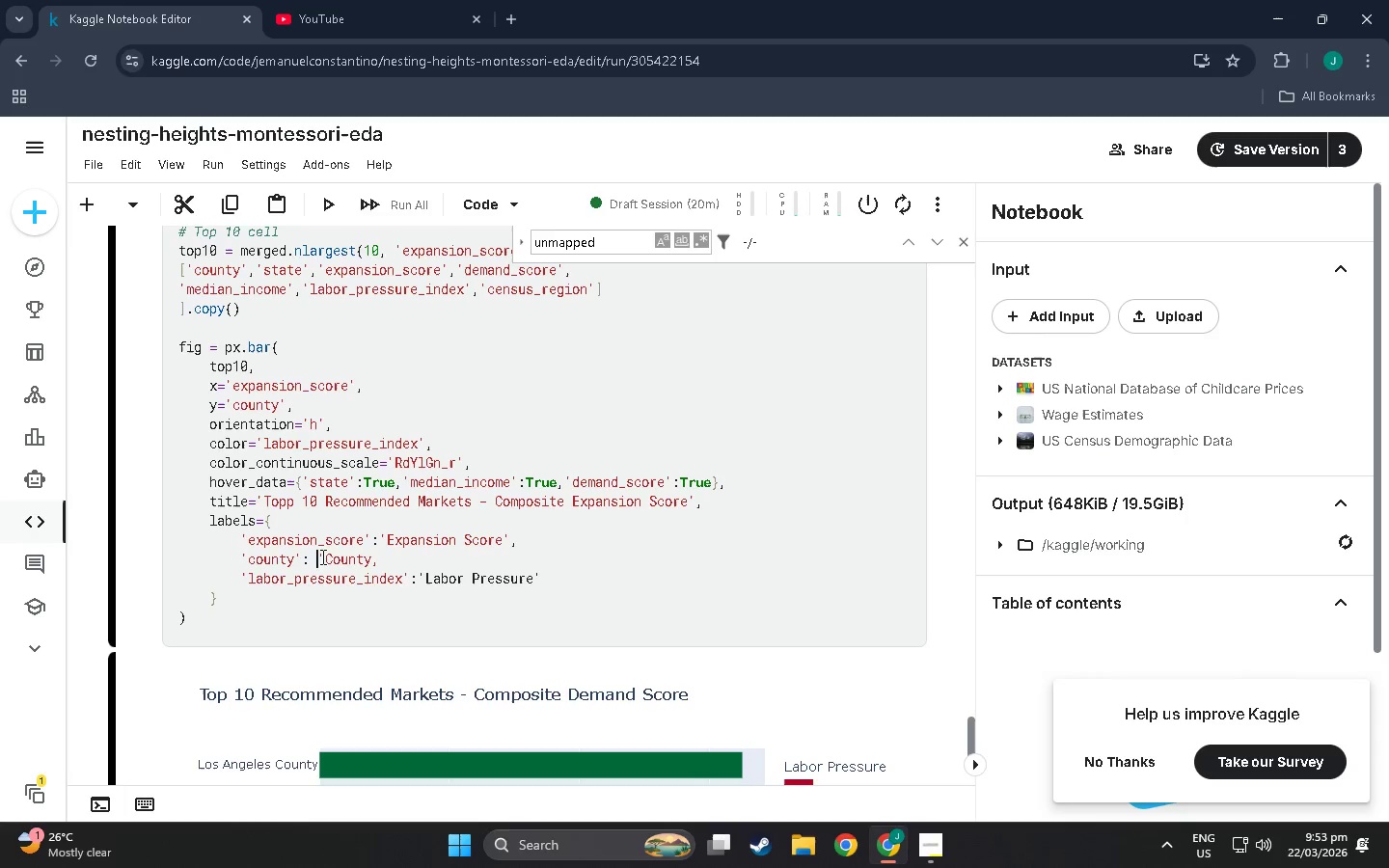 
key(Backspace)
 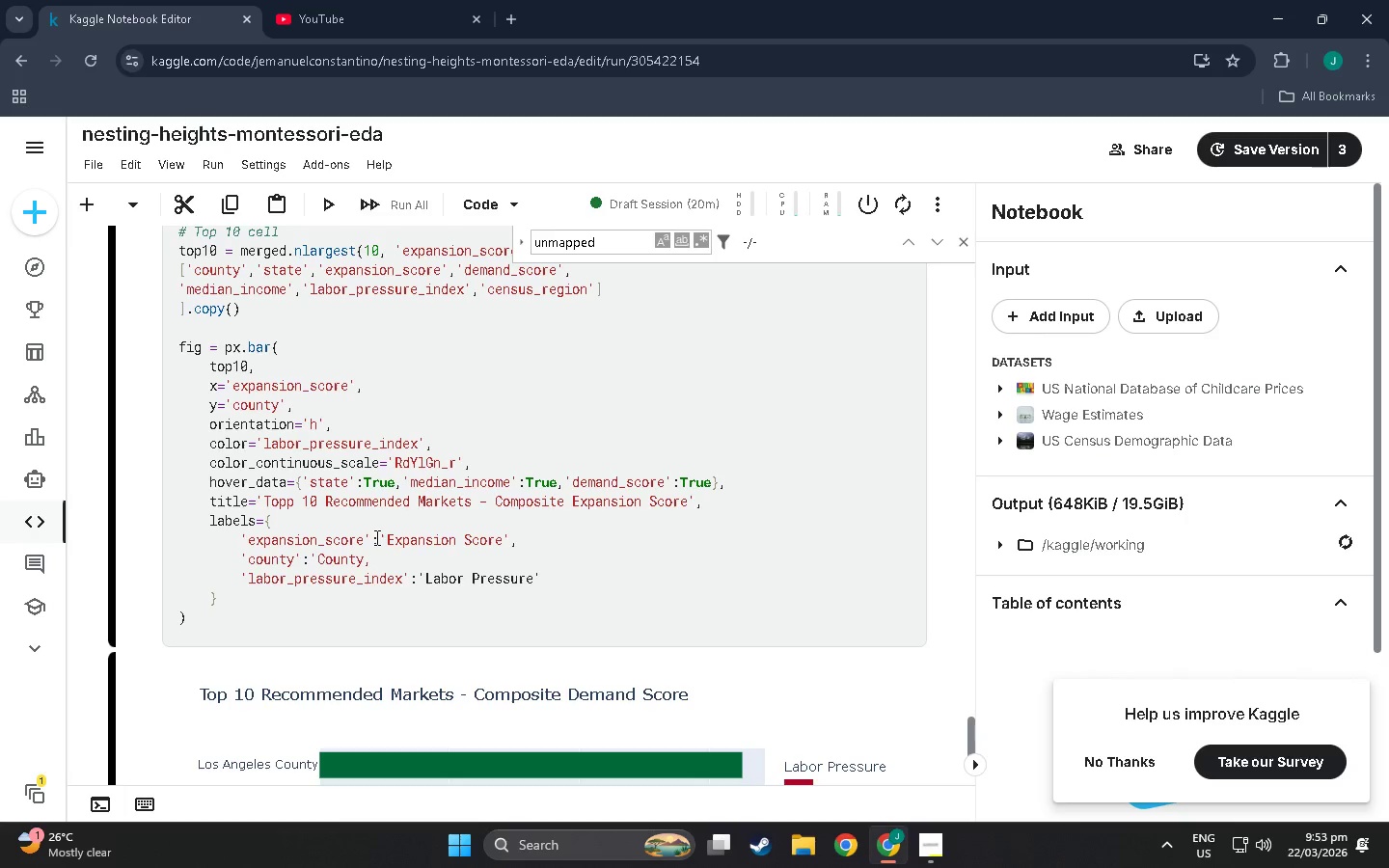 
left_click([371, 537])
 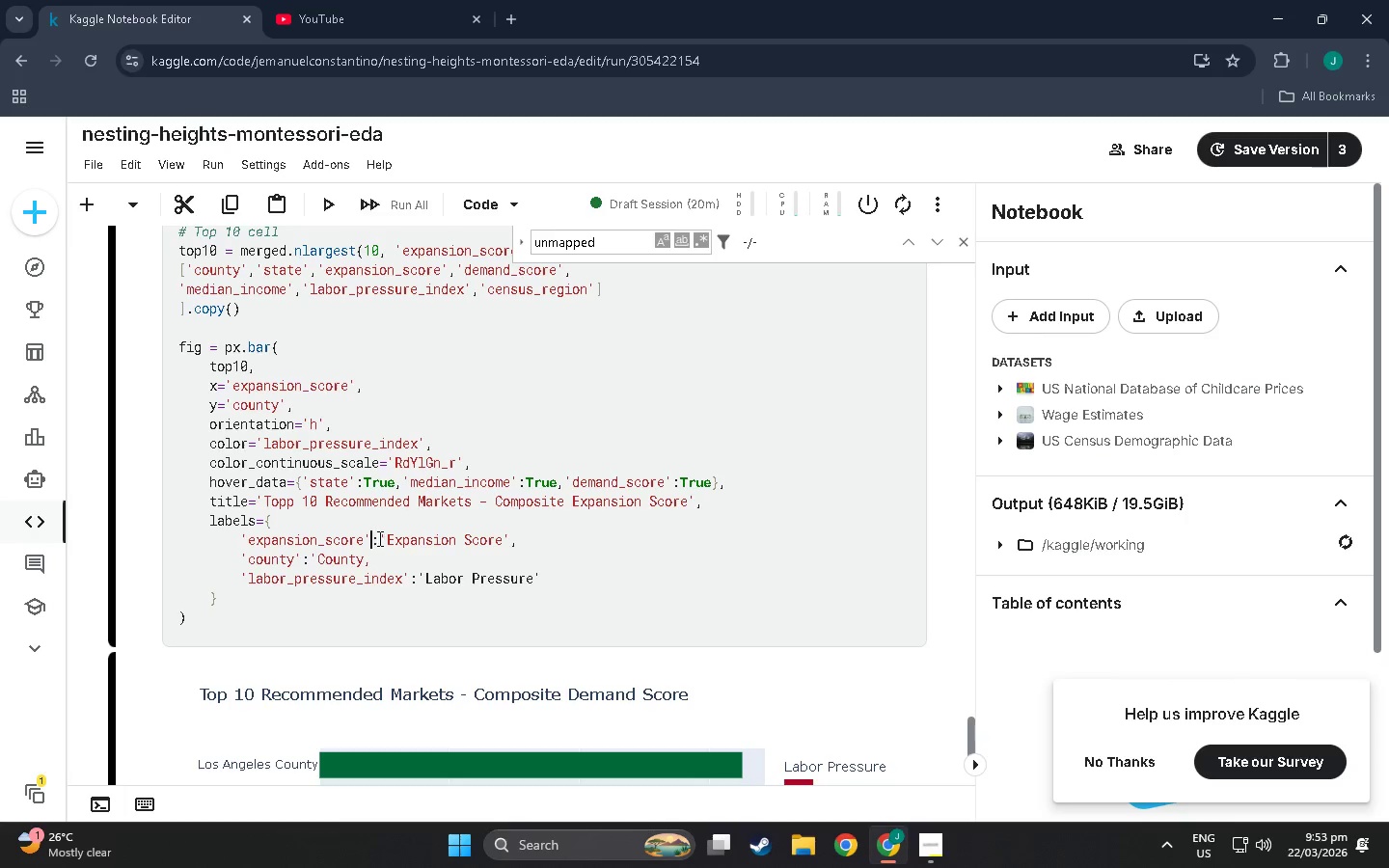 
key(Backspace)
 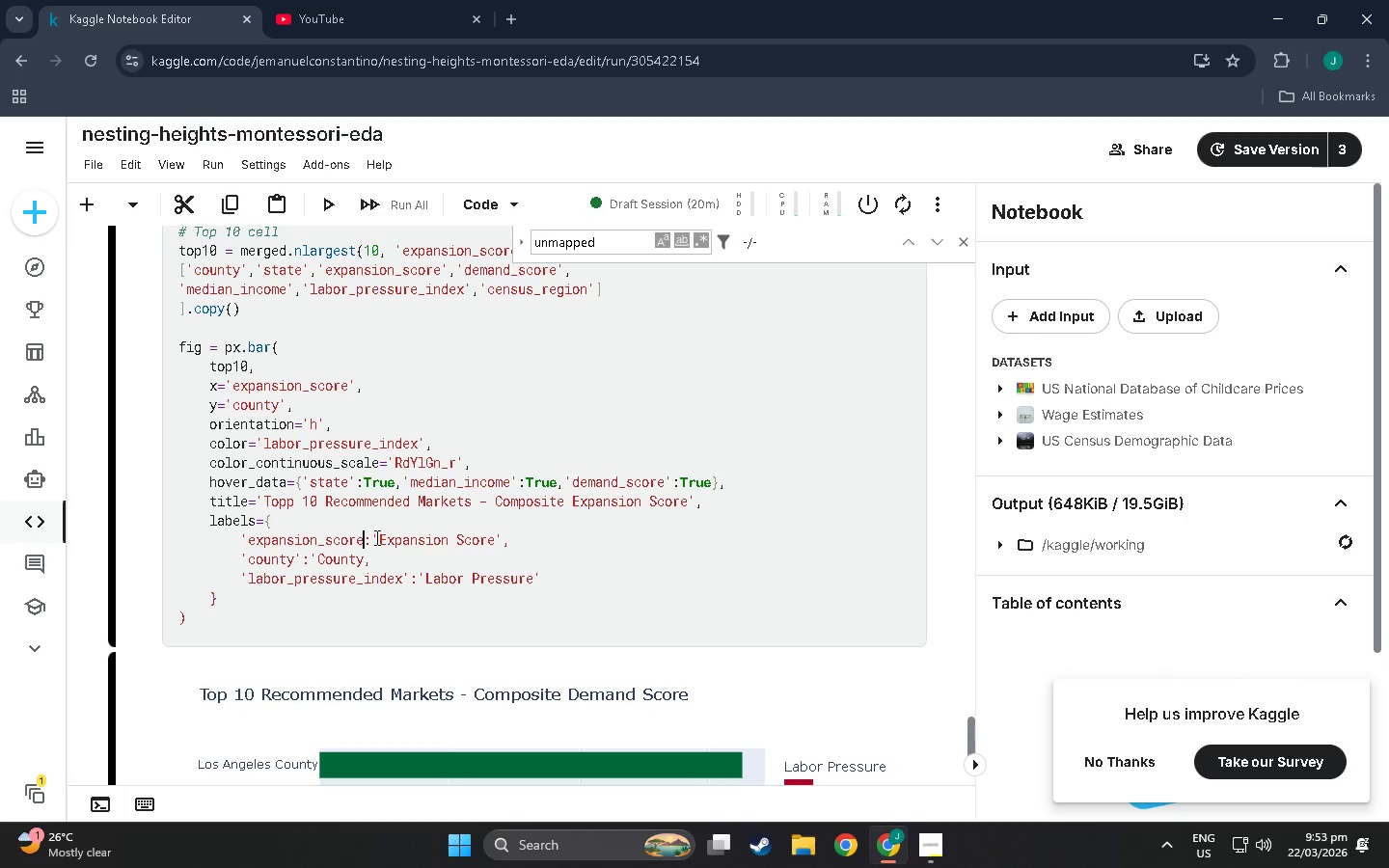 
left_click([375, 537])
 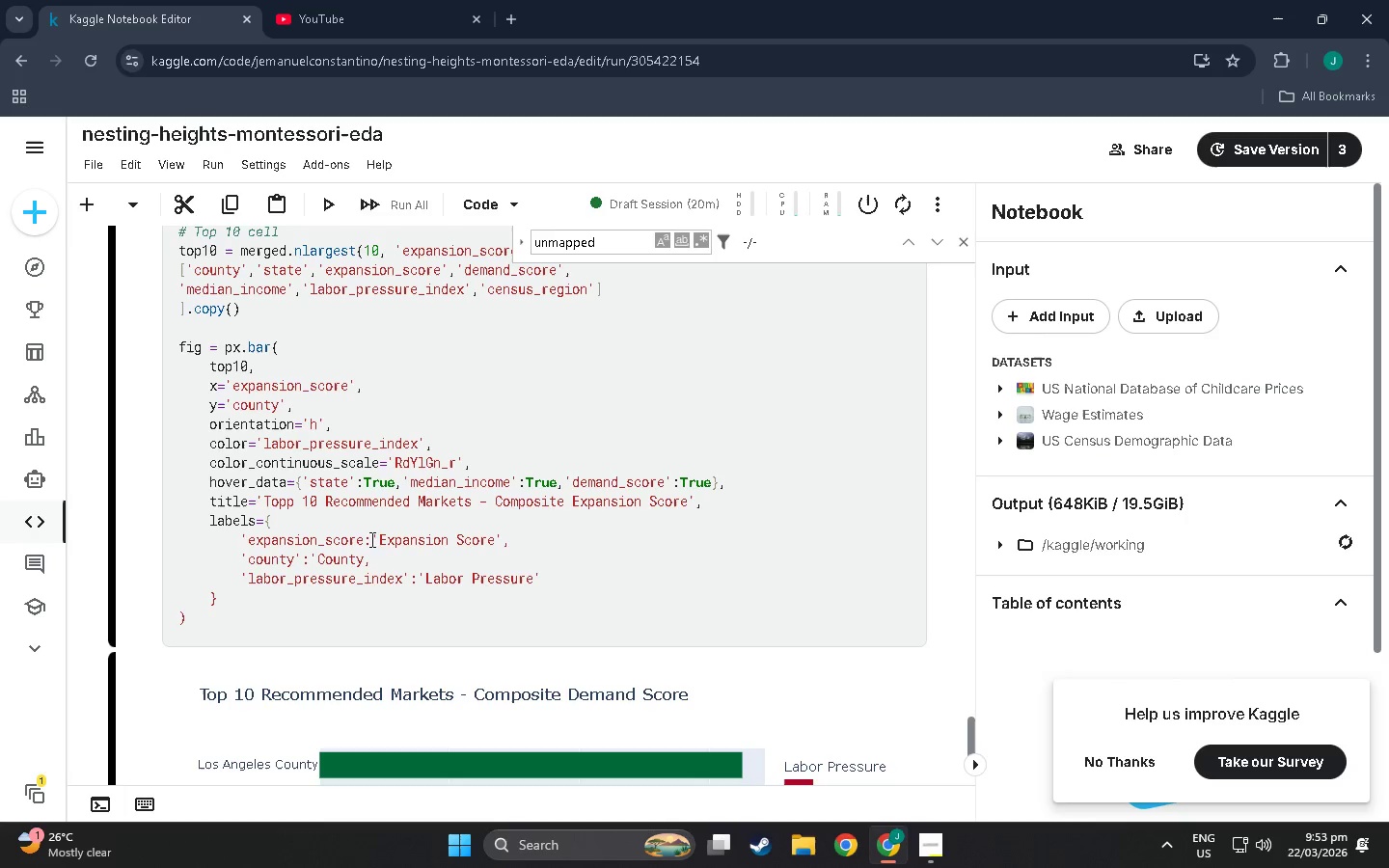 
left_click([364, 538])
 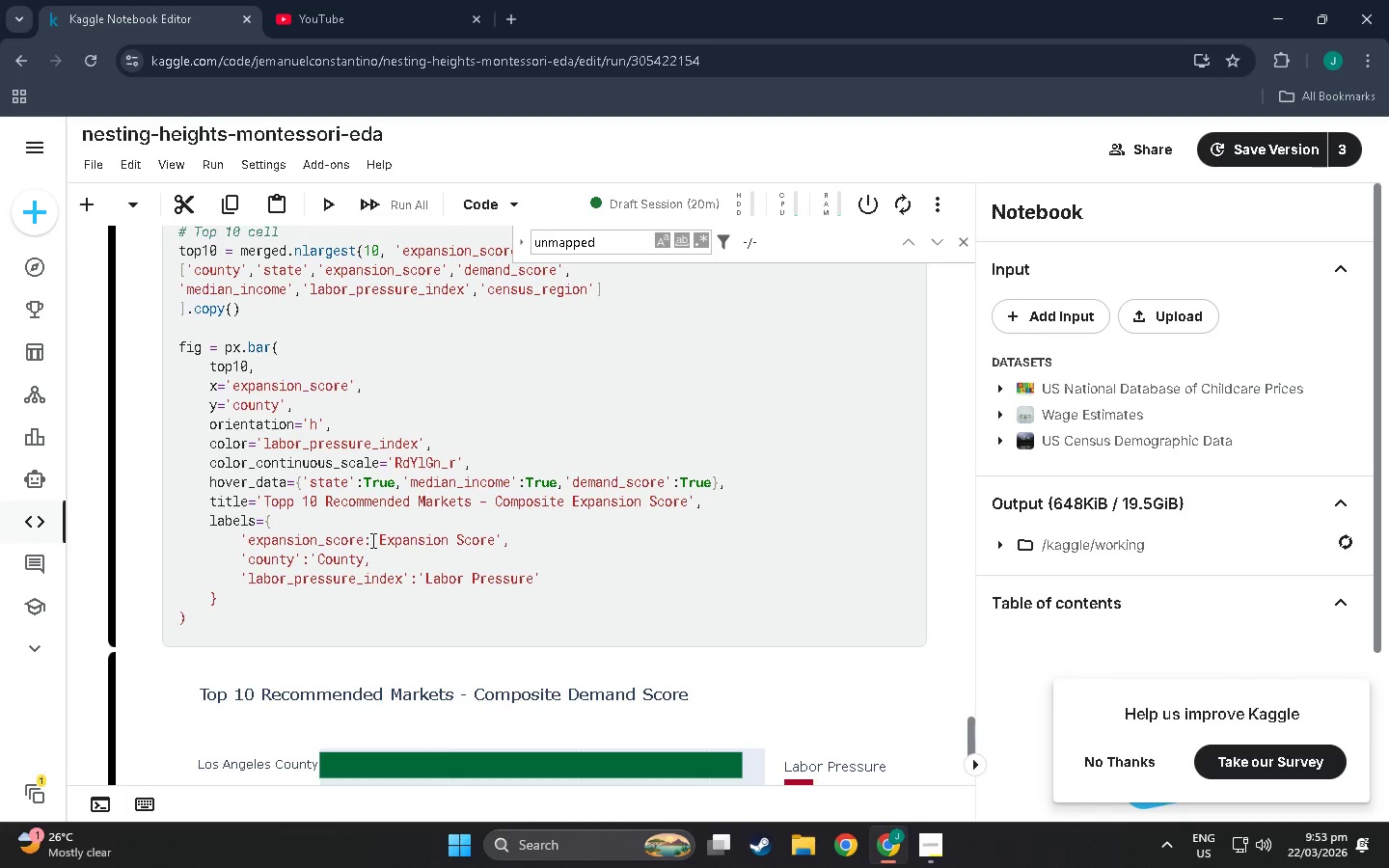 
key(Quote)
 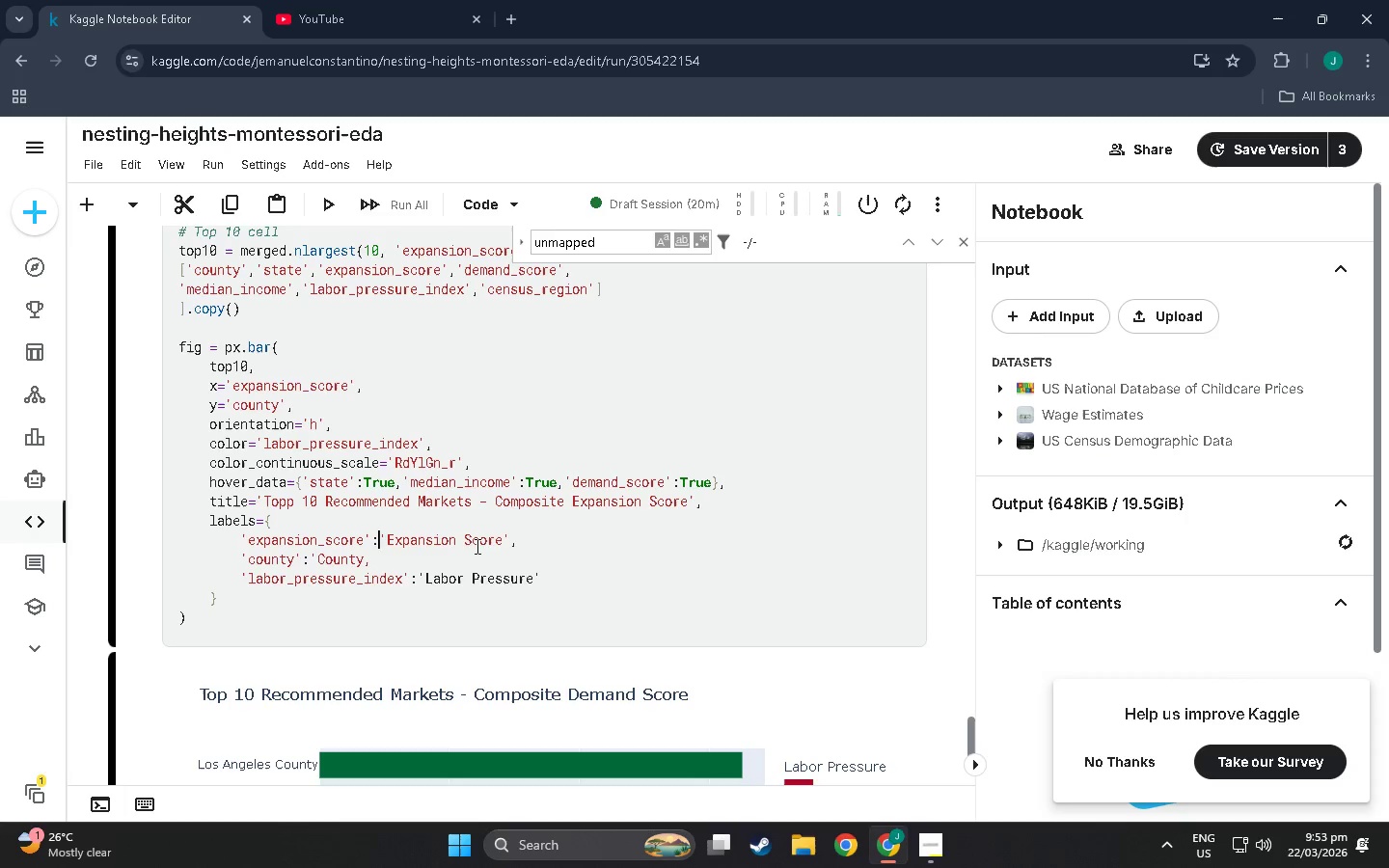 
left_click([517, 545])
 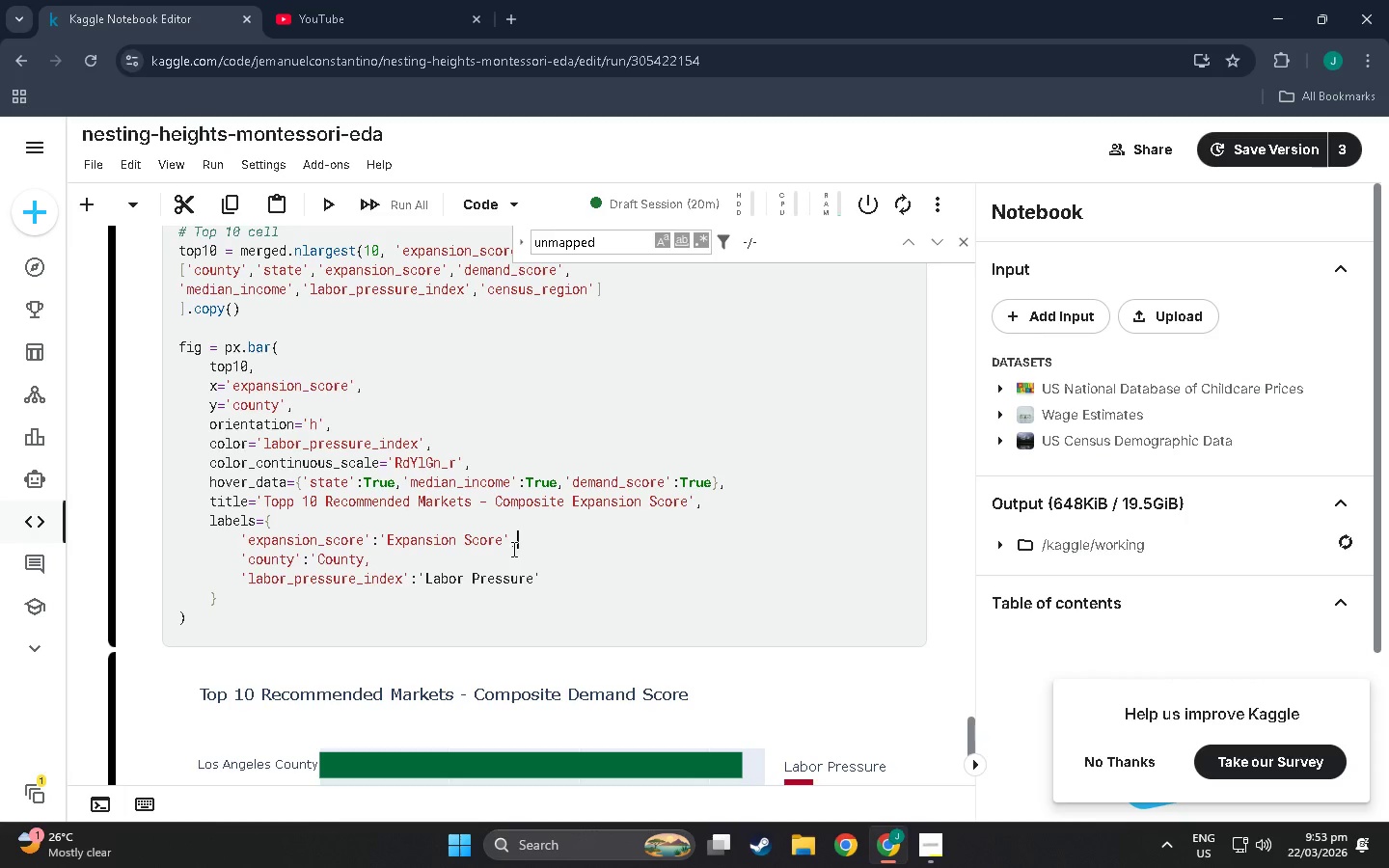 
key(Backspace)
 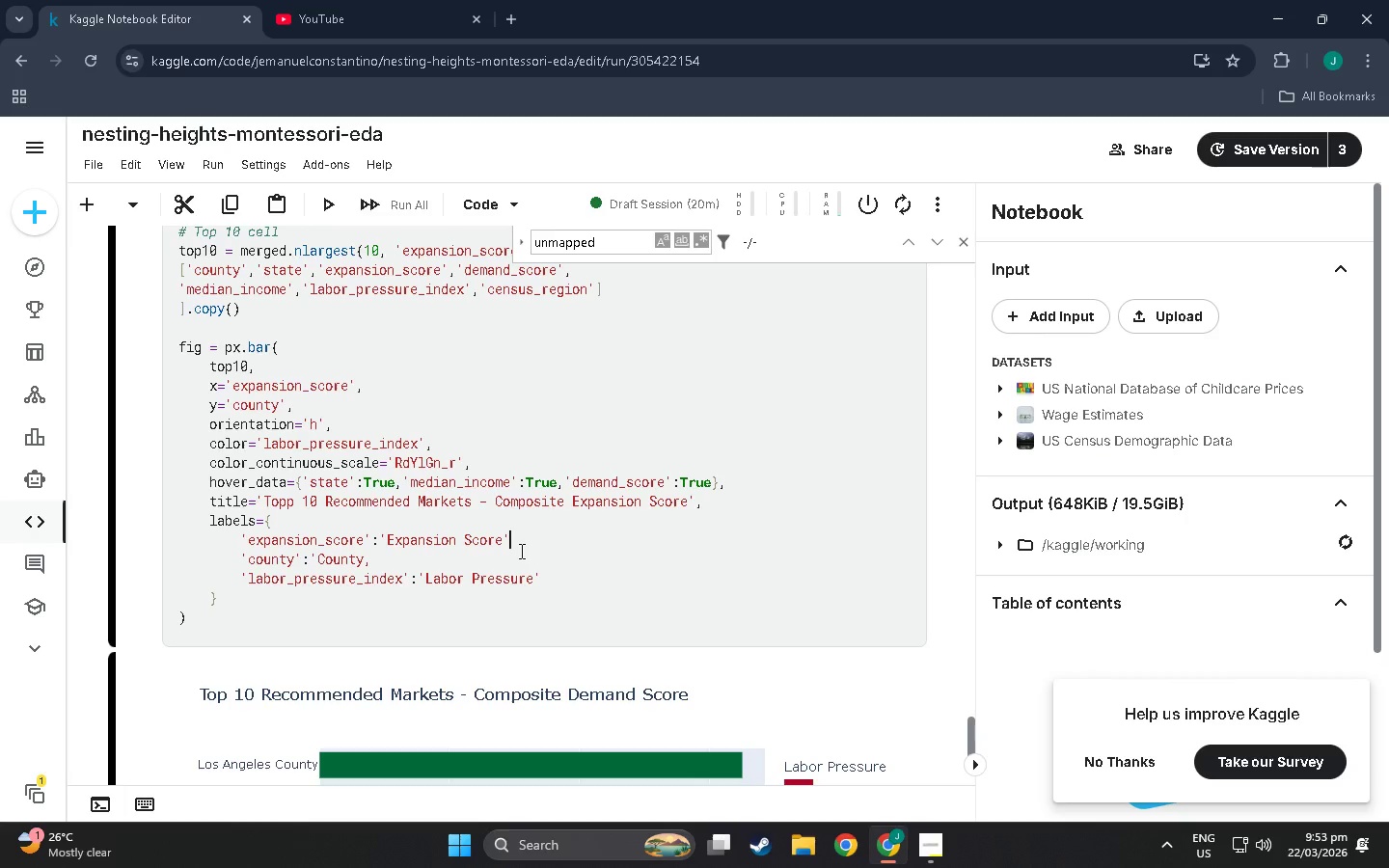 
key(Backspace)
 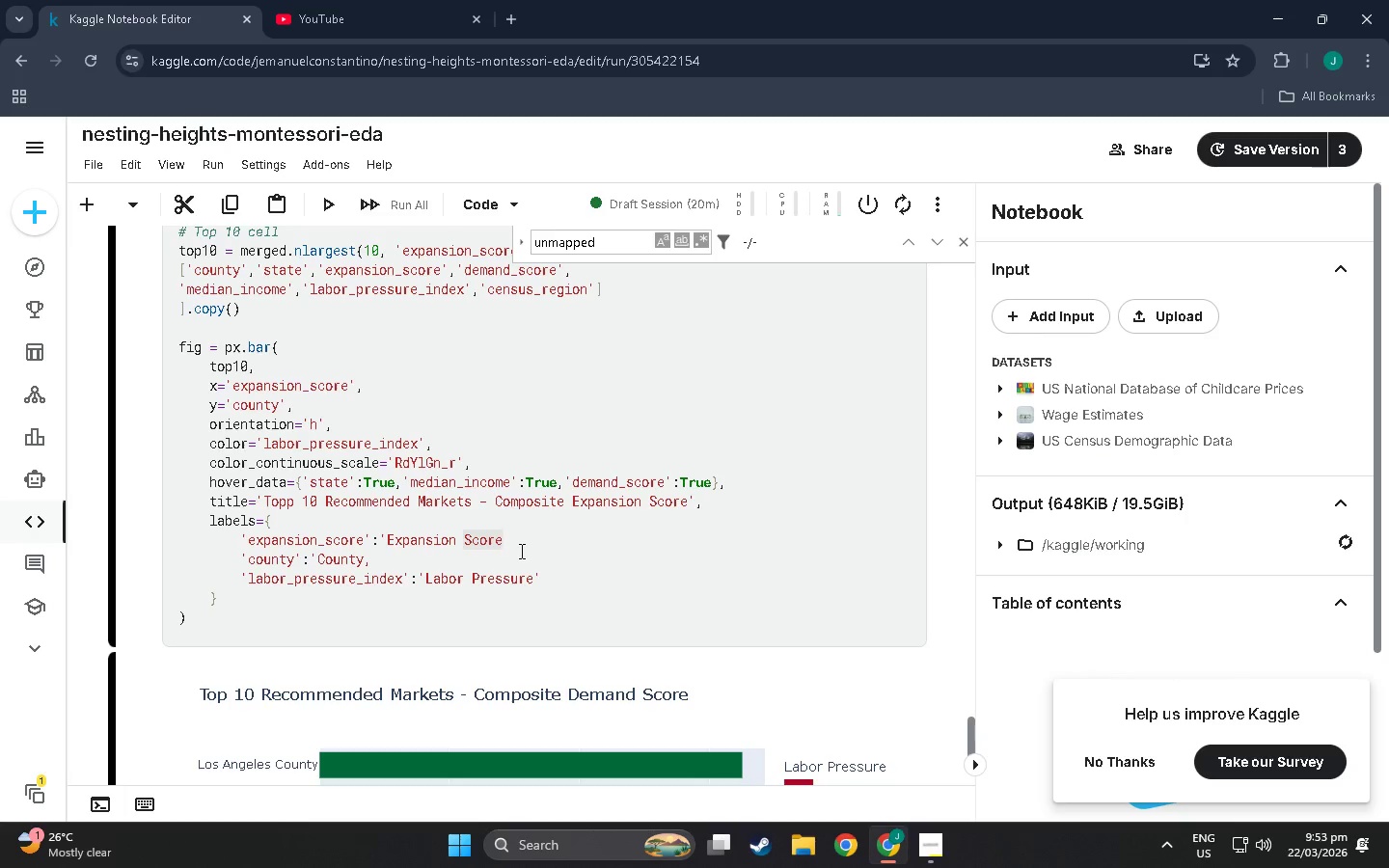 
key(Quote)
 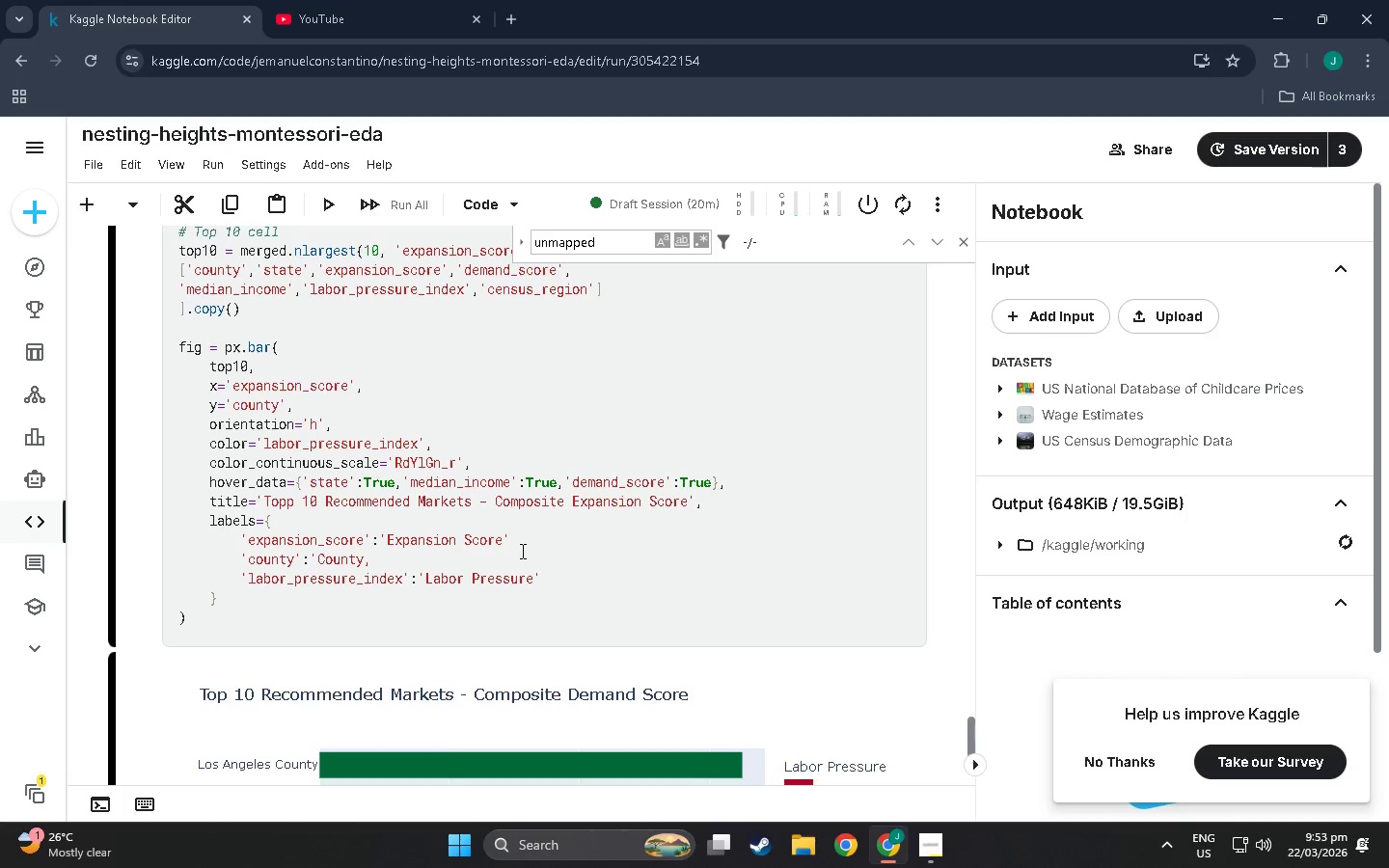 
key(Comma)
 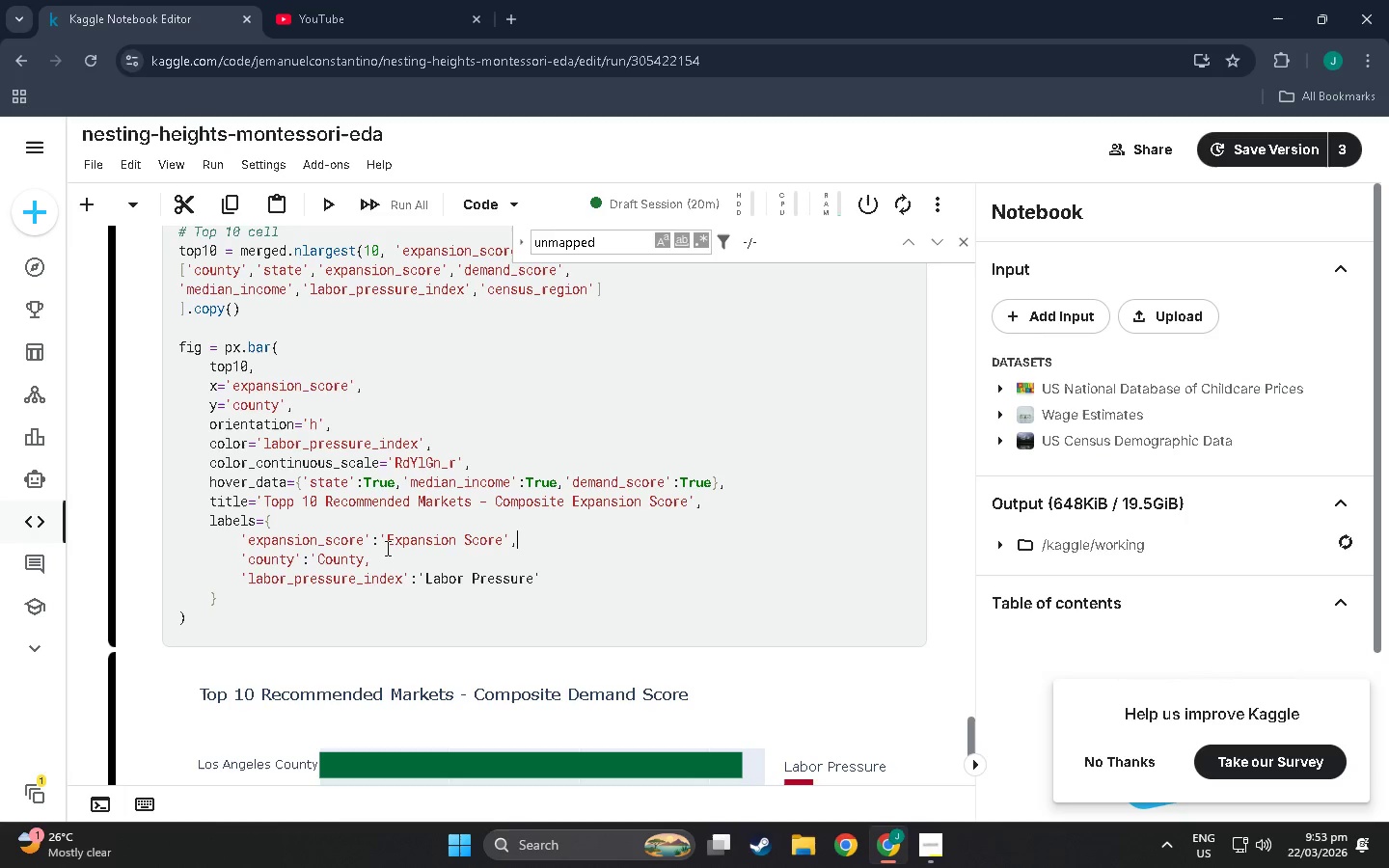 
wait(6.52)
 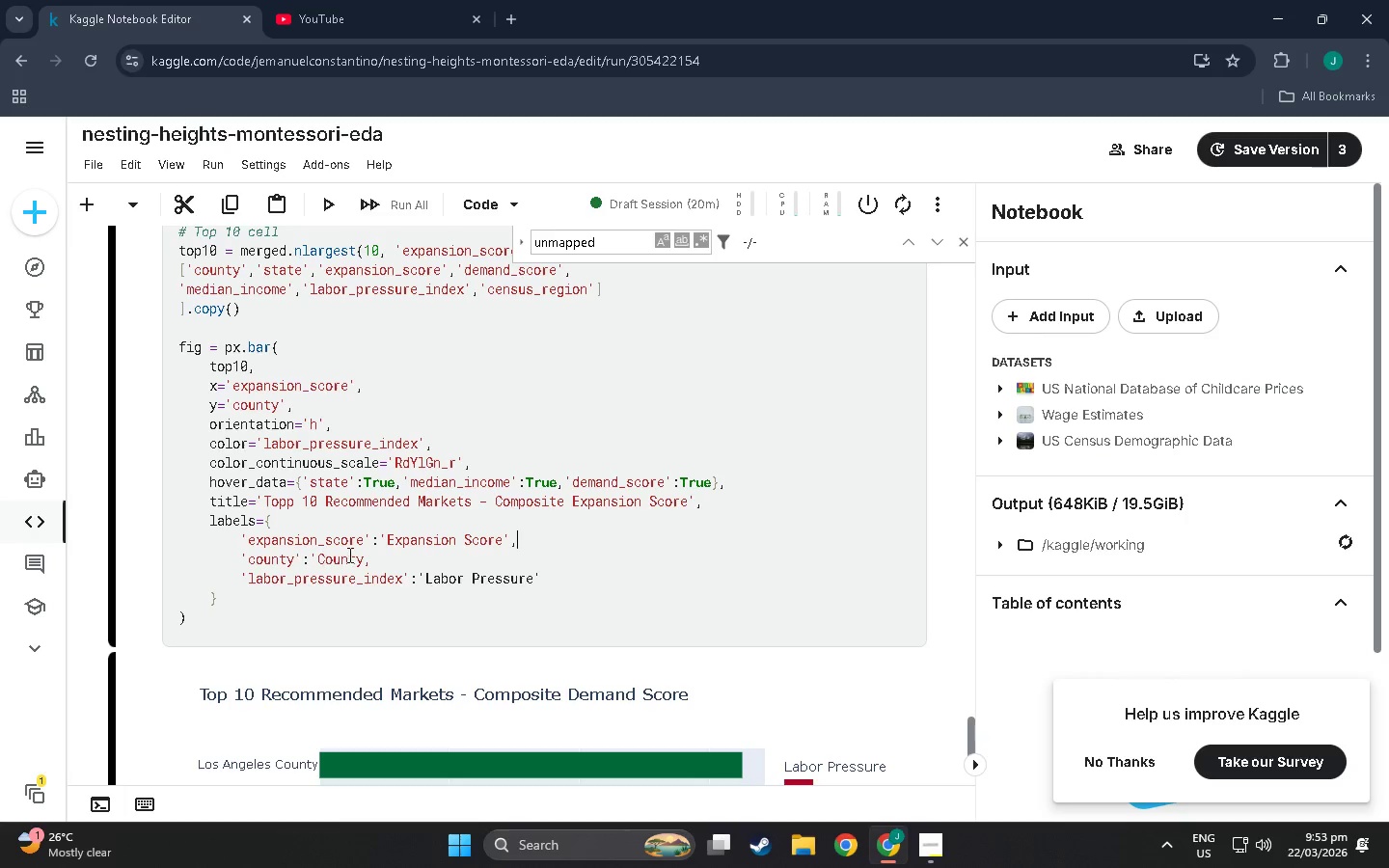 
scroll: coordinate [368, 591], scroll_direction: down, amount: 2.0
 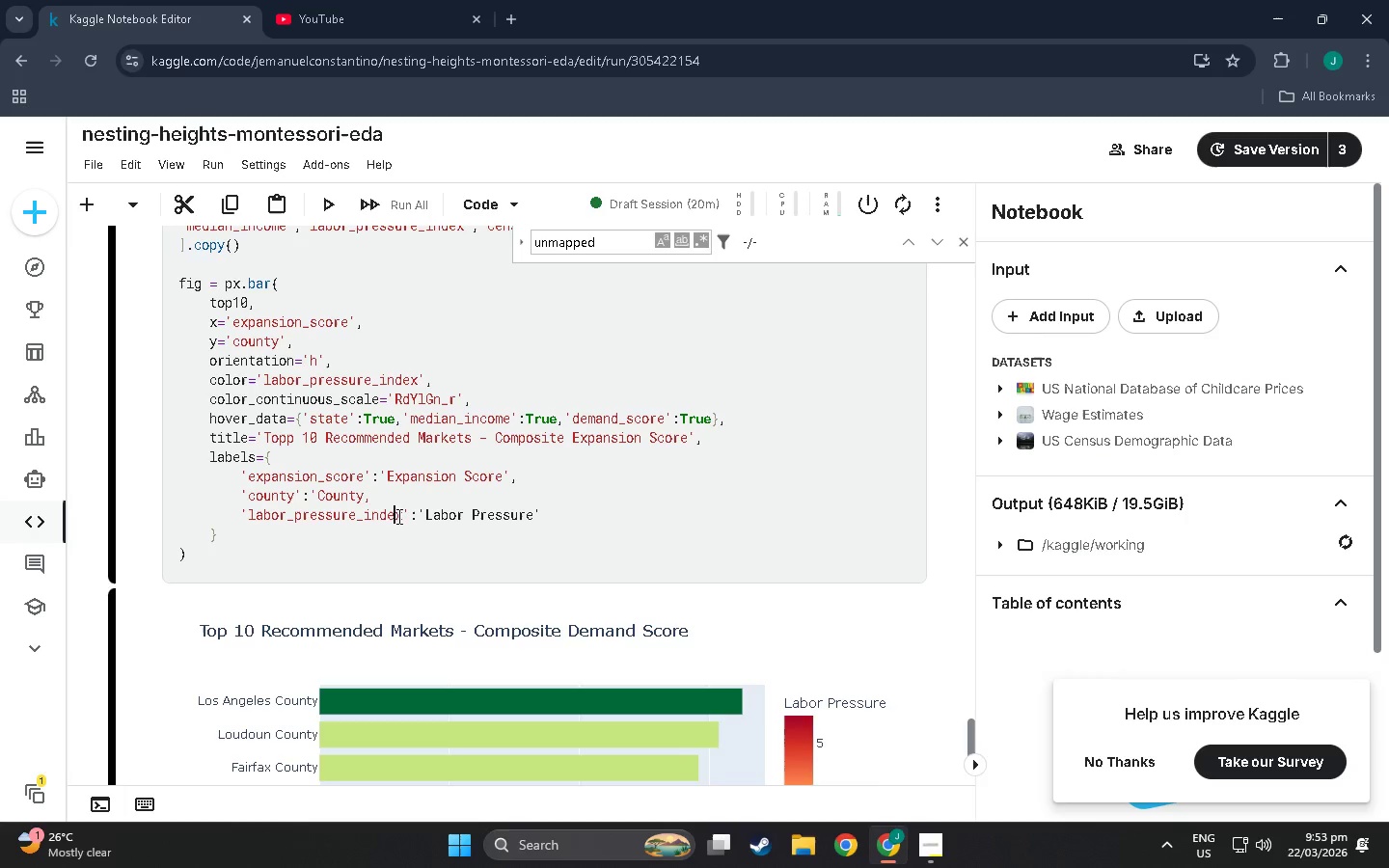 
double_click([483, 516])
 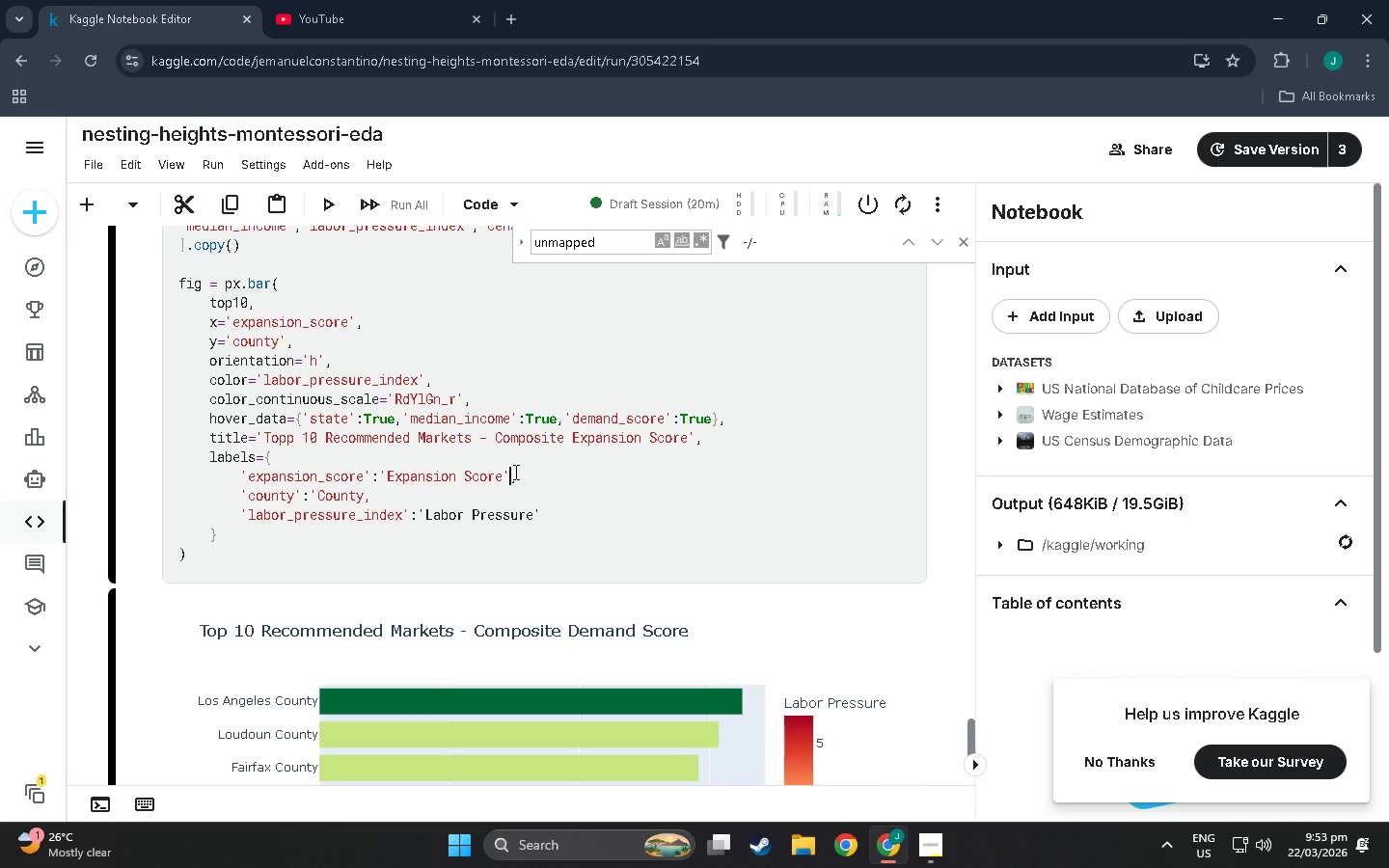 
double_click([522, 477])
 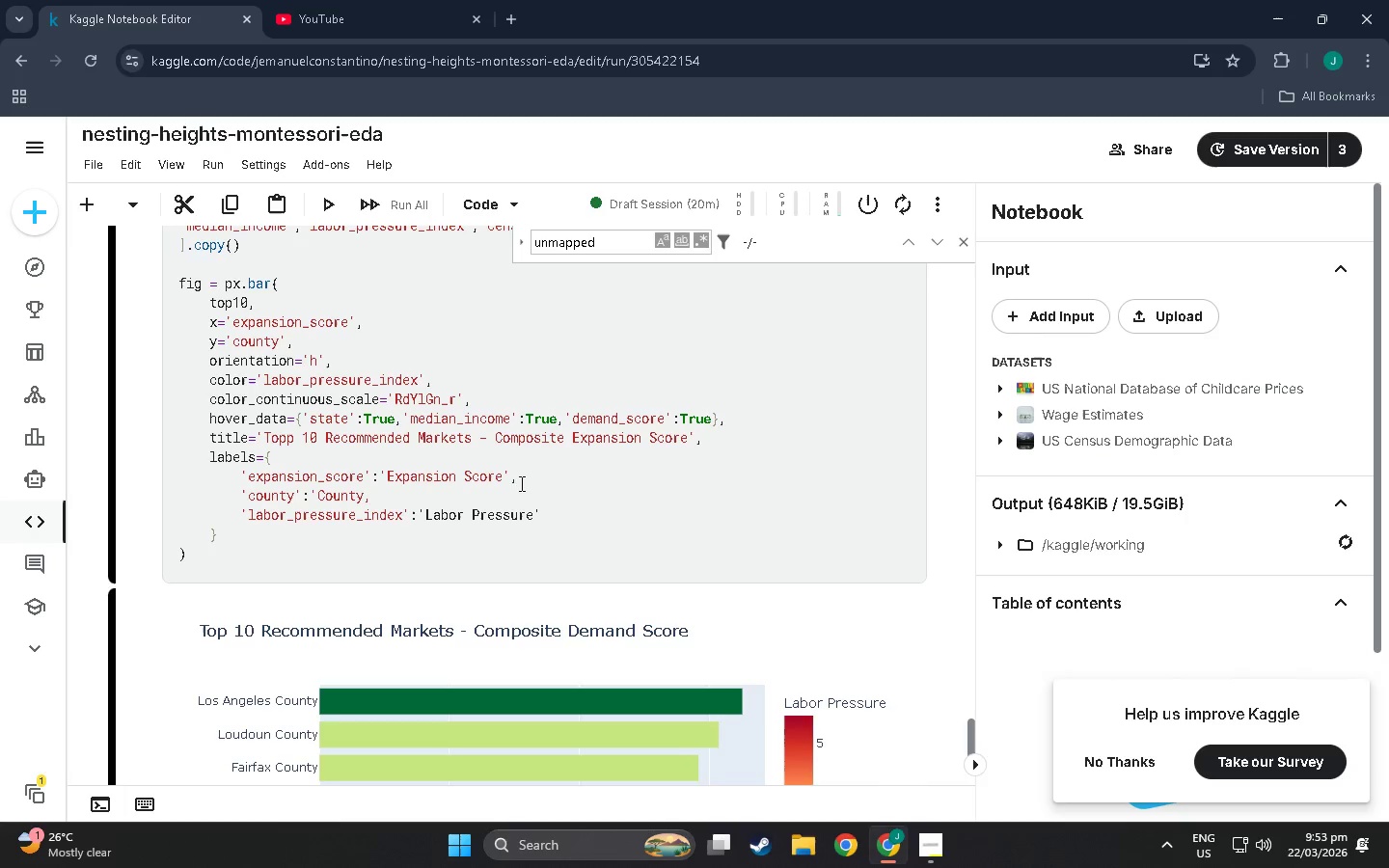 
left_click_drag(start_coordinate=[550, 509], to_coordinate=[244, 474])
 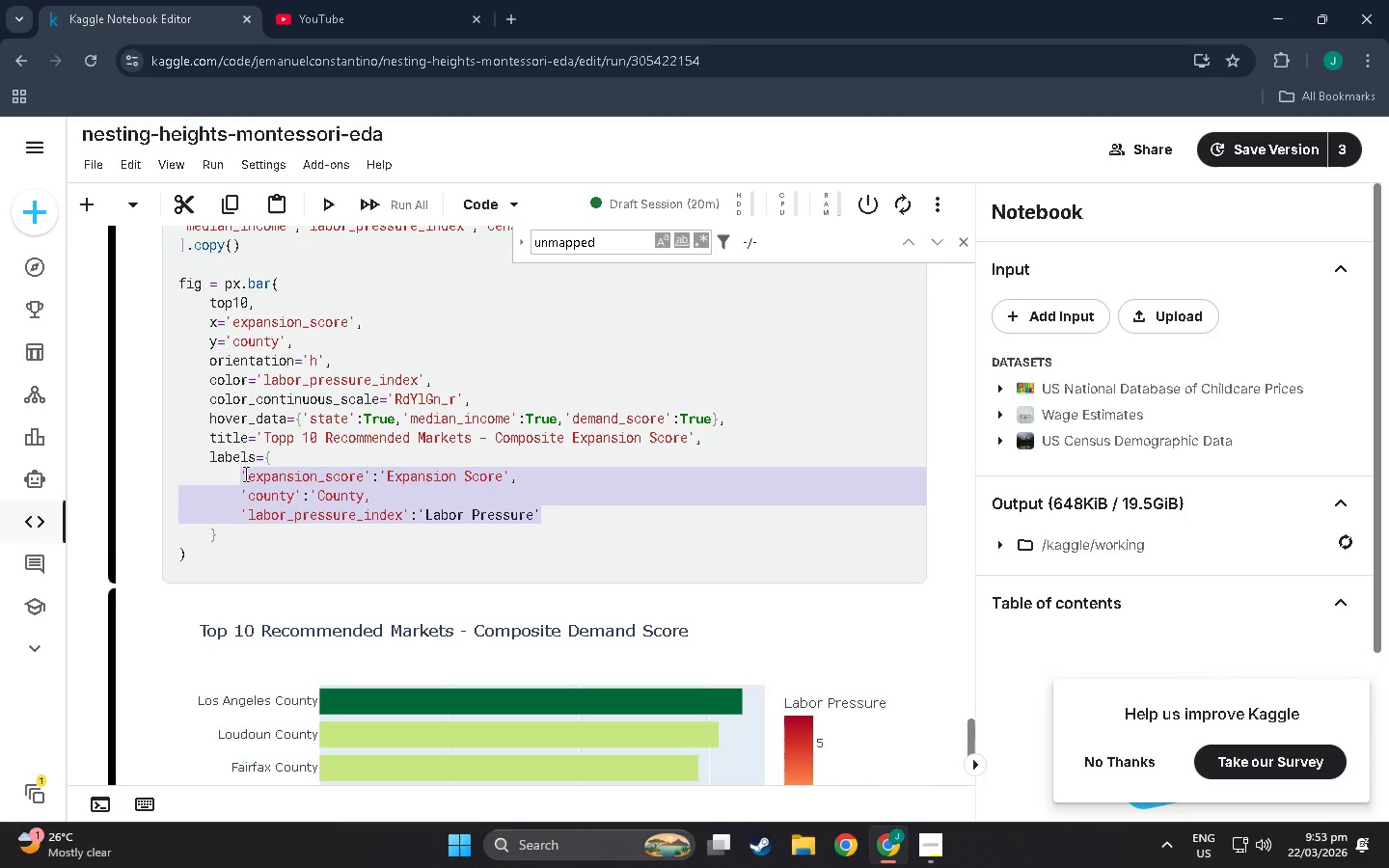 
key(Backspace)
 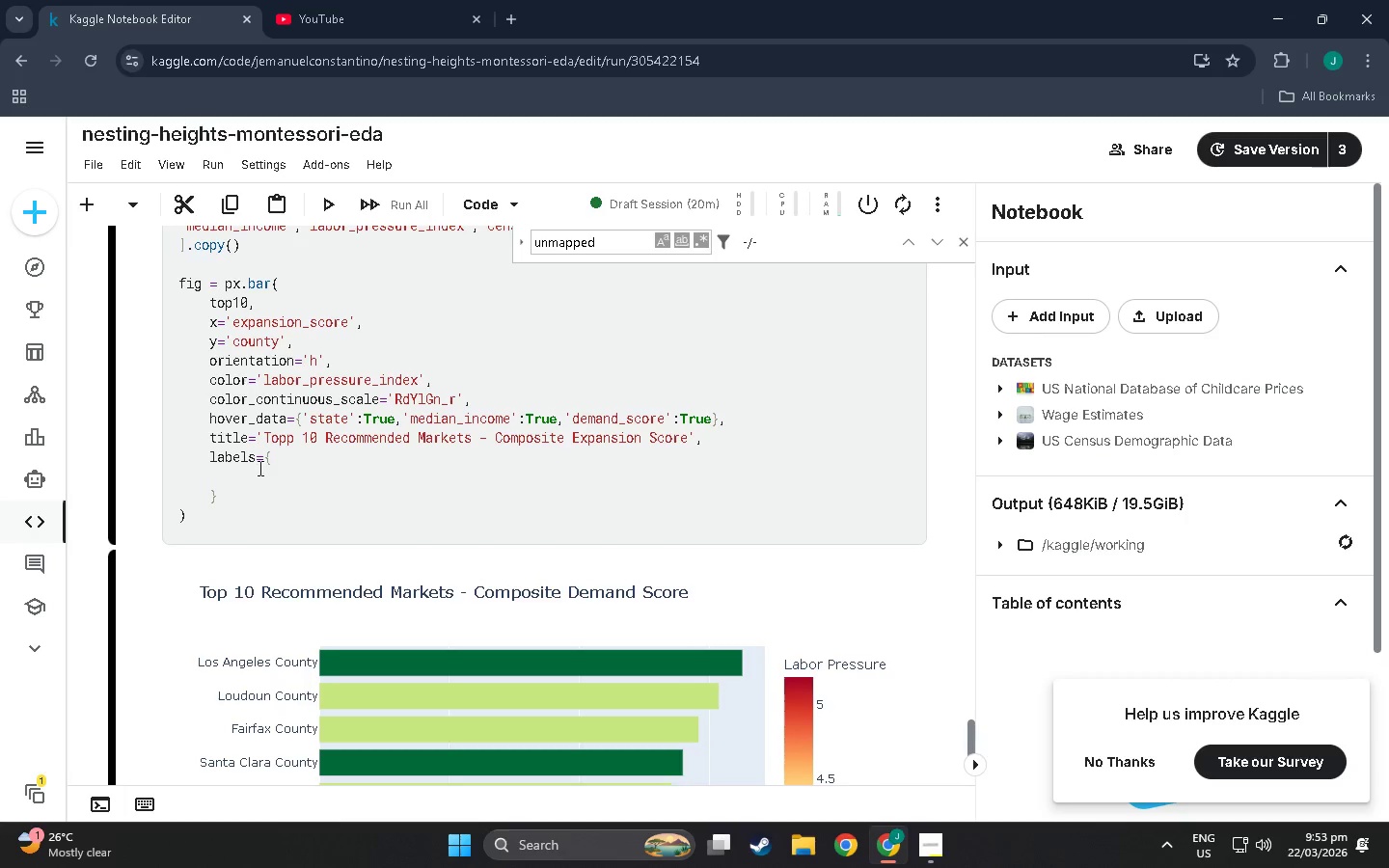 
left_click([284, 459])
 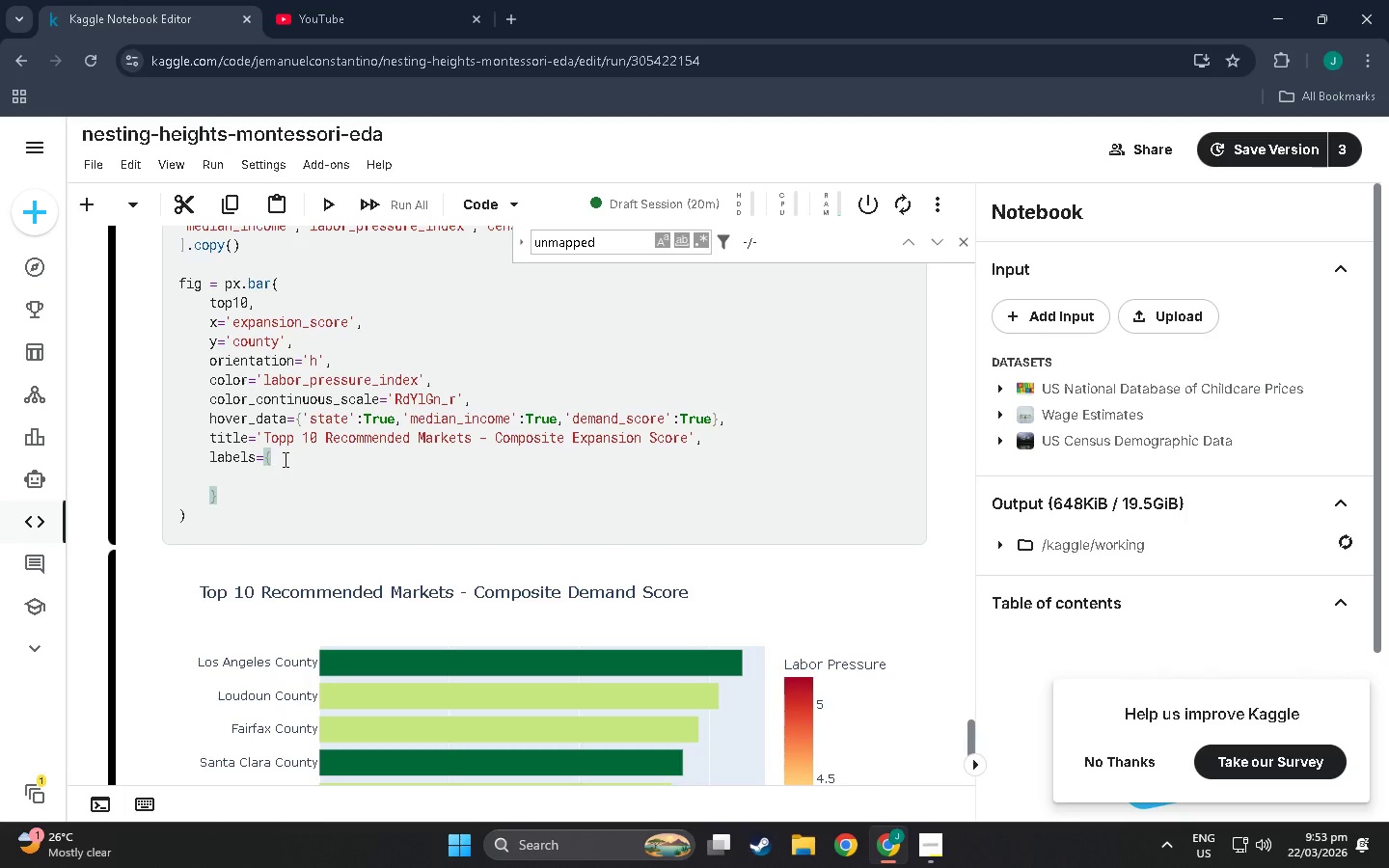 
key(Enter)
 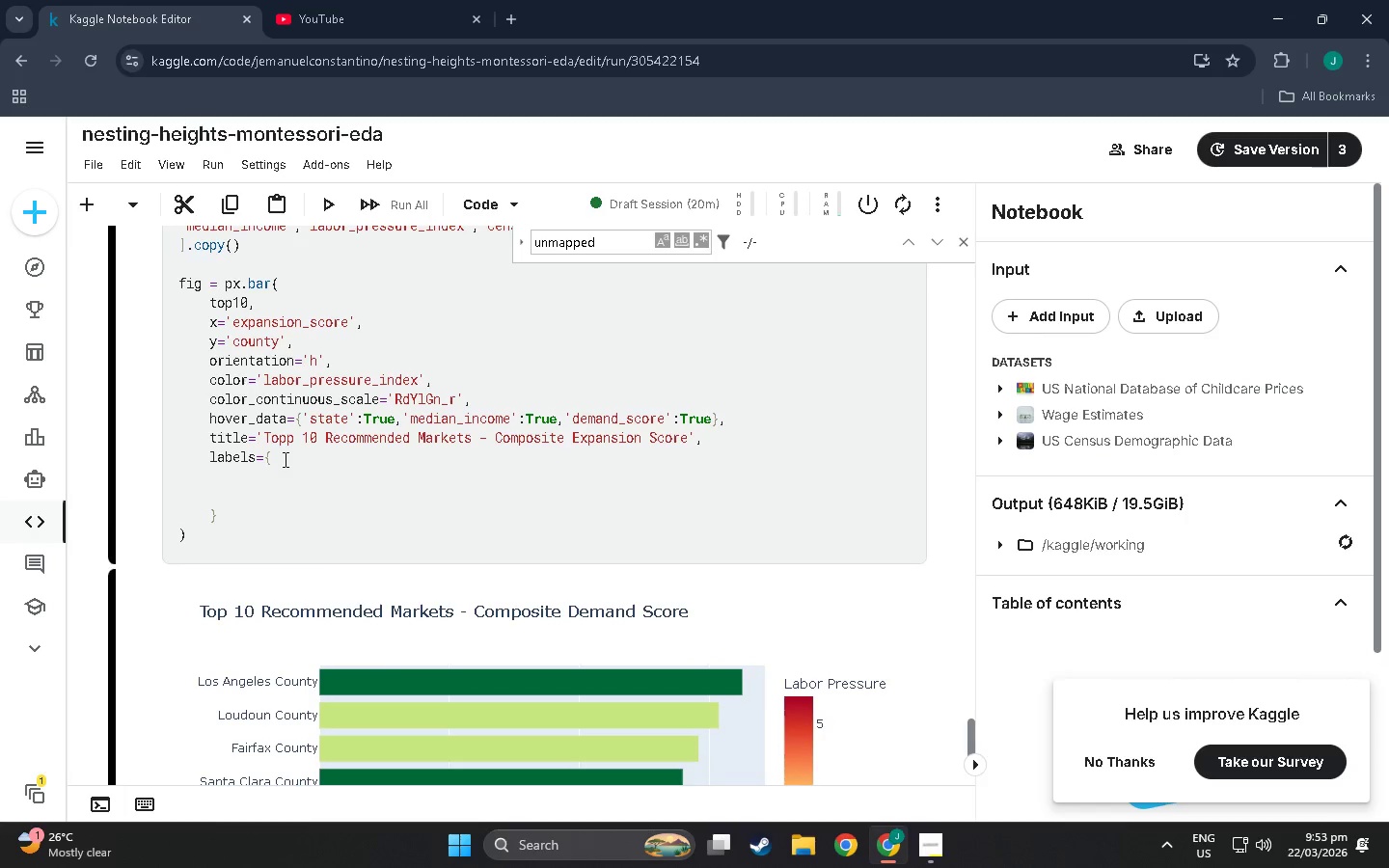 
type('expansui)
key(Backspace)
key(Backspace)
type(ion_score)
 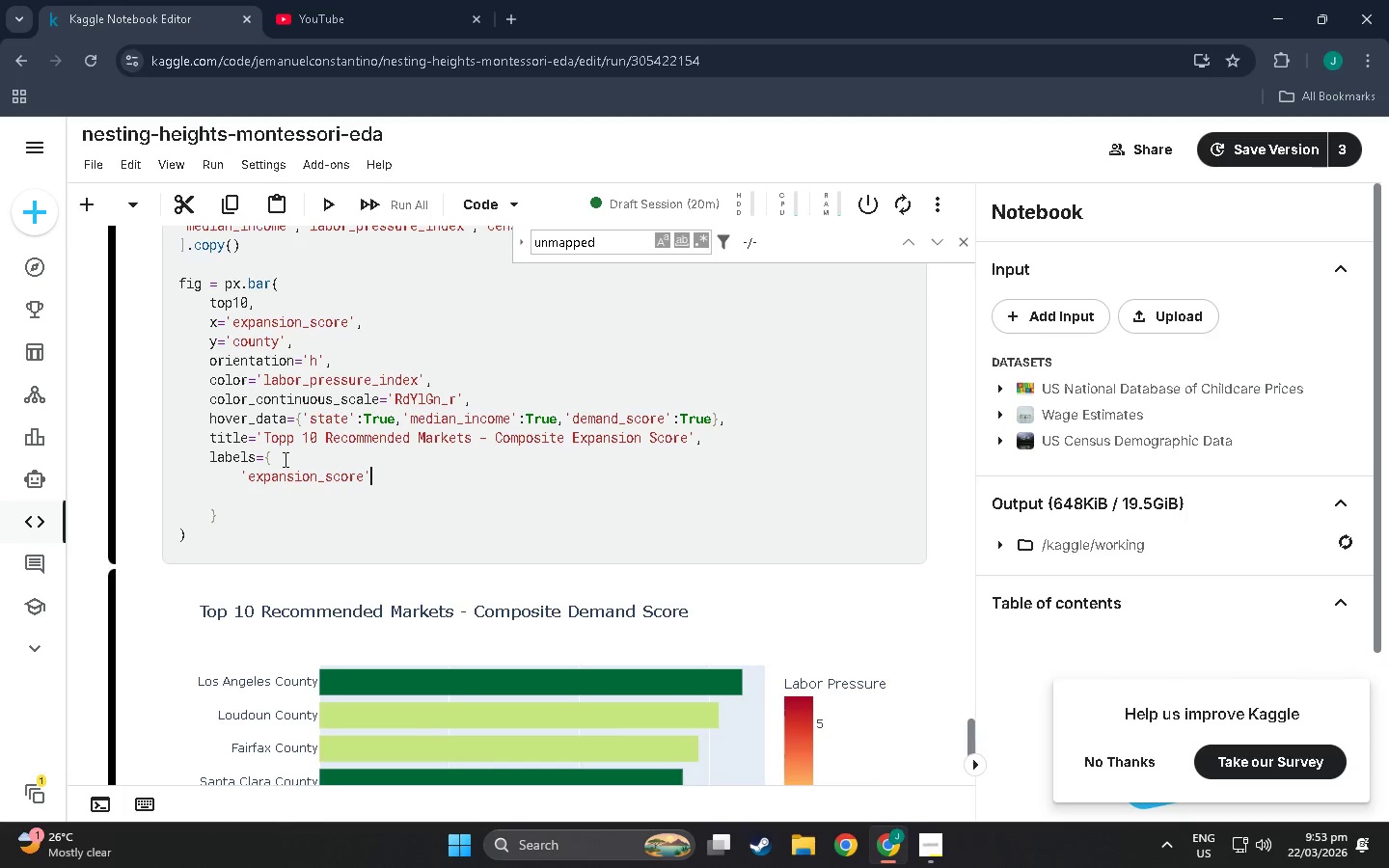 
 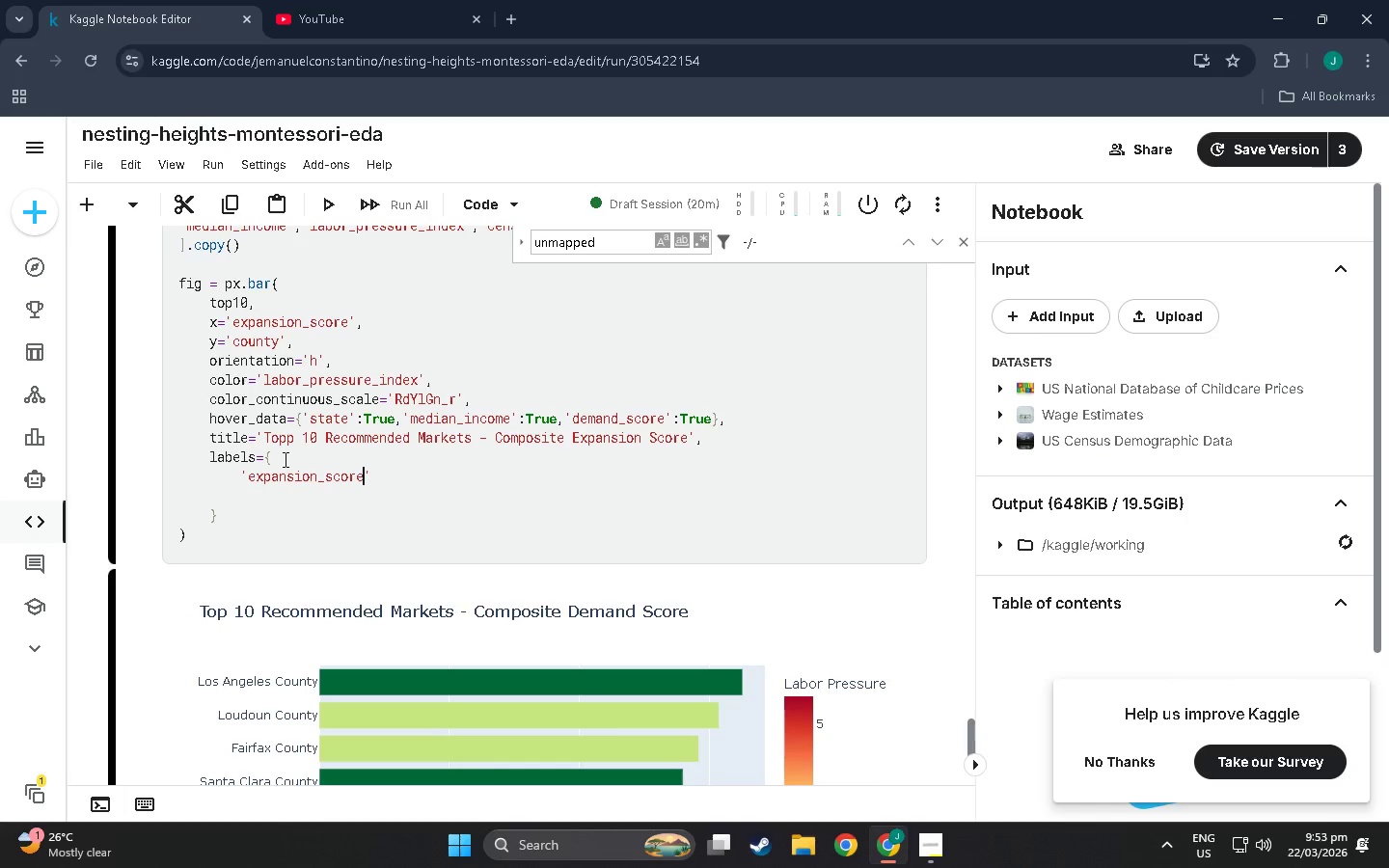 
key(ArrowRight)
 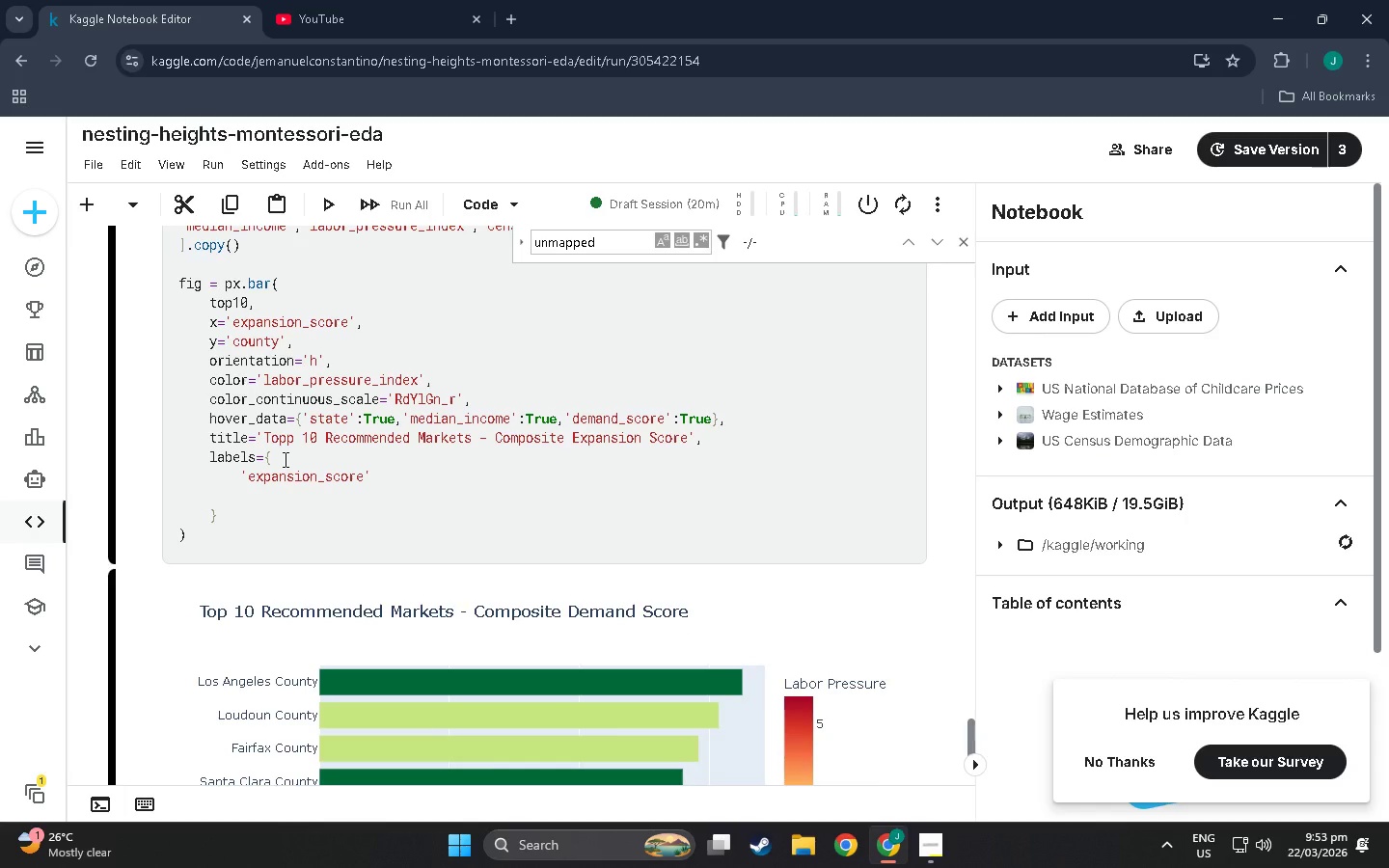 
type(:'Expansion Score)
 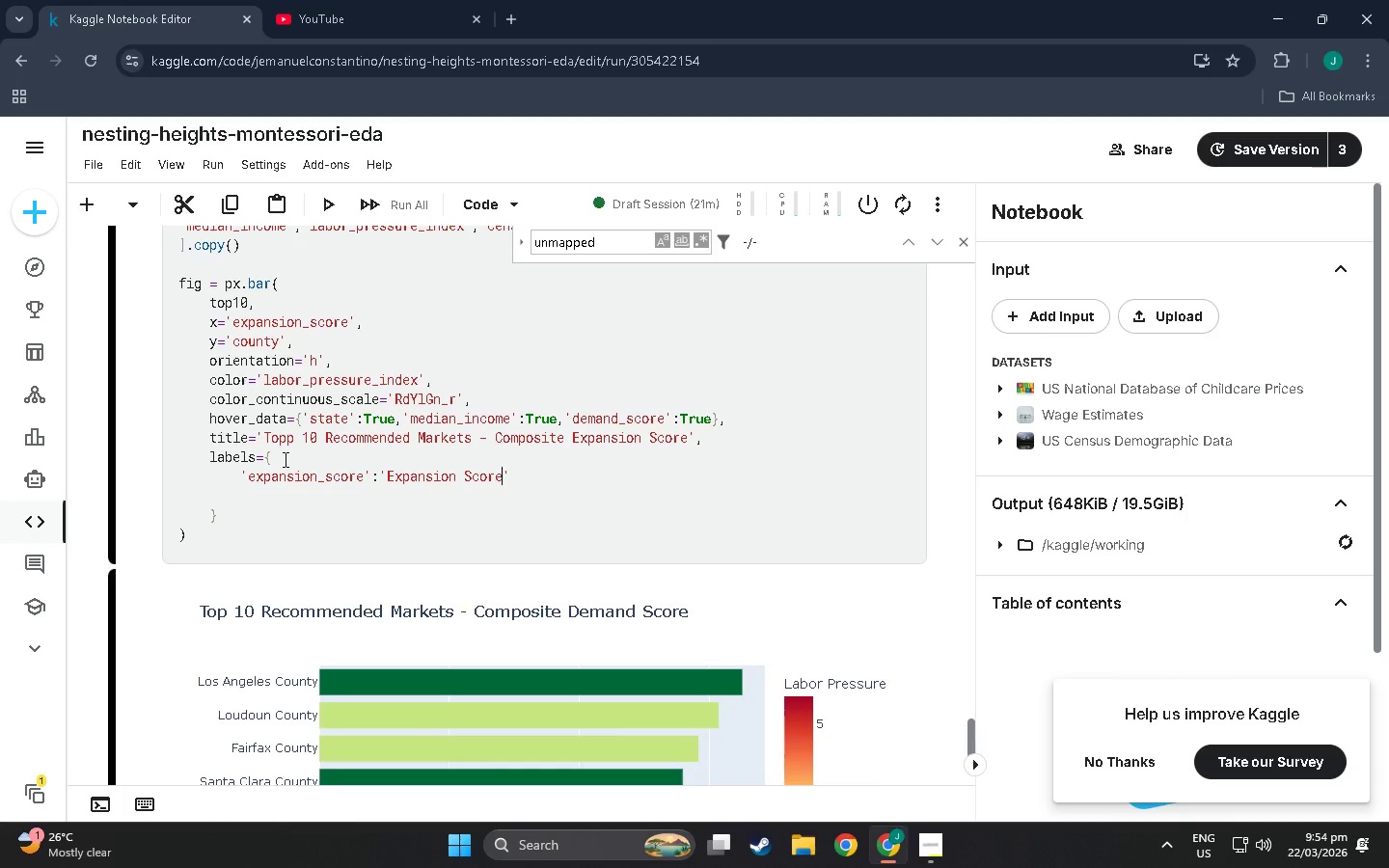 
key(ArrowRight)
 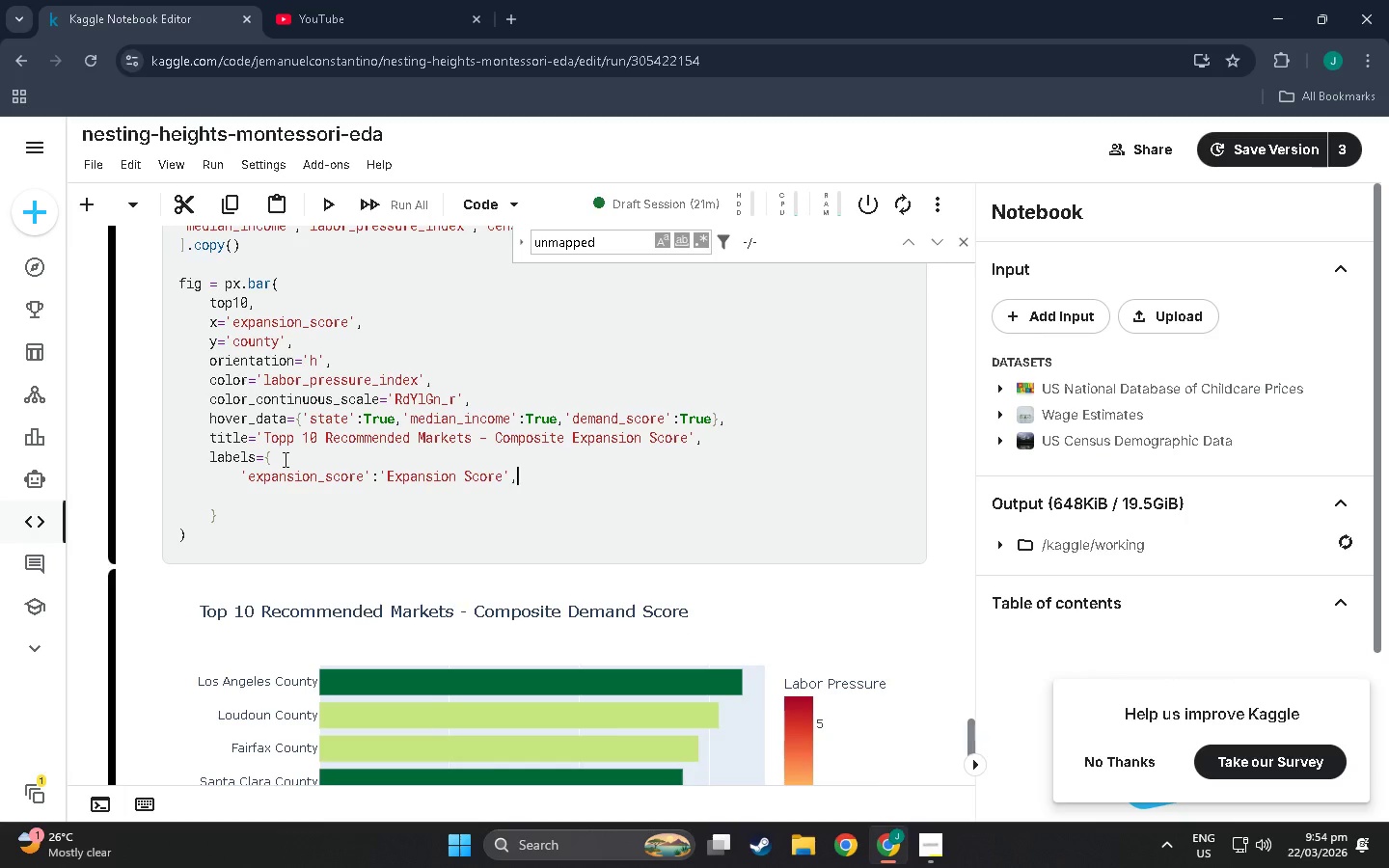 
key(Comma)
 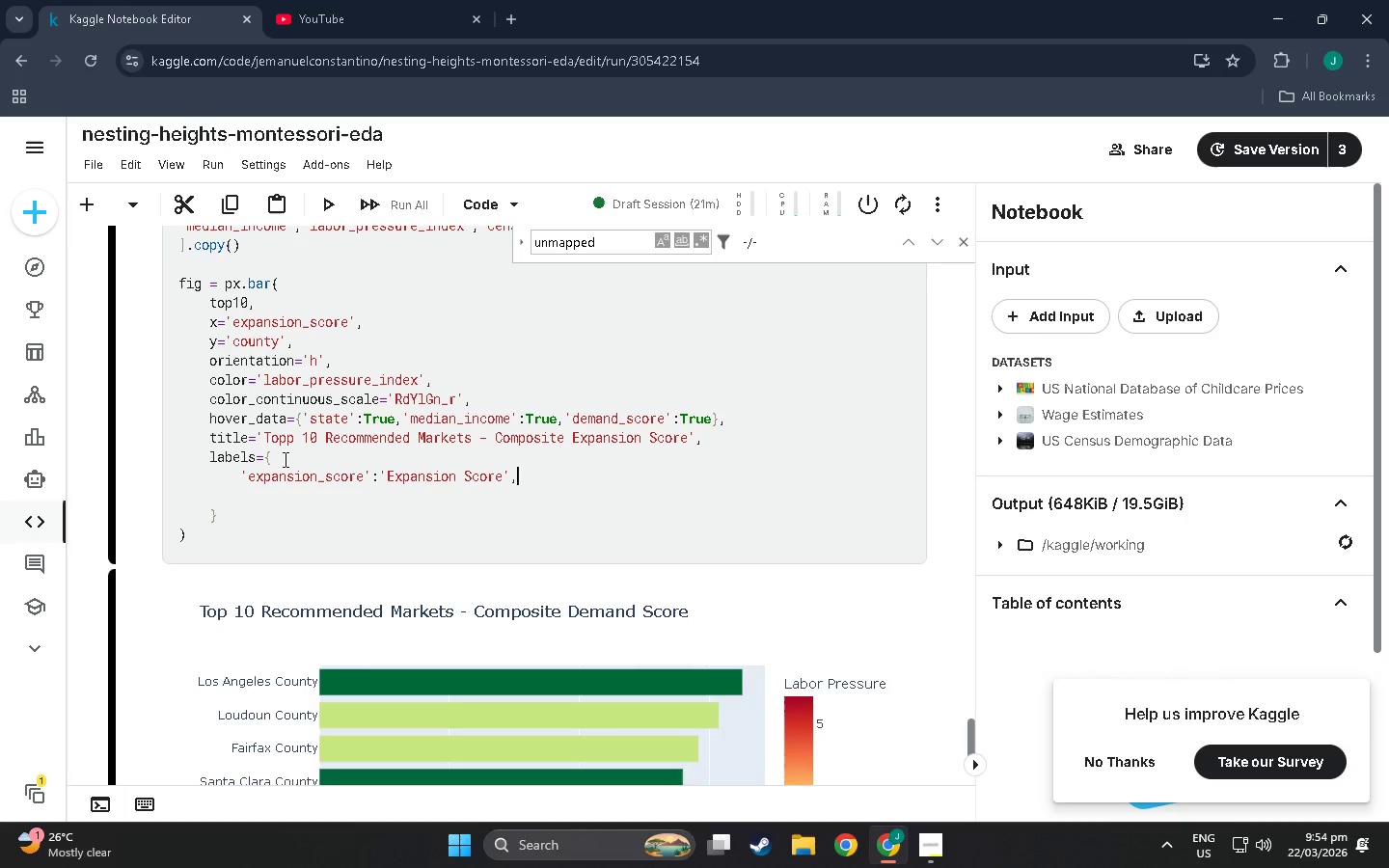 
key(Enter)
 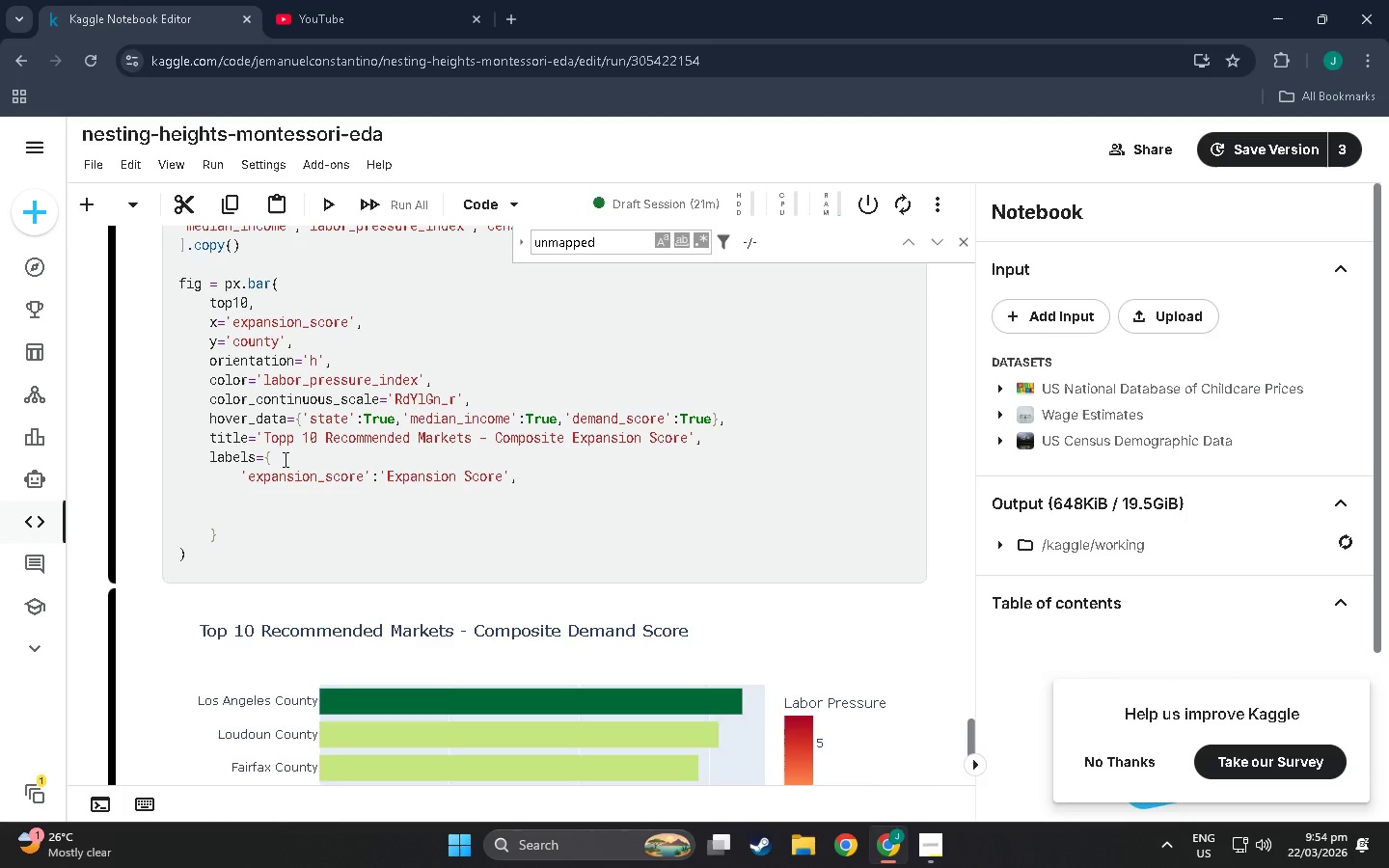 
type('cpo)
key(Backspace)
type(unty)
 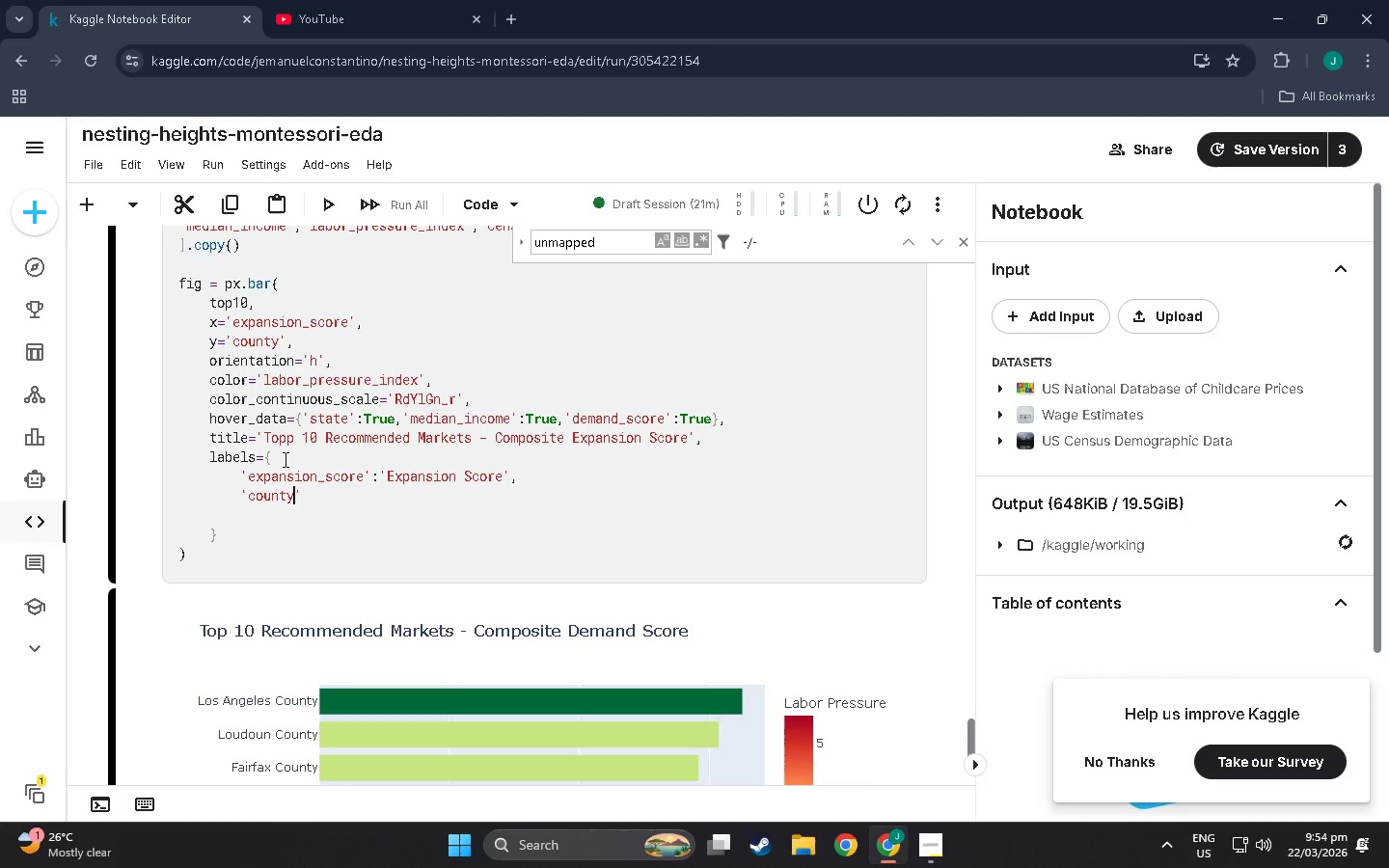 
key(ArrowRight)
 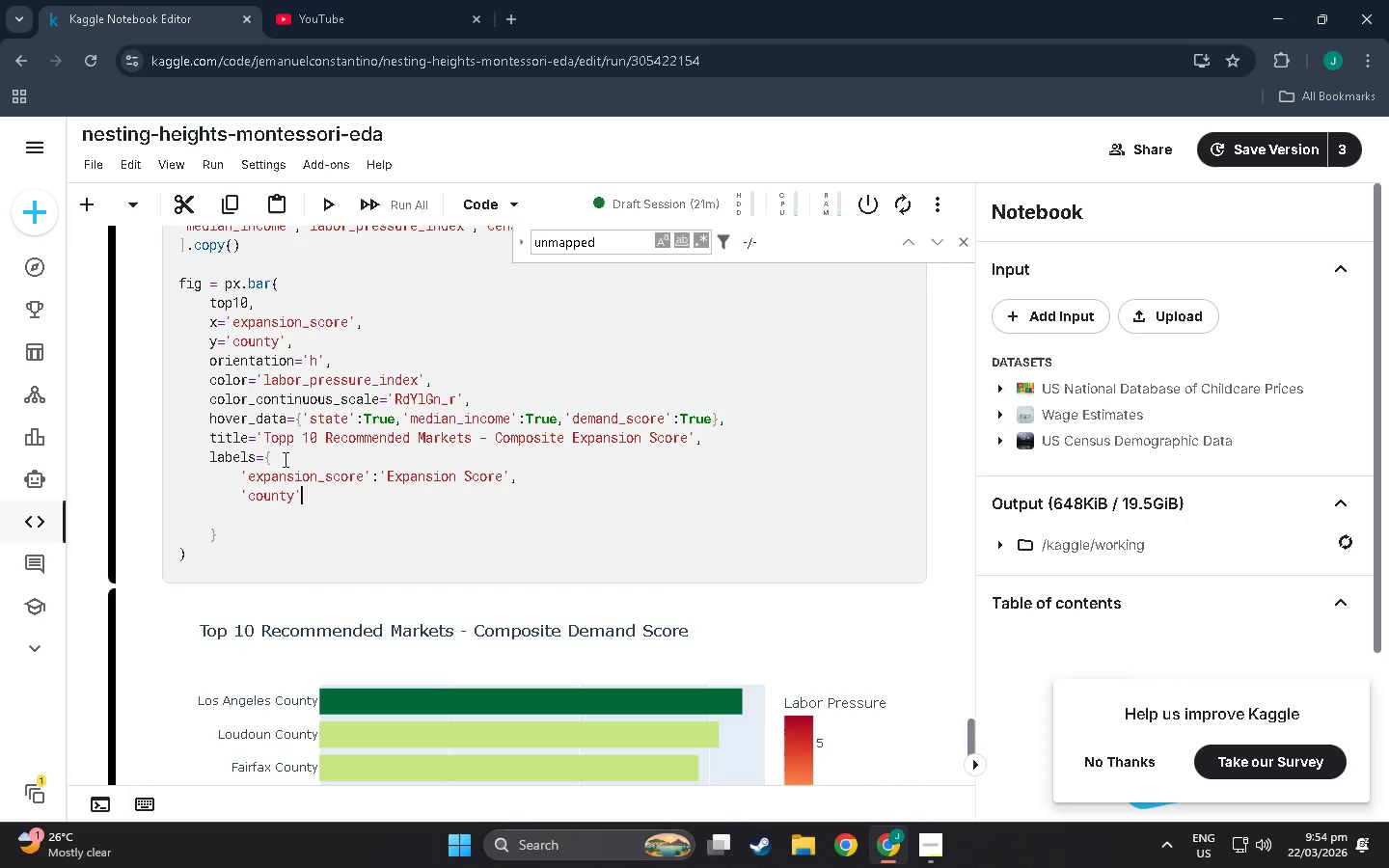 
type(:'County)
 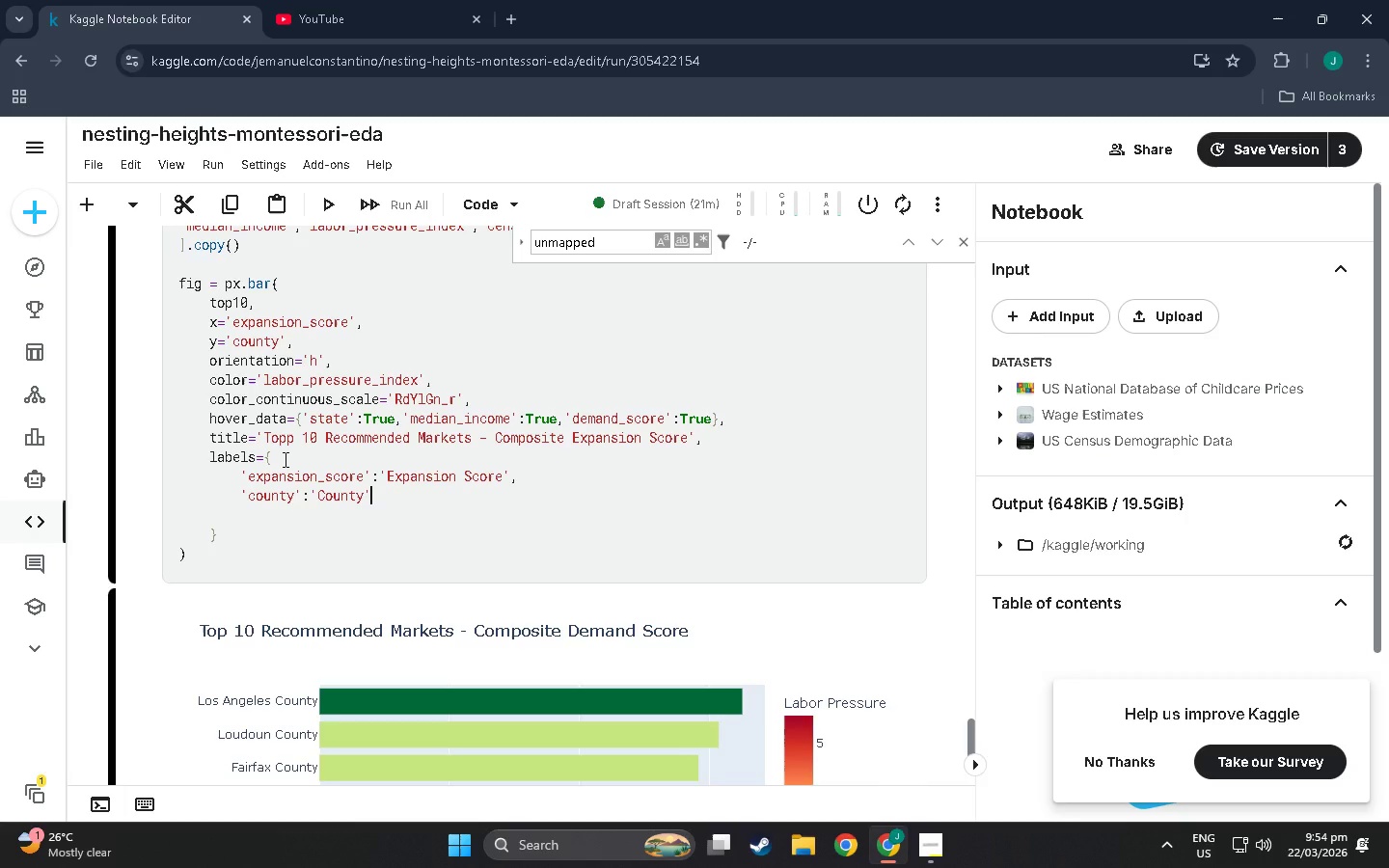 
 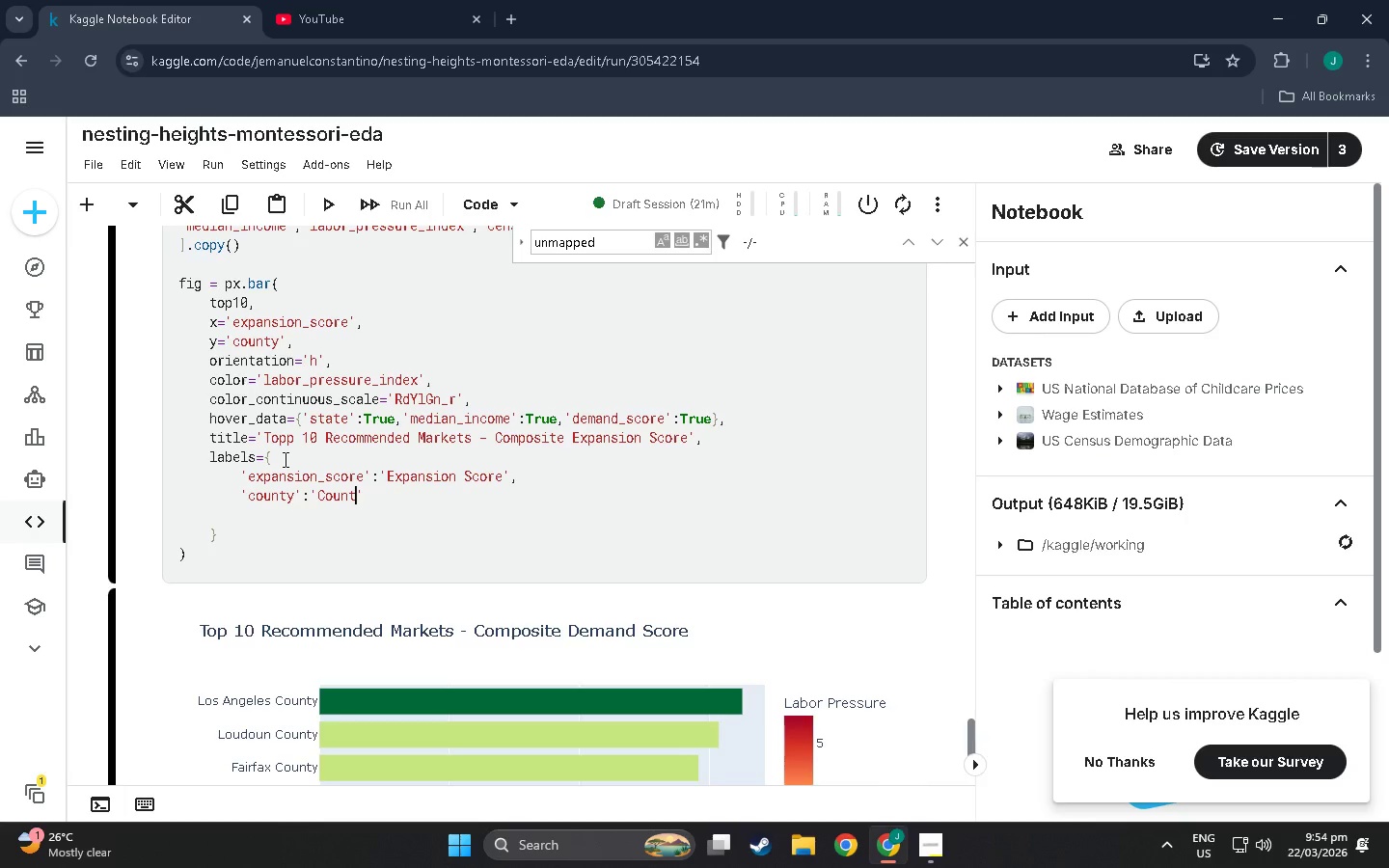 
key(ArrowRight)
 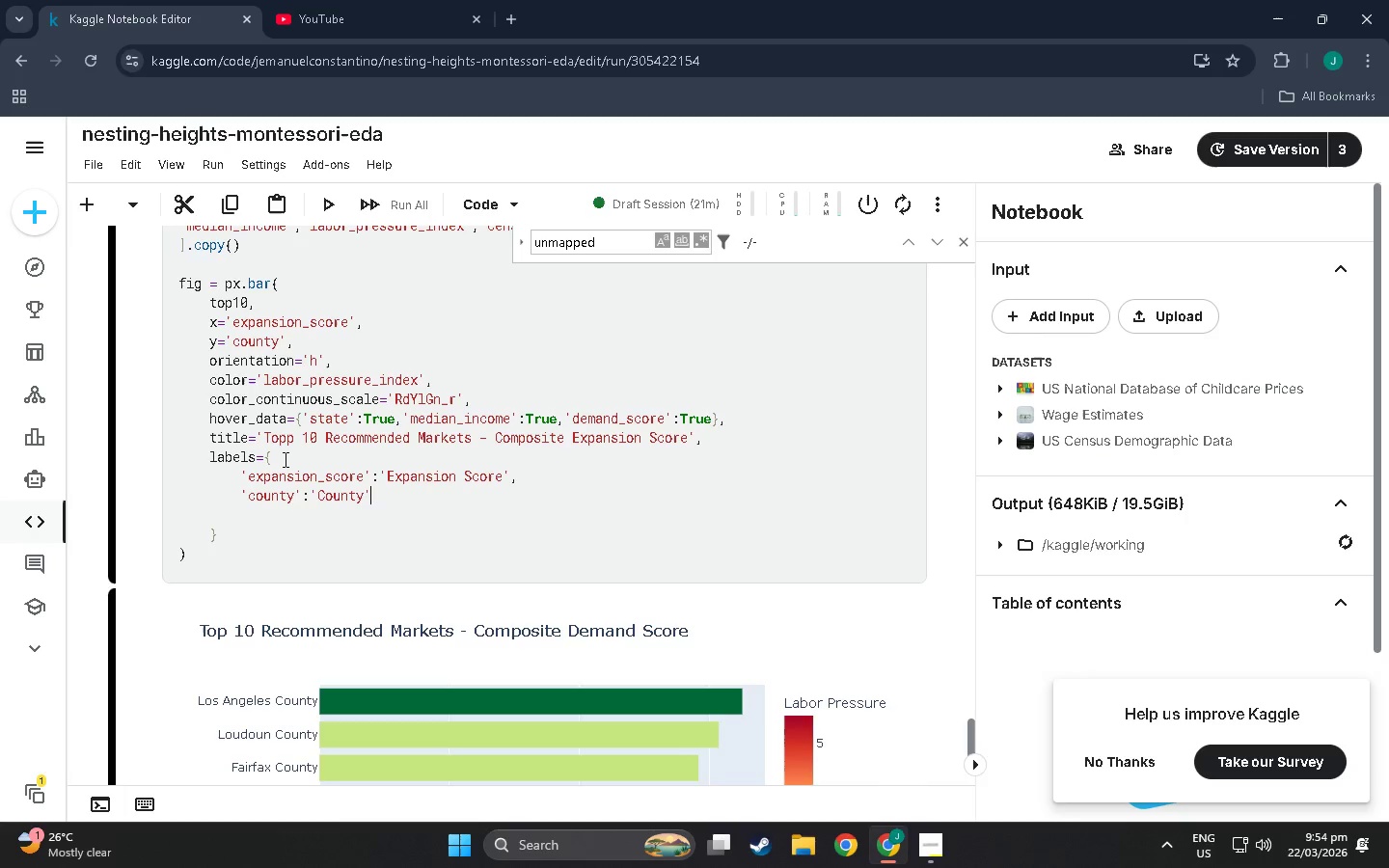 
key(Comma)
 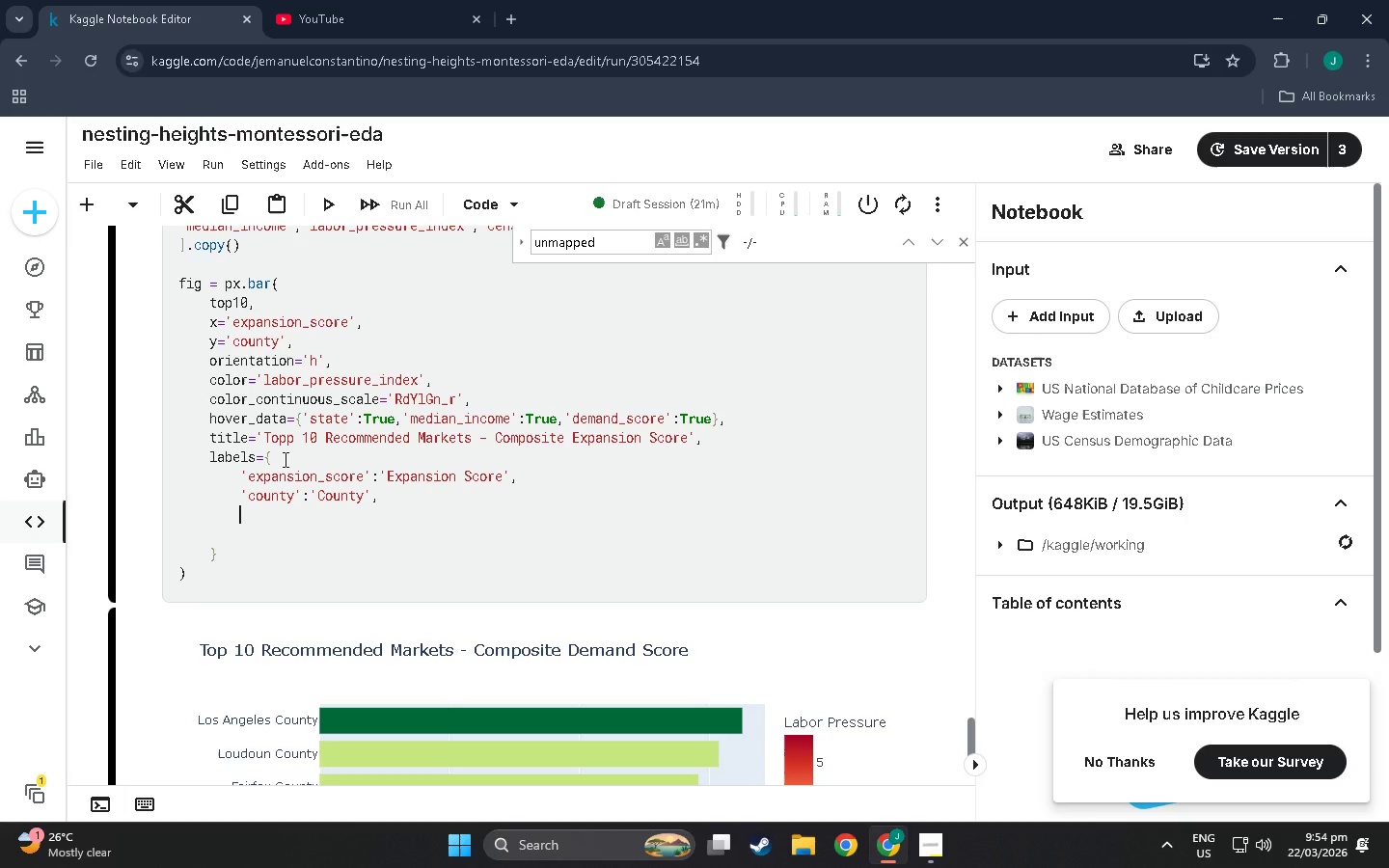 
key(Enter)
 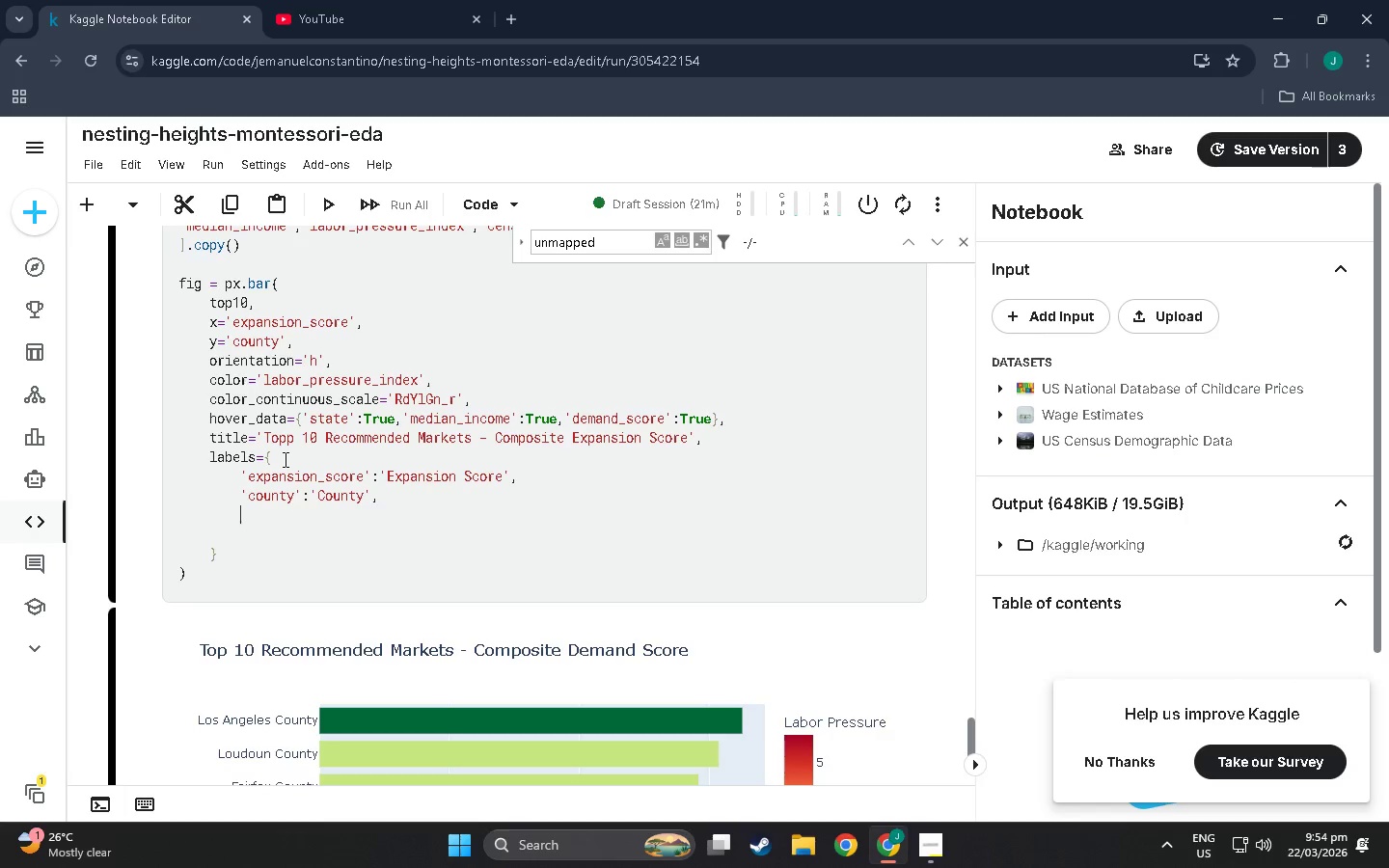 
type('labor_pressure_index)
 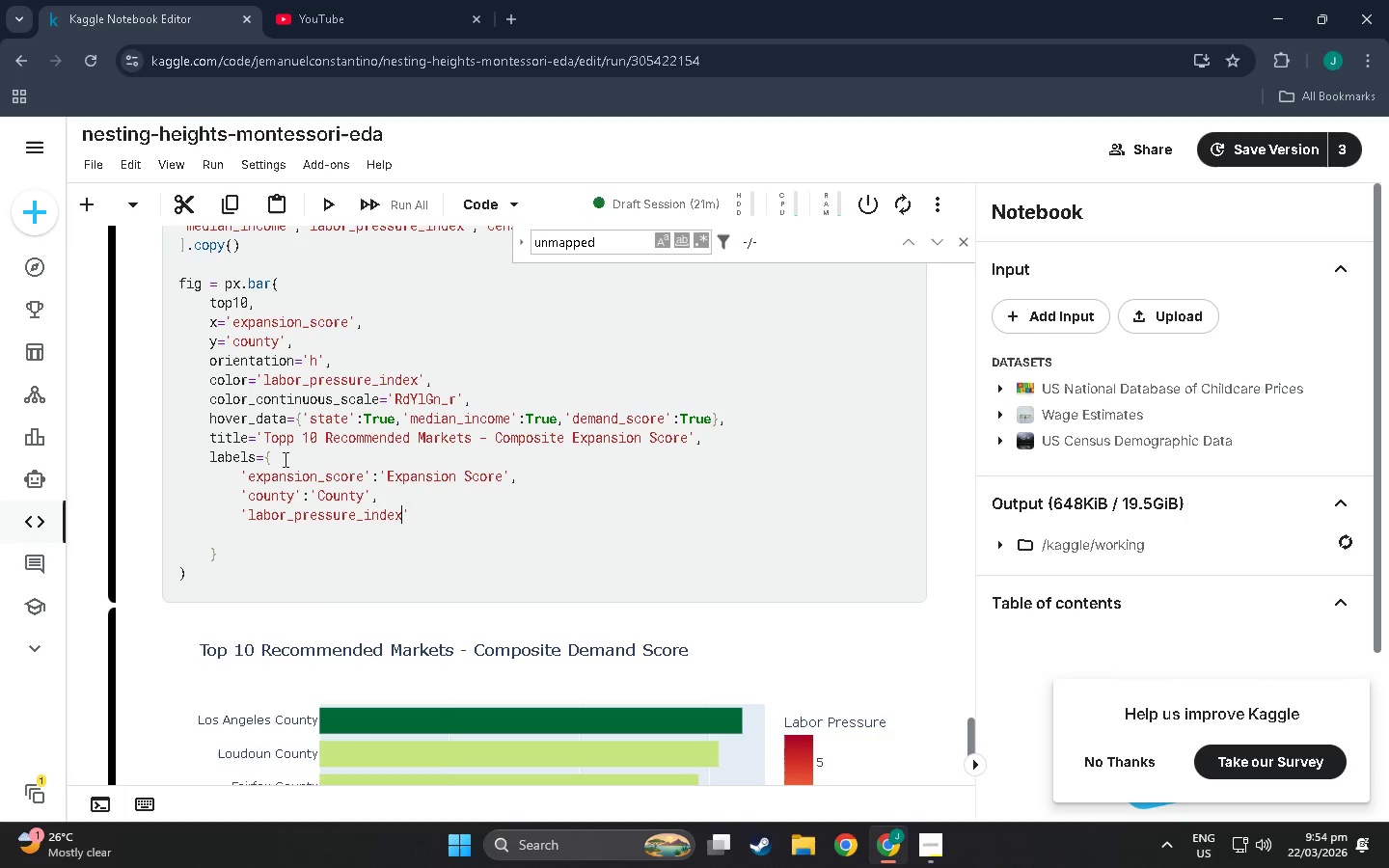 
 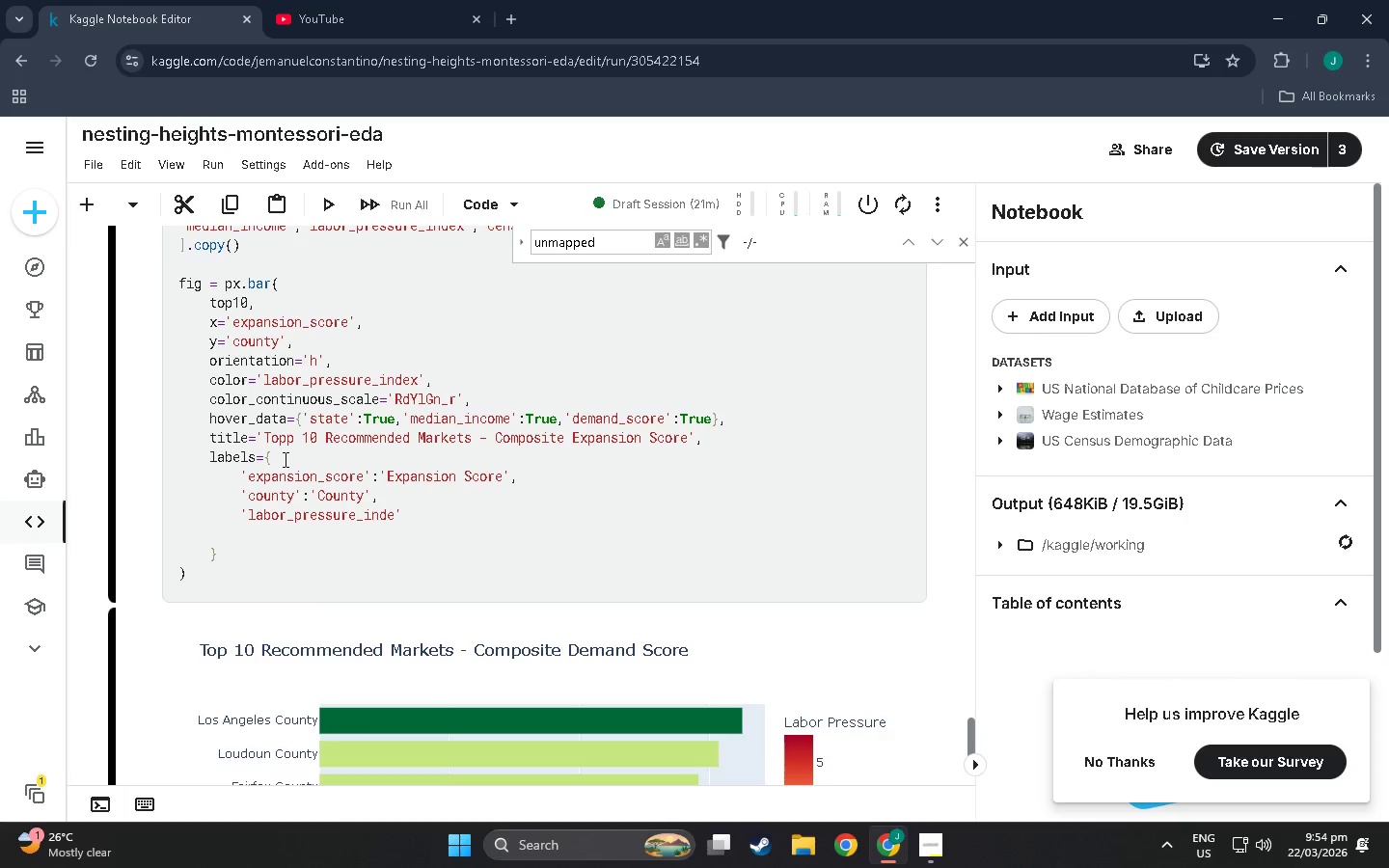 
hold_key(key=ShiftLeft, duration=0.58)
 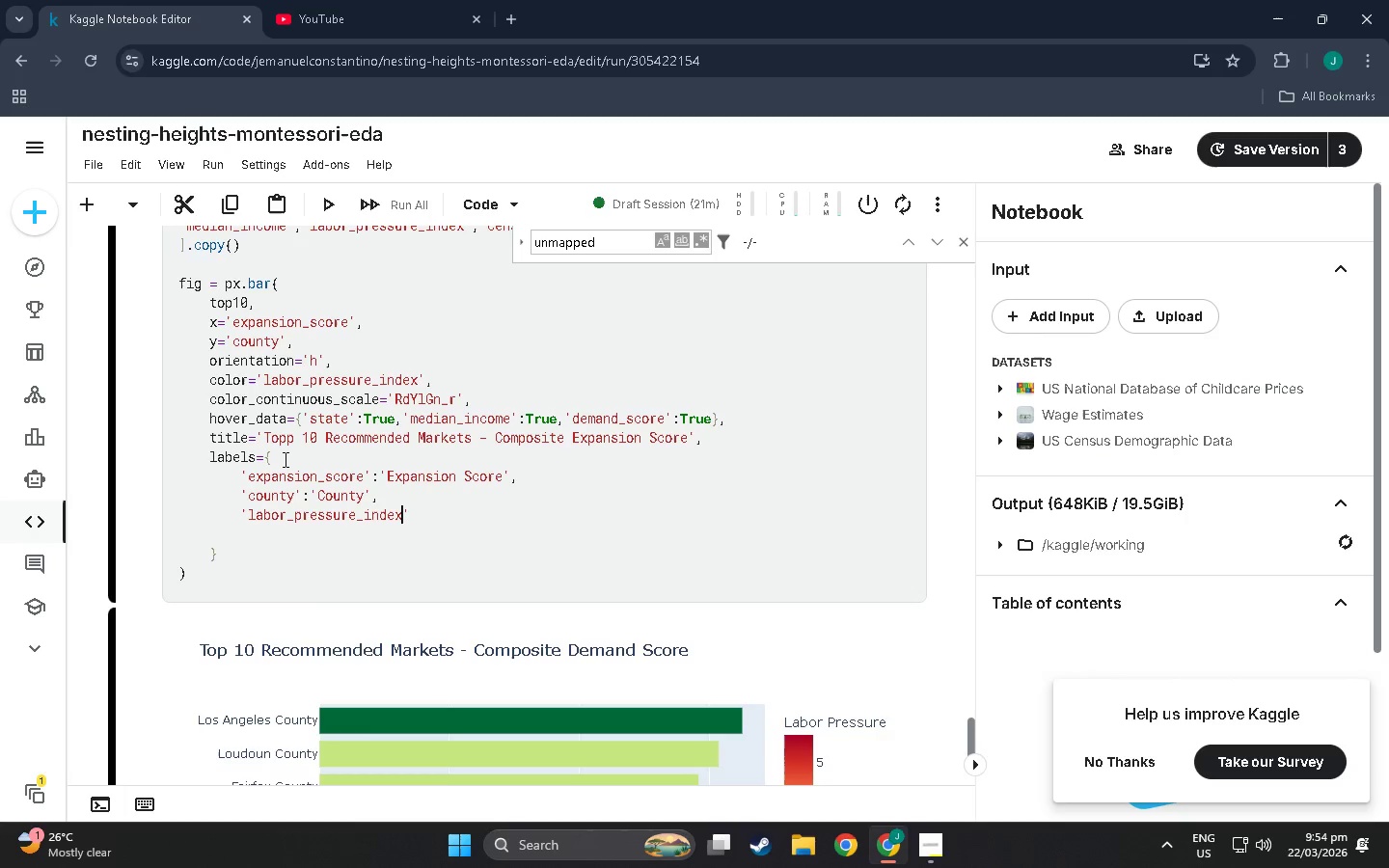 
key(ArrowRight)
 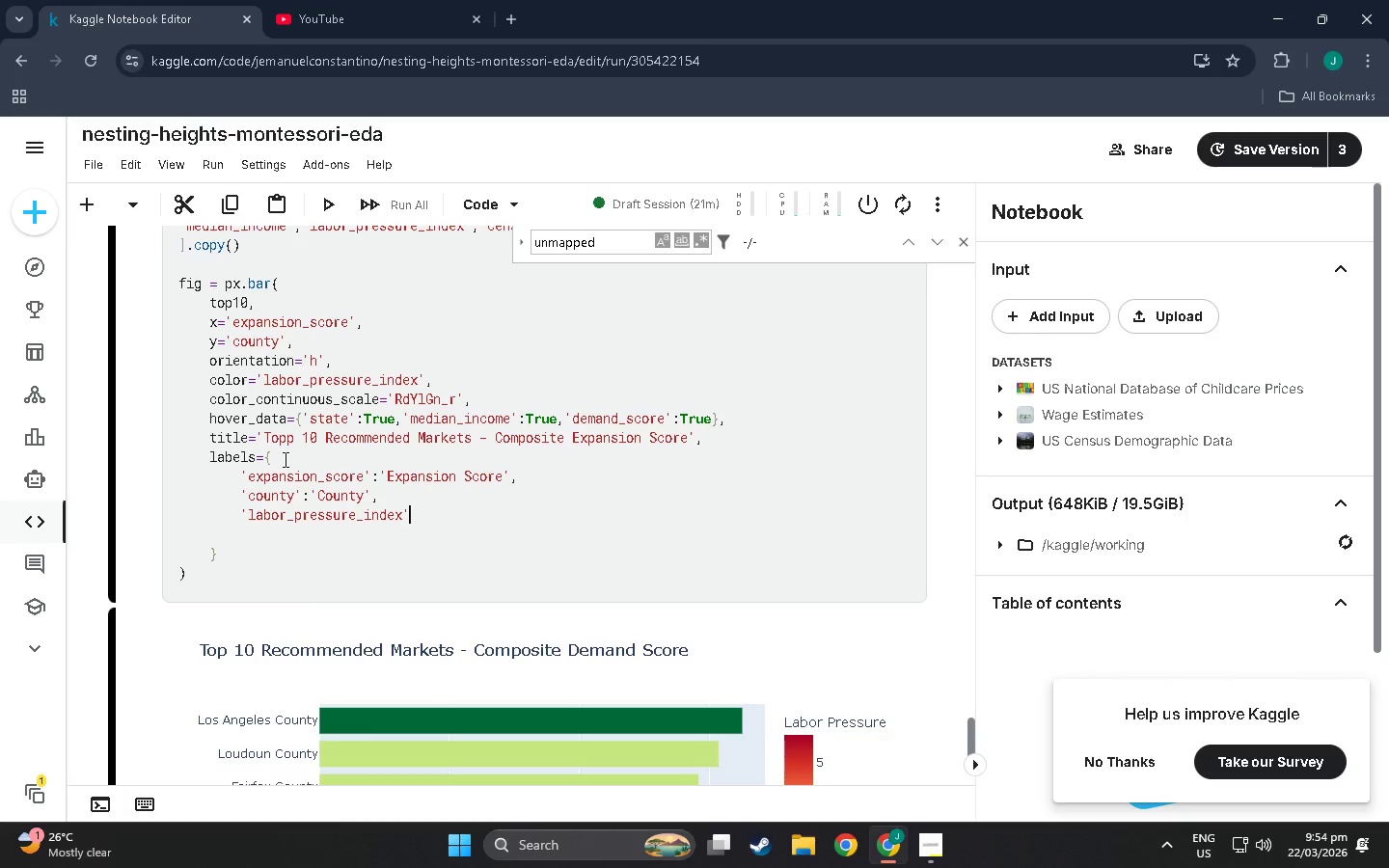 
type(:'Labor Pressure)
 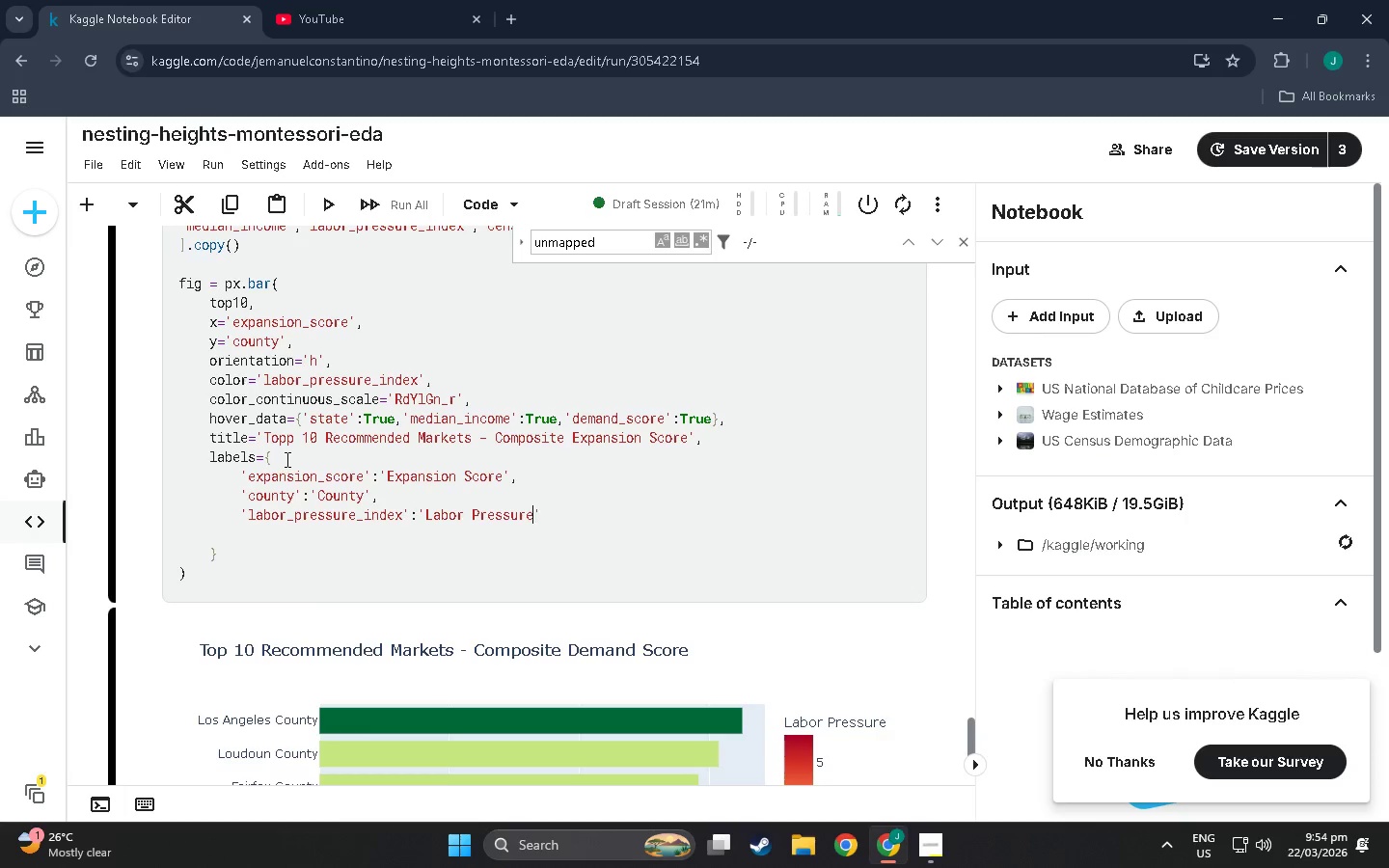 
double_click([316, 560])
 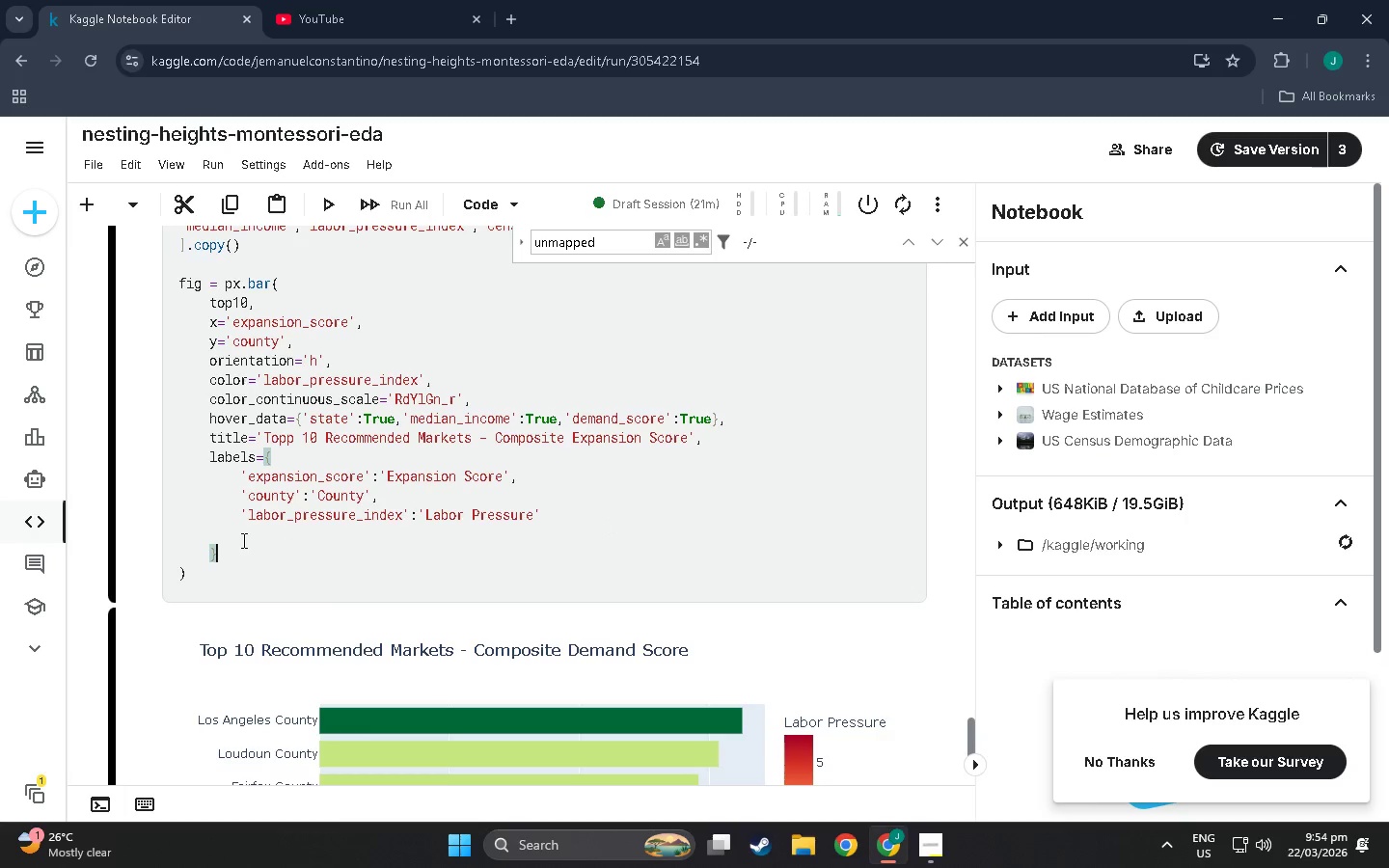 
triple_click([238, 538])
 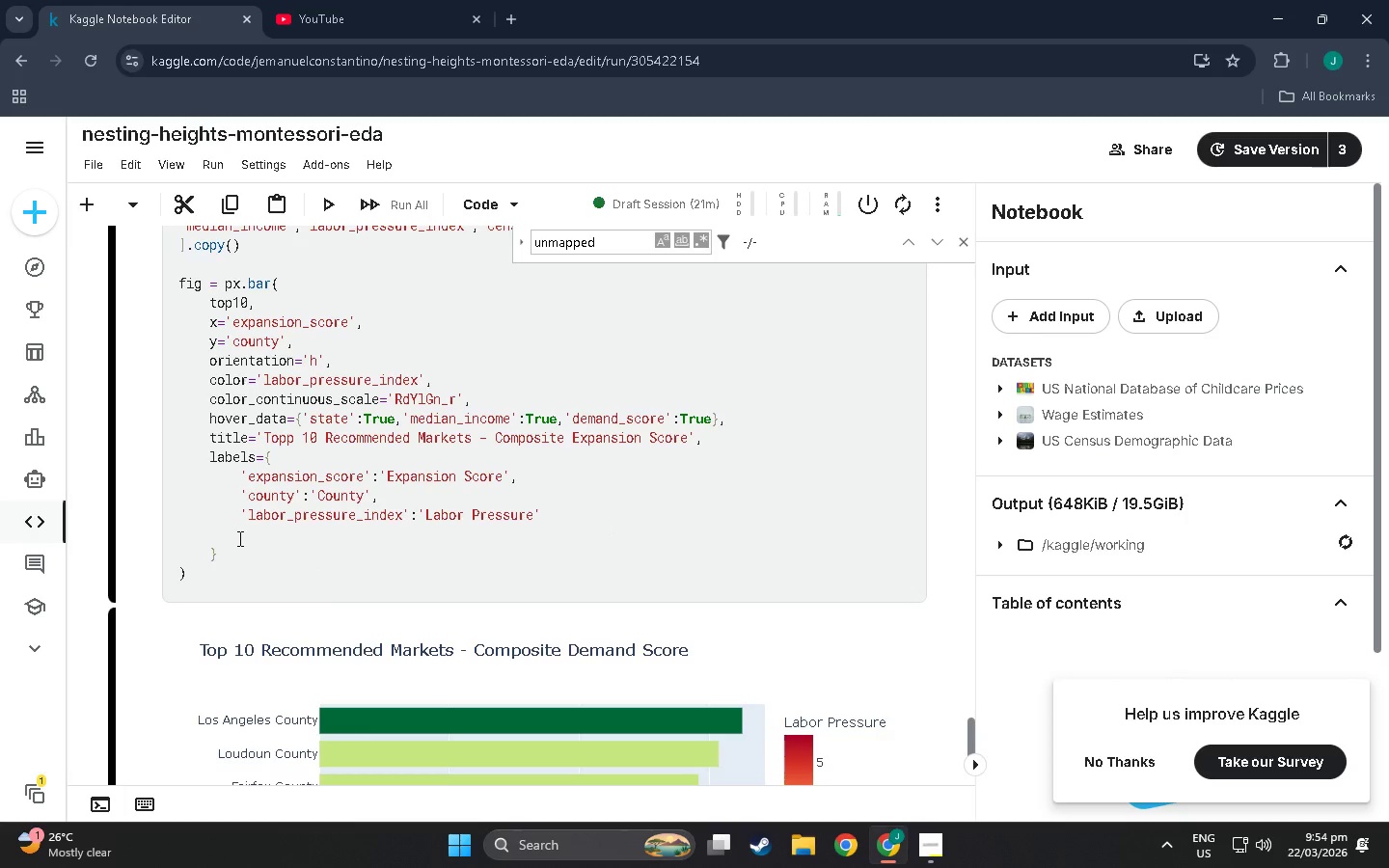 
key(Backspace)
 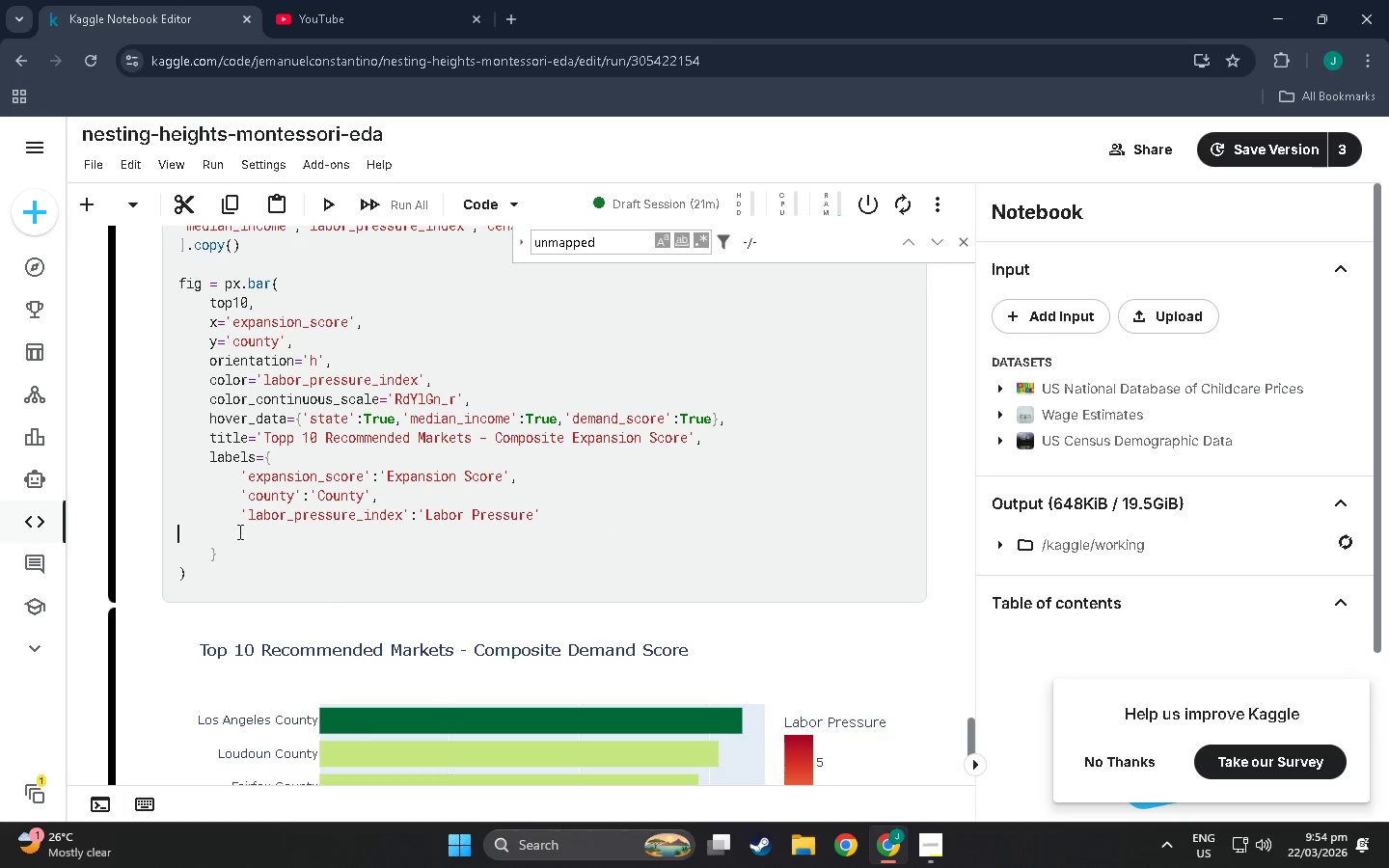 
key(Backspace)
 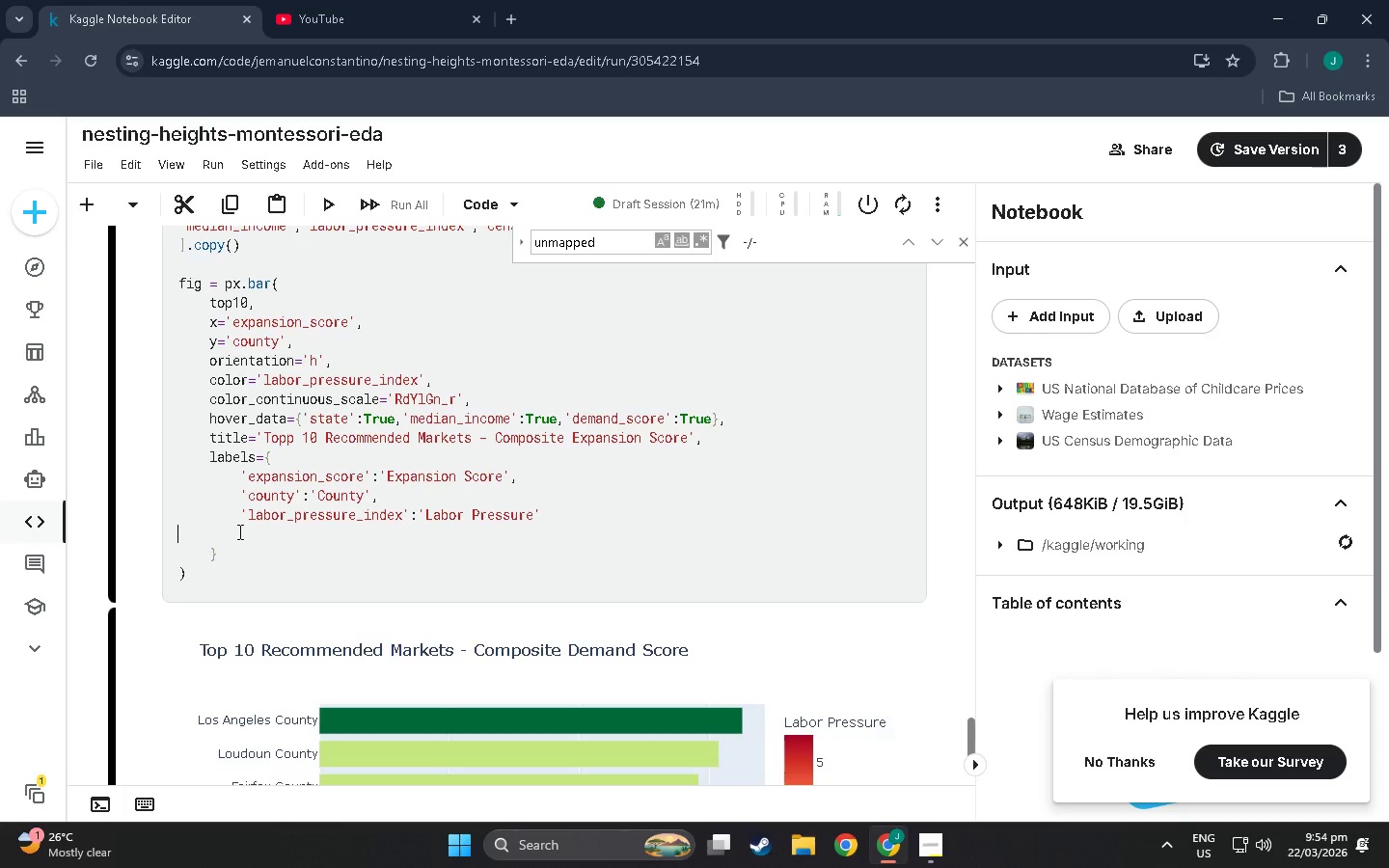 
key(Backspace)
 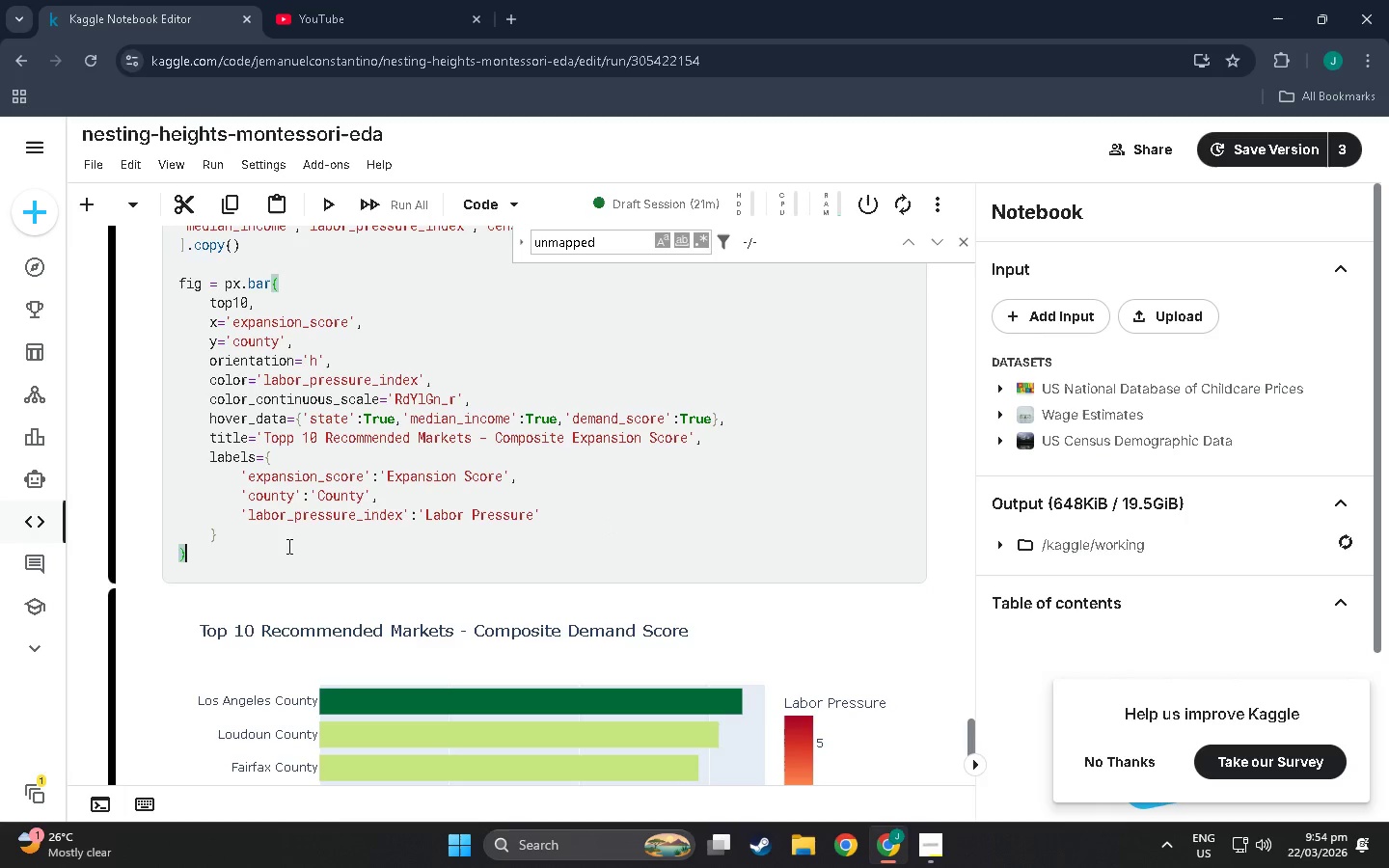 
double_click([283, 537])
 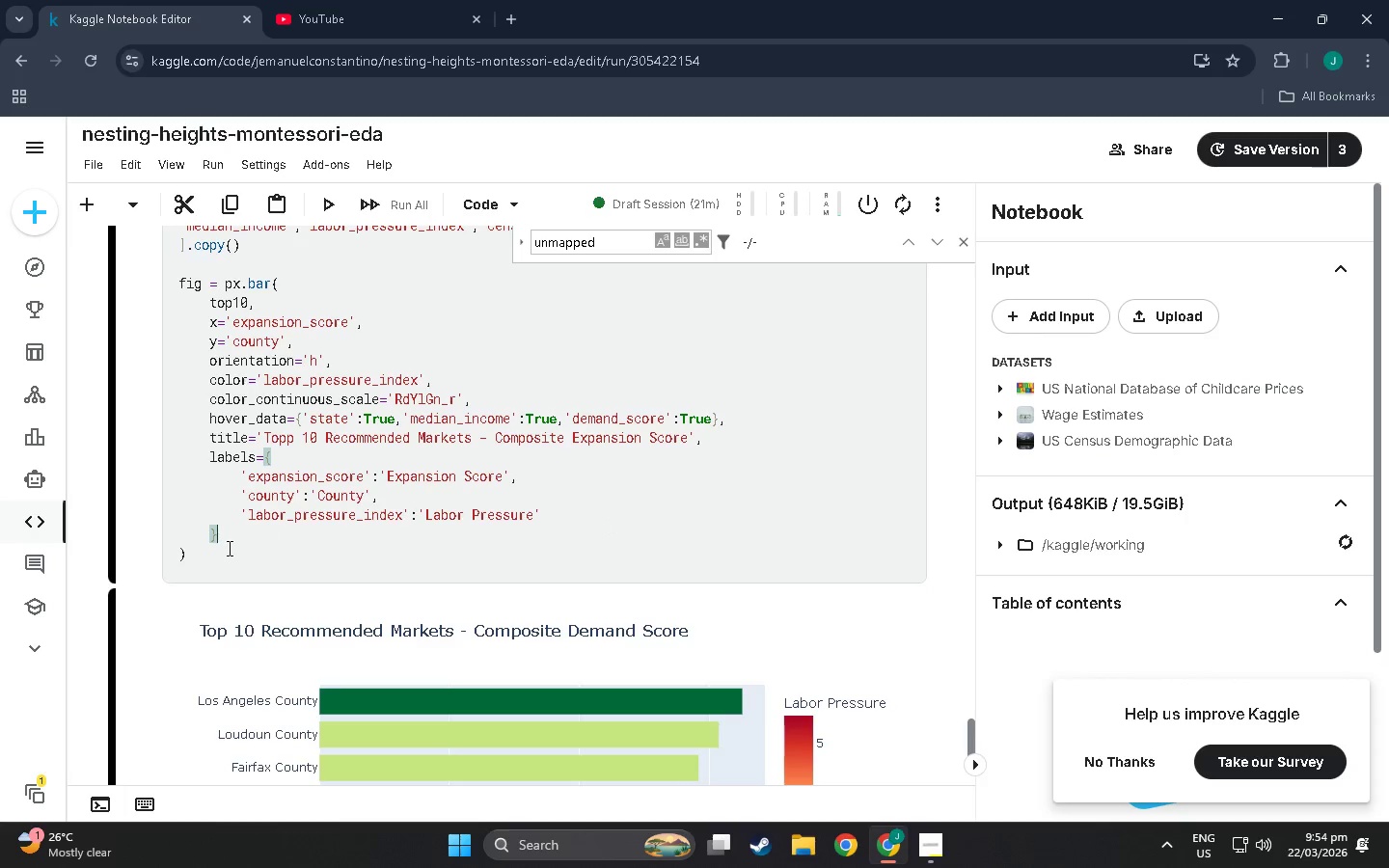 
left_click([184, 563])
 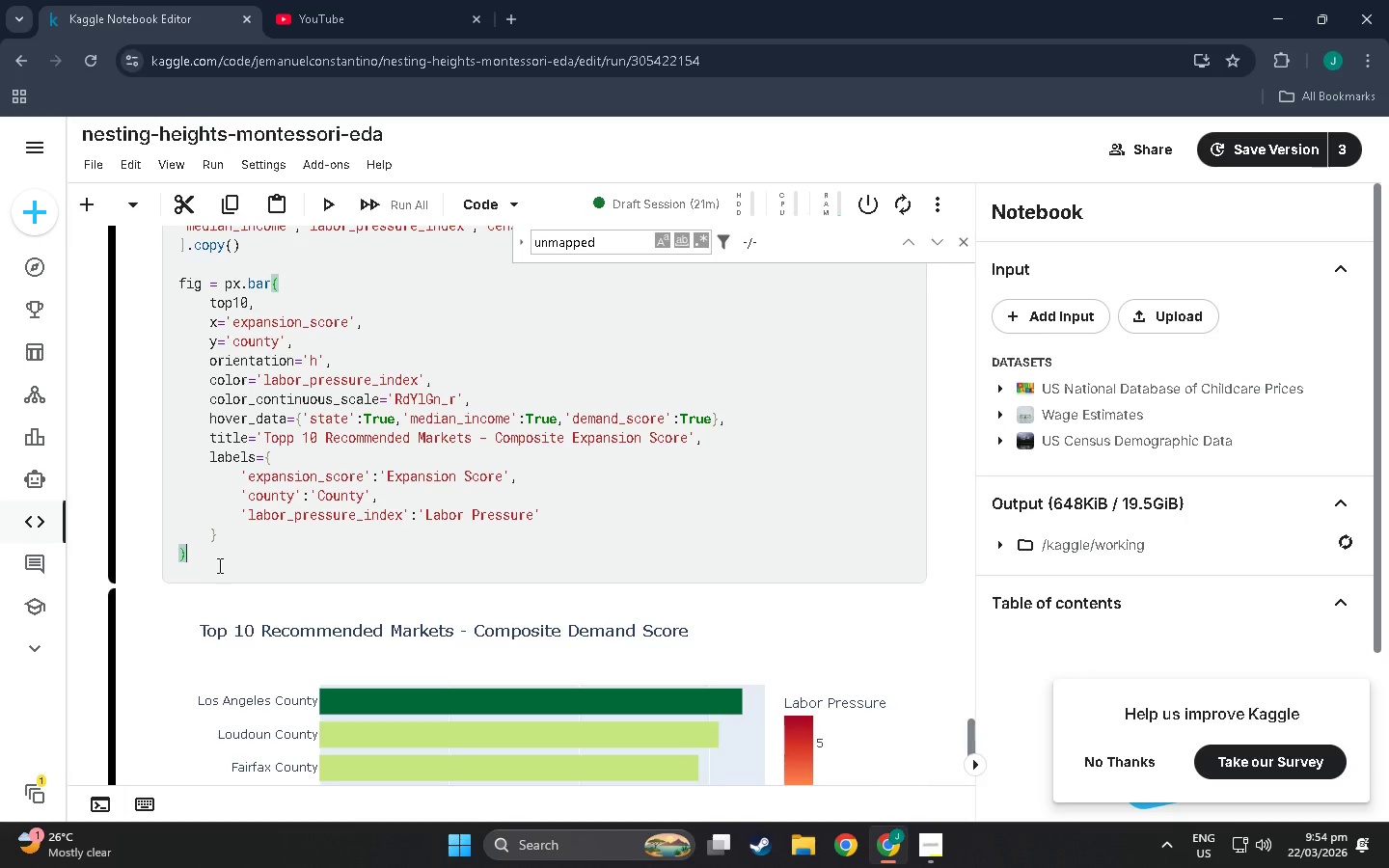 
key(Enter)
 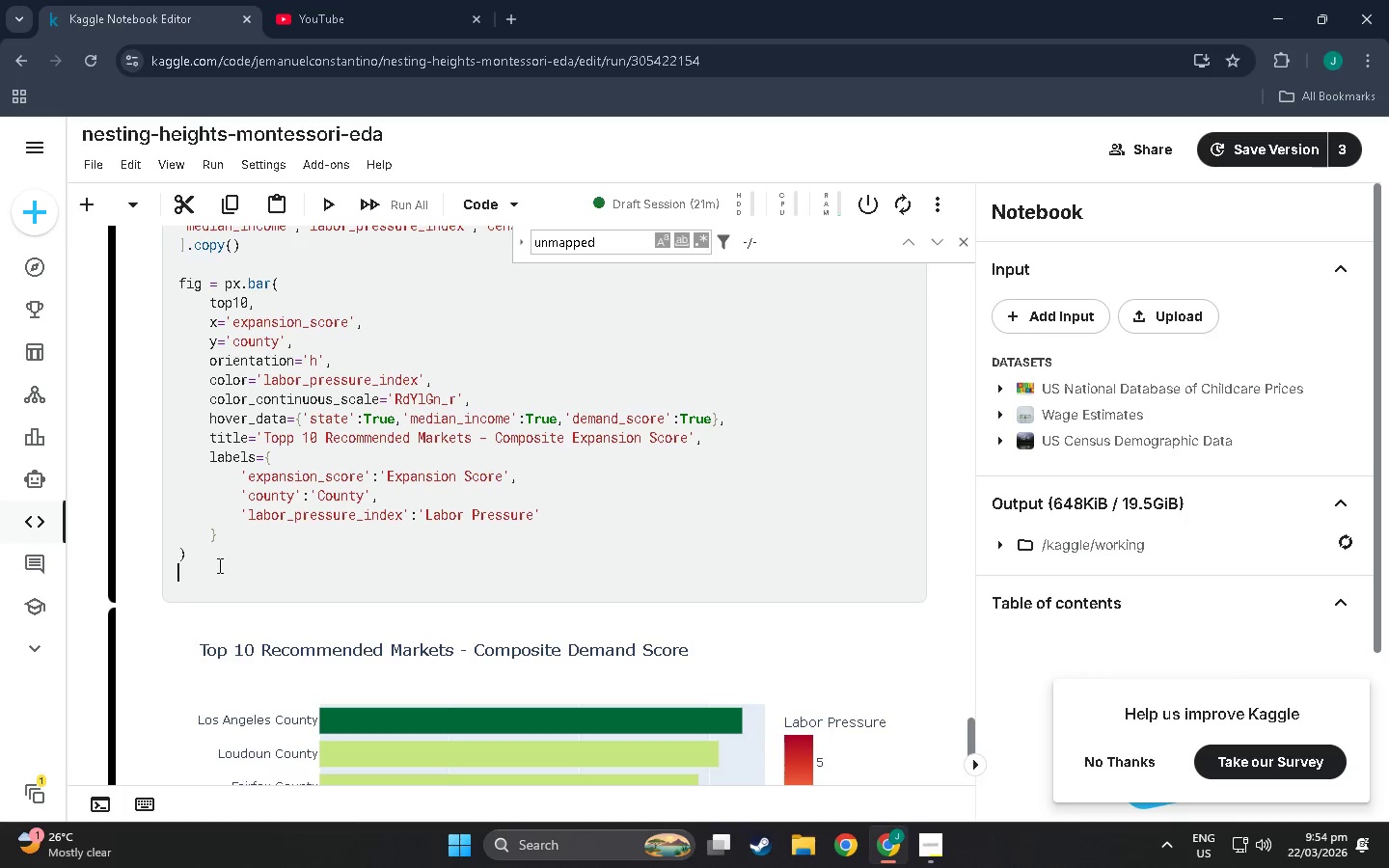 
type(fig.update_layout(yaxis=)
 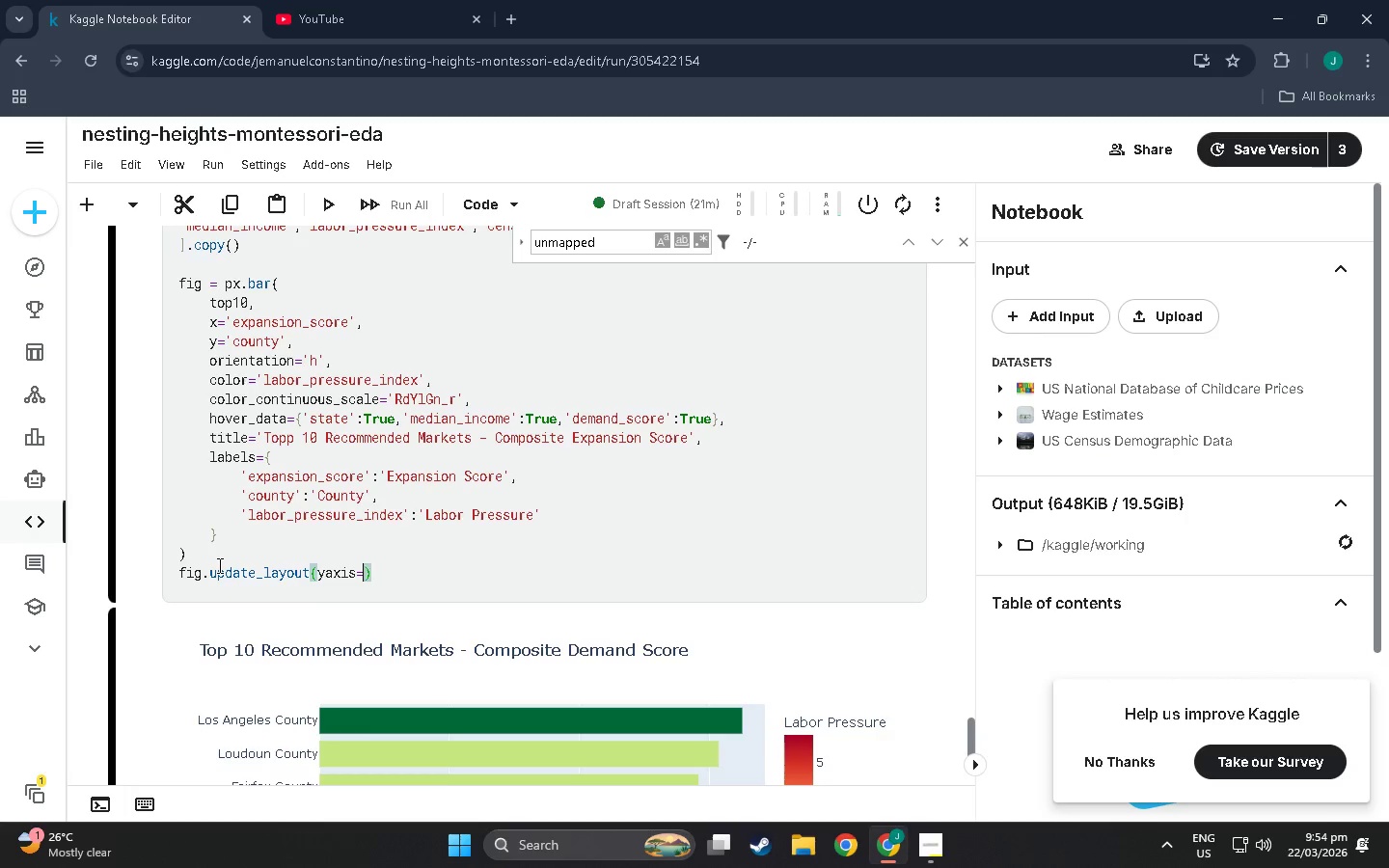 
type([)
key(Backspace)
type({;)
key(Backspace)
type('categorry)
key(Backspace)
key(Backspace)
type(yorder)
 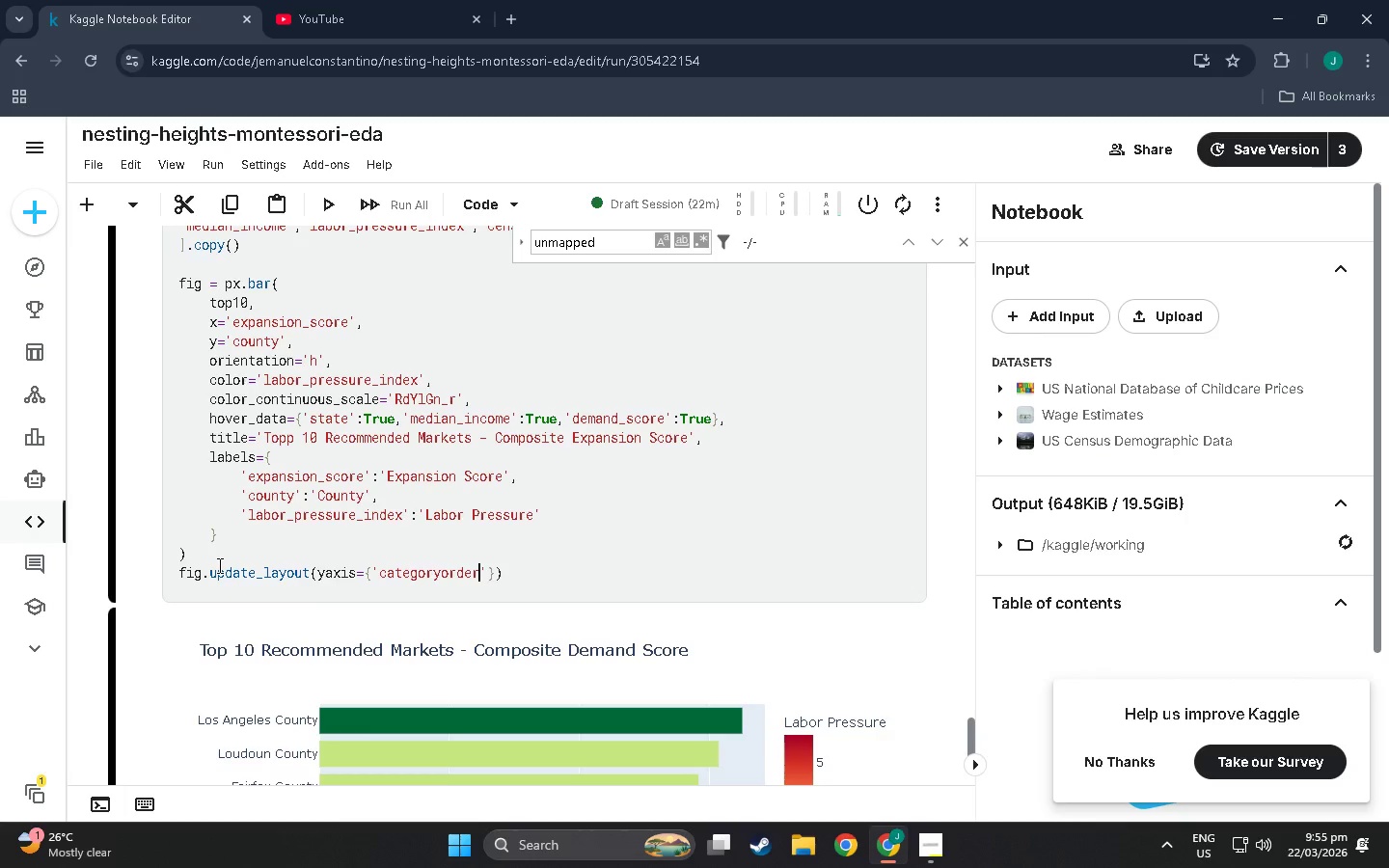 
key(ArrowRight)
 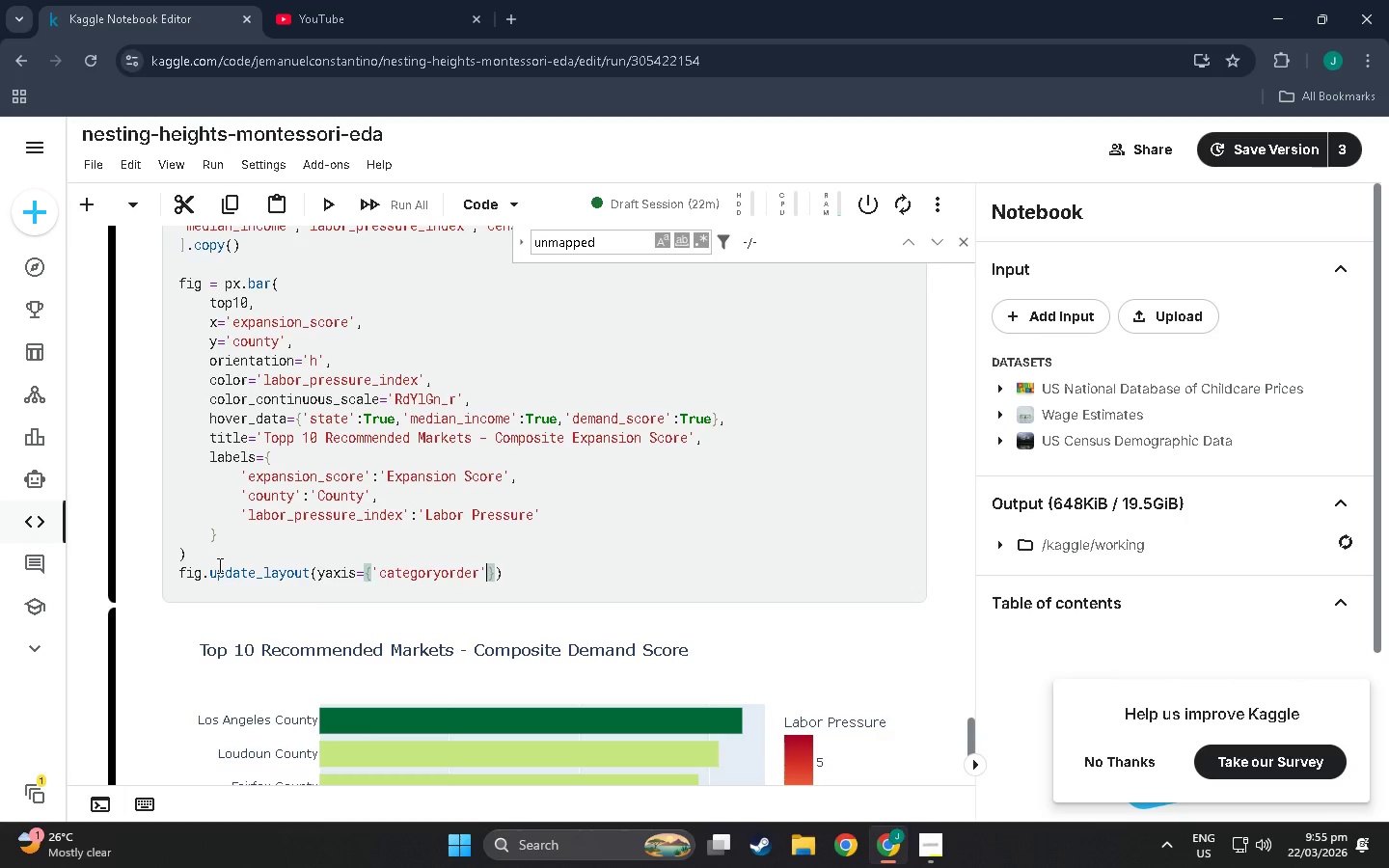 
type(:'total ascending)
 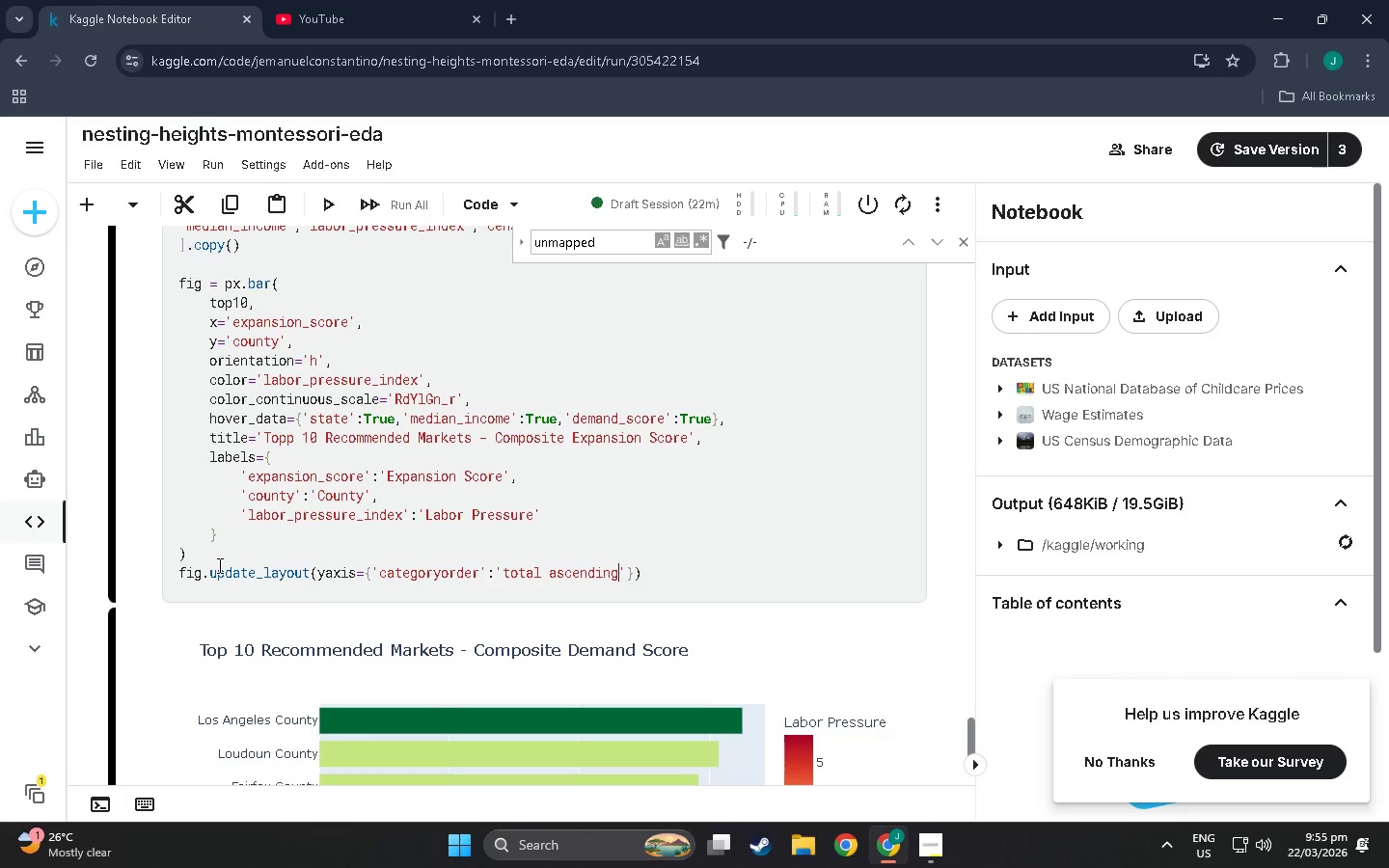 
key(ArrowRight)
 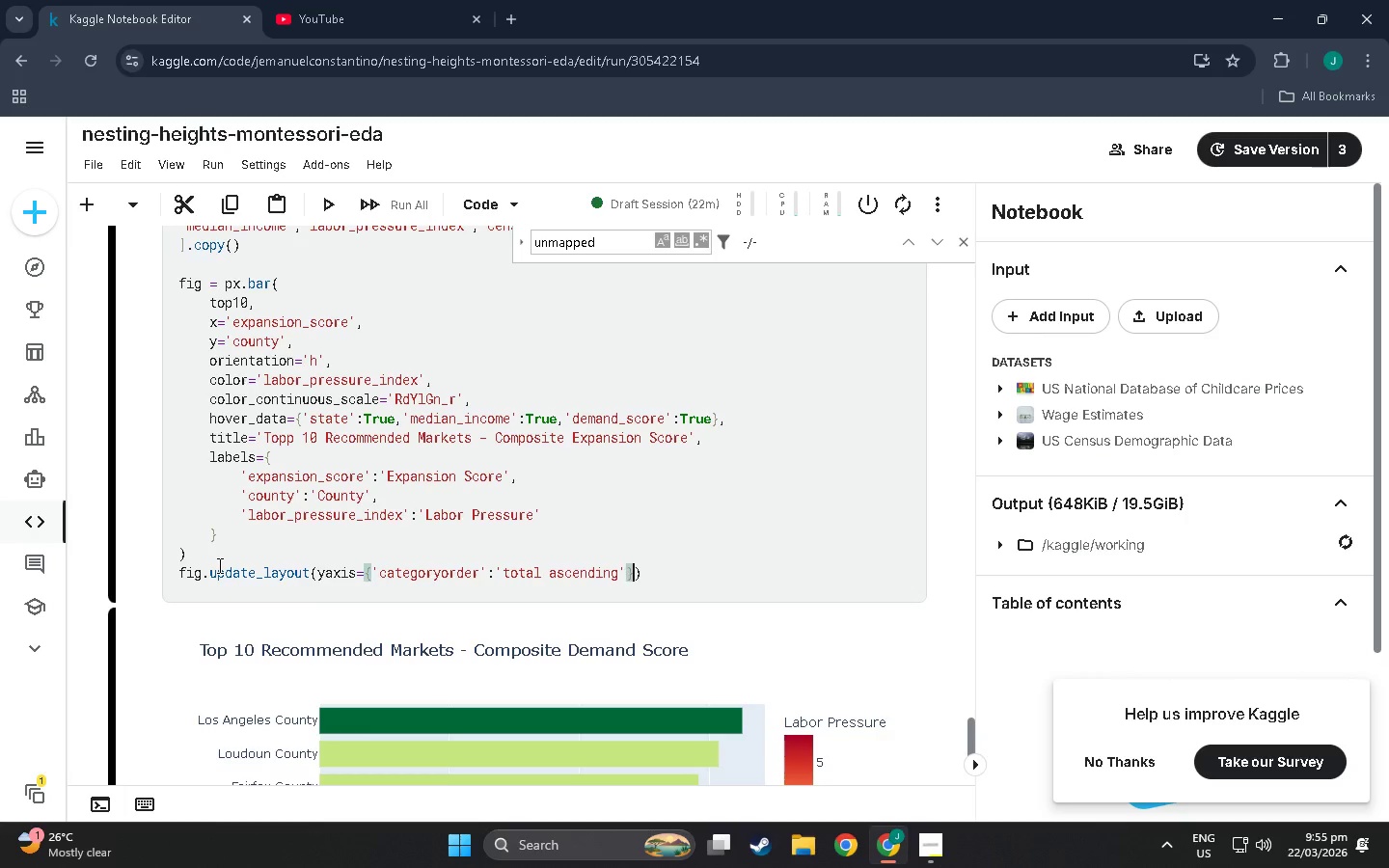 
key(ArrowRight)
 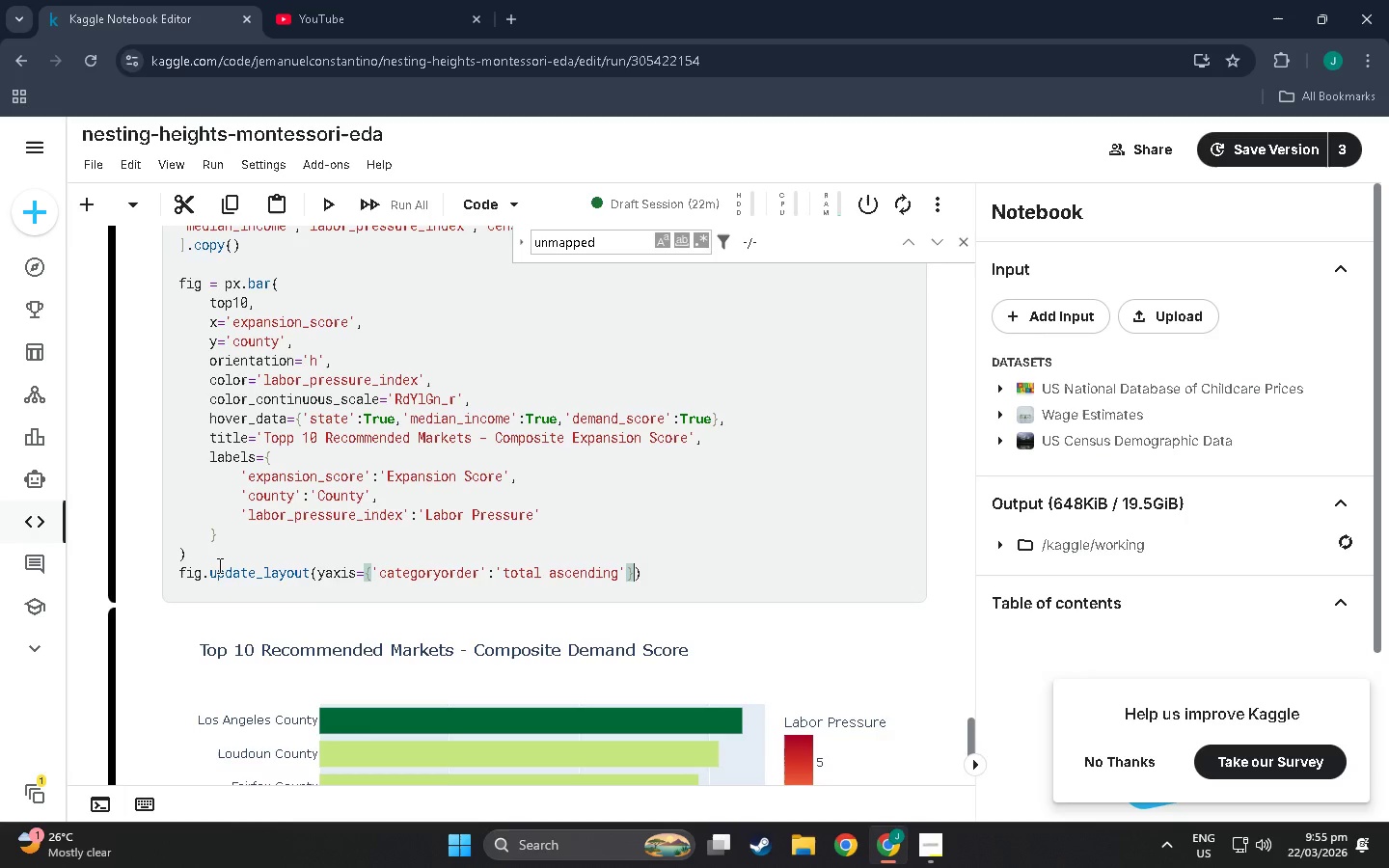 
key(ArrowRight)
 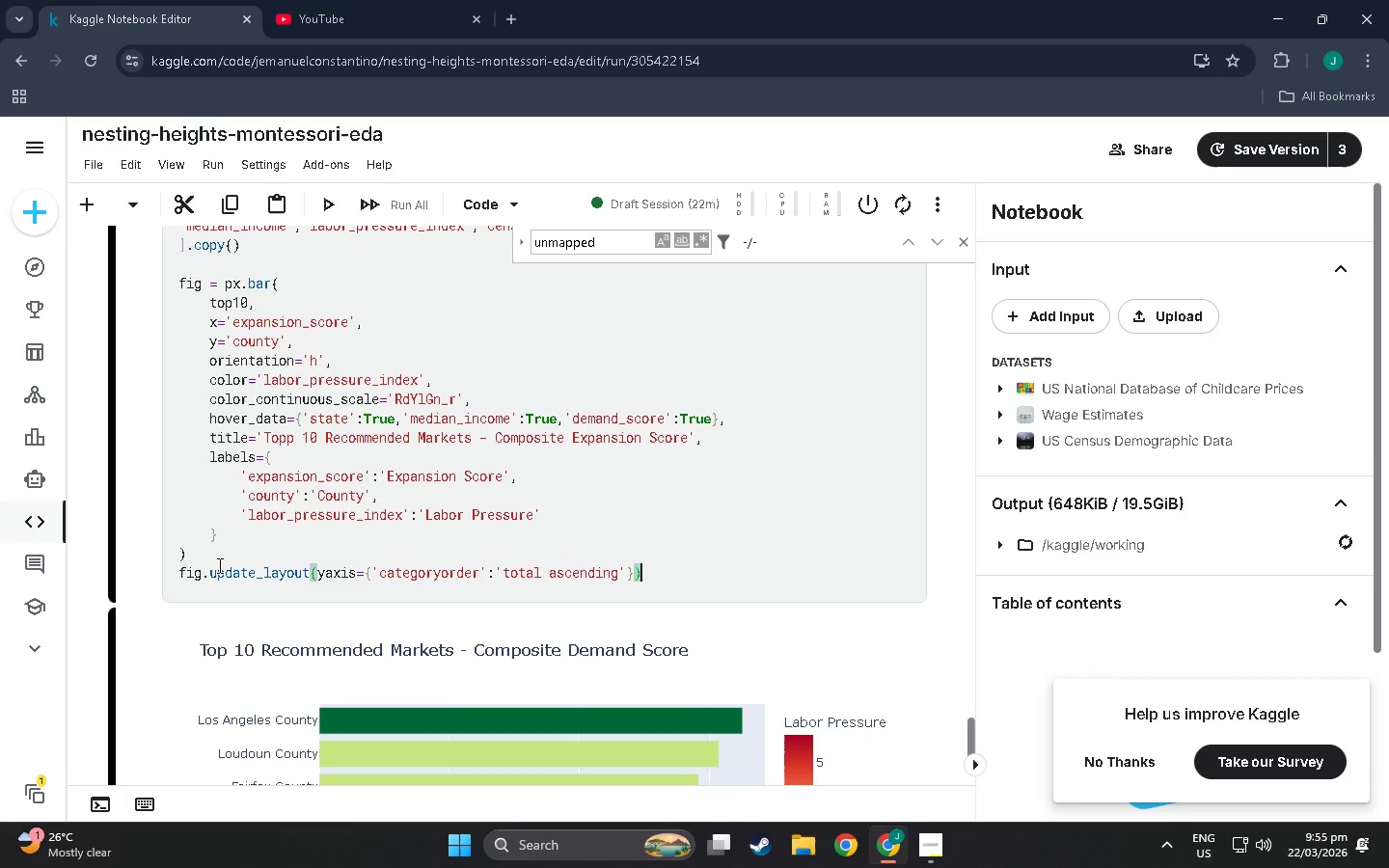 
key(Enter)
 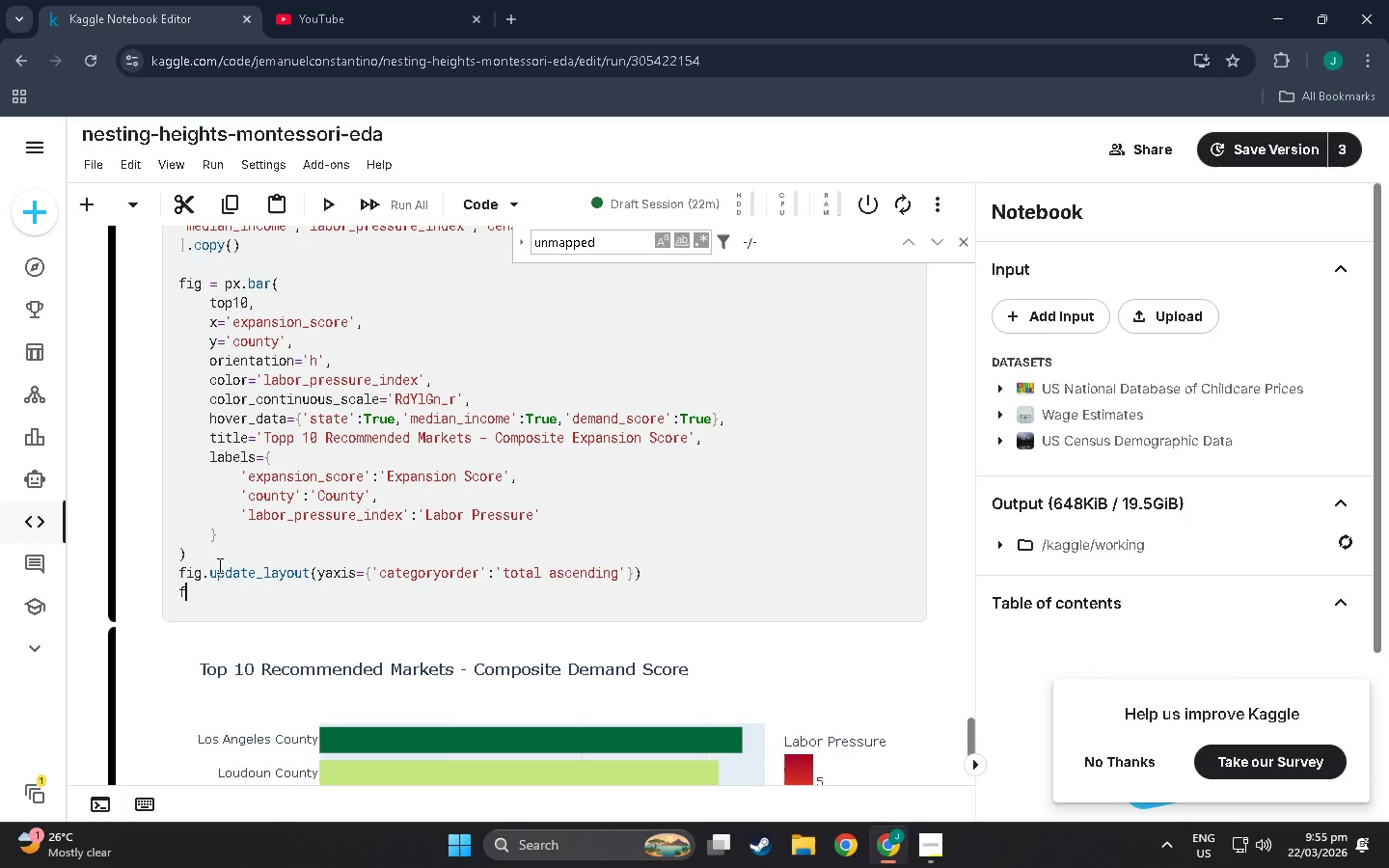 
type(fig.show()
 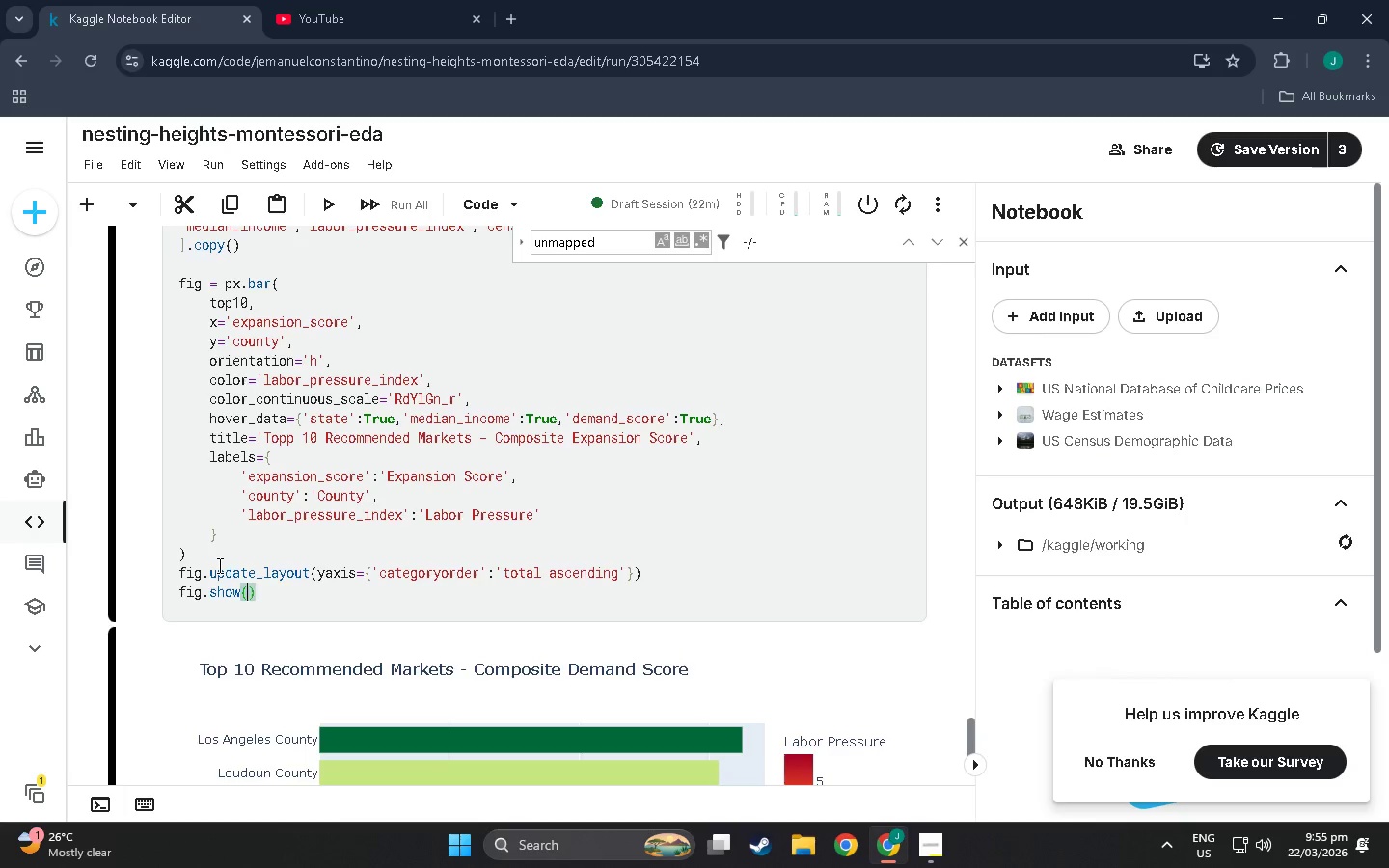 
key(ArrowRight)
 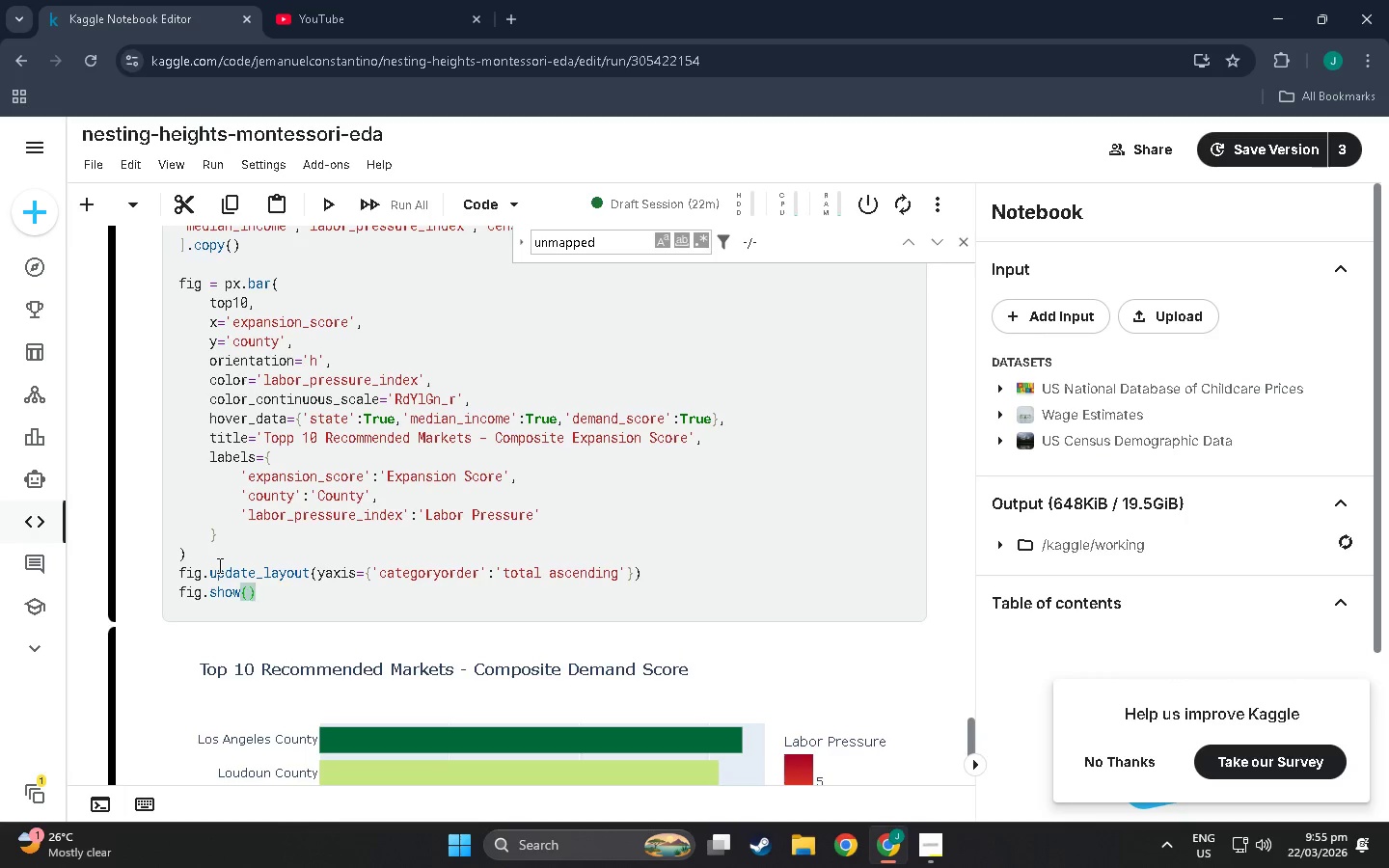 
key(Enter)
 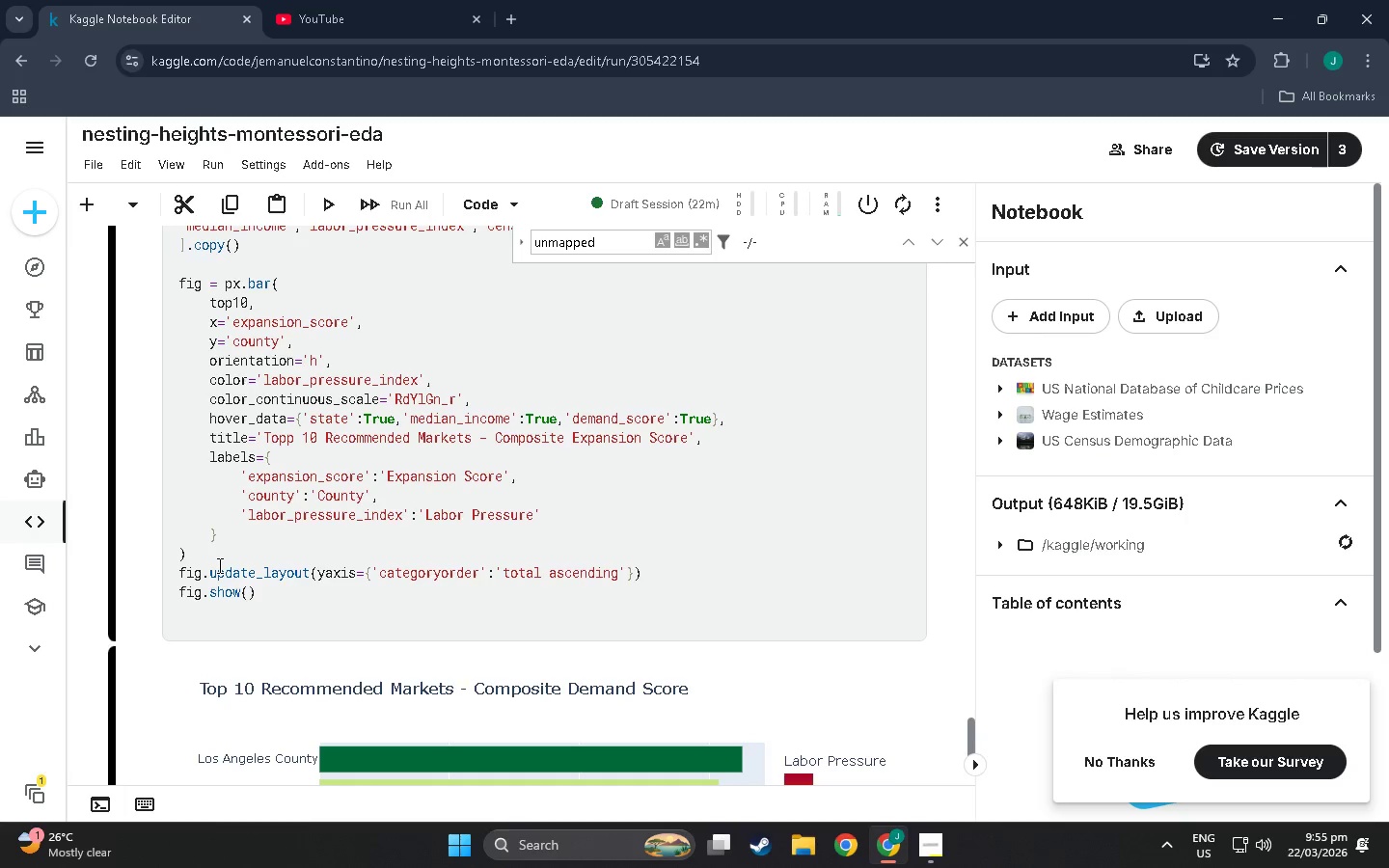 
type(print( )
key(Backspace)
type('Viz 5 done )
 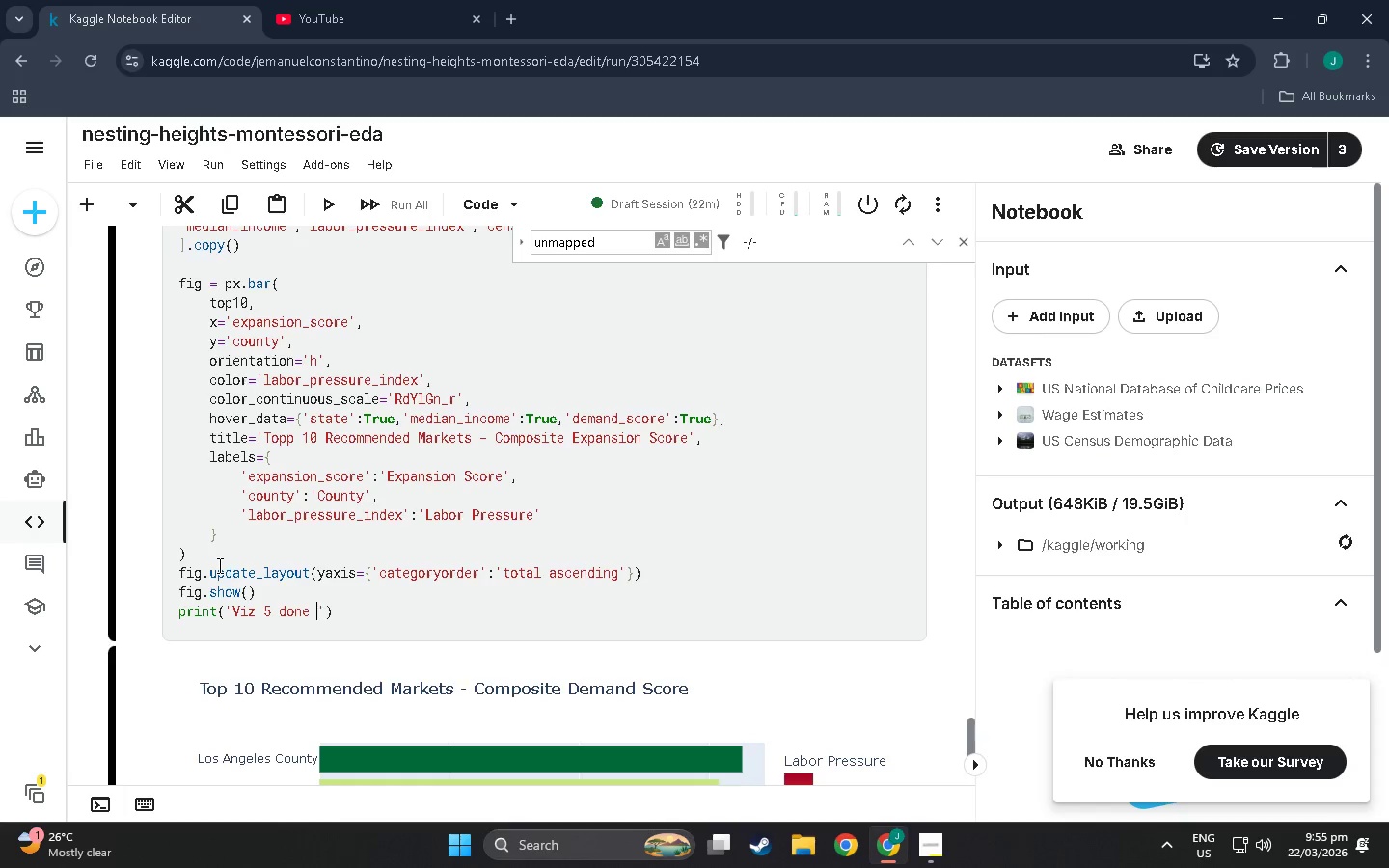 
key(Meta+Period)
 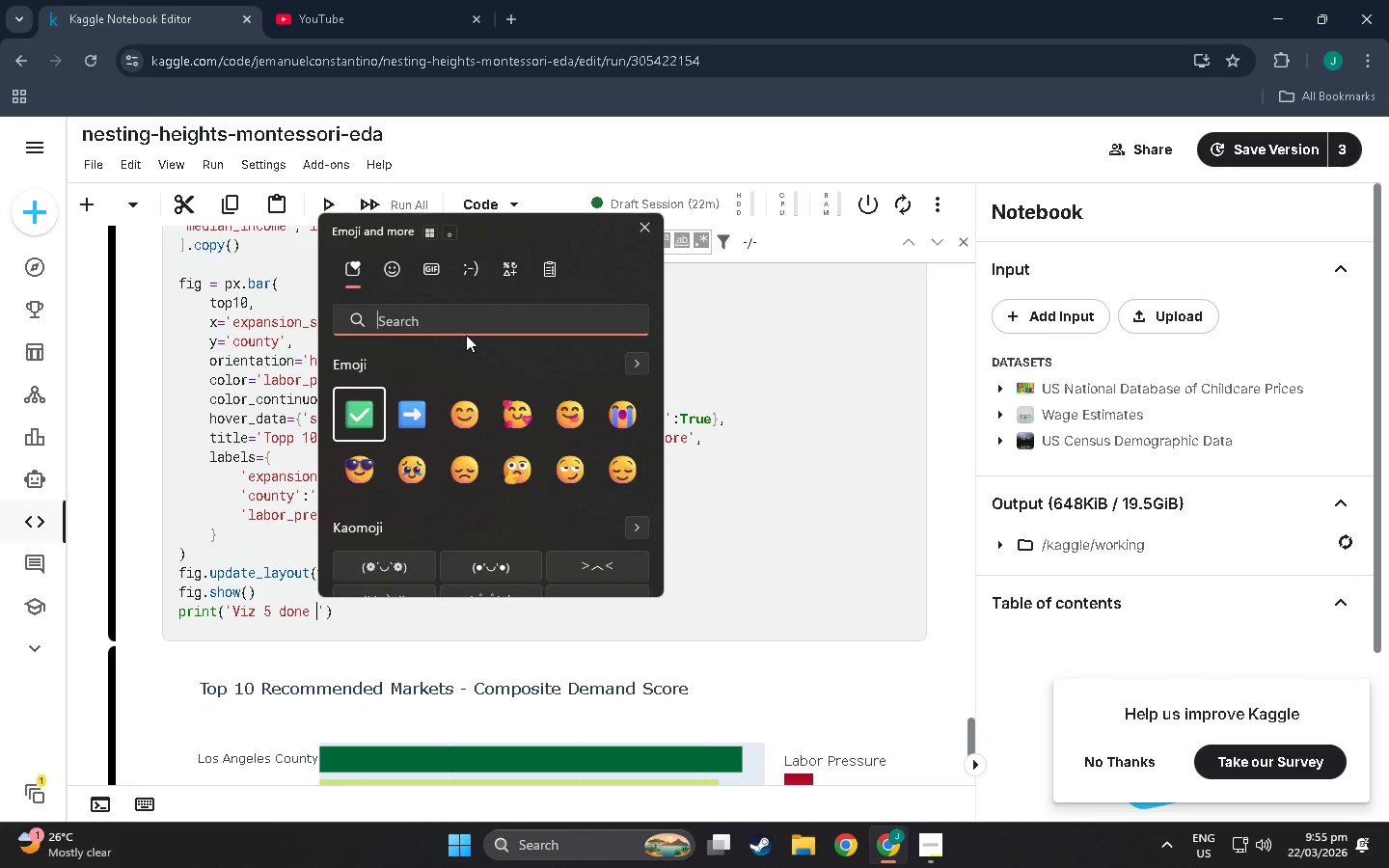 
left_click([361, 415])
 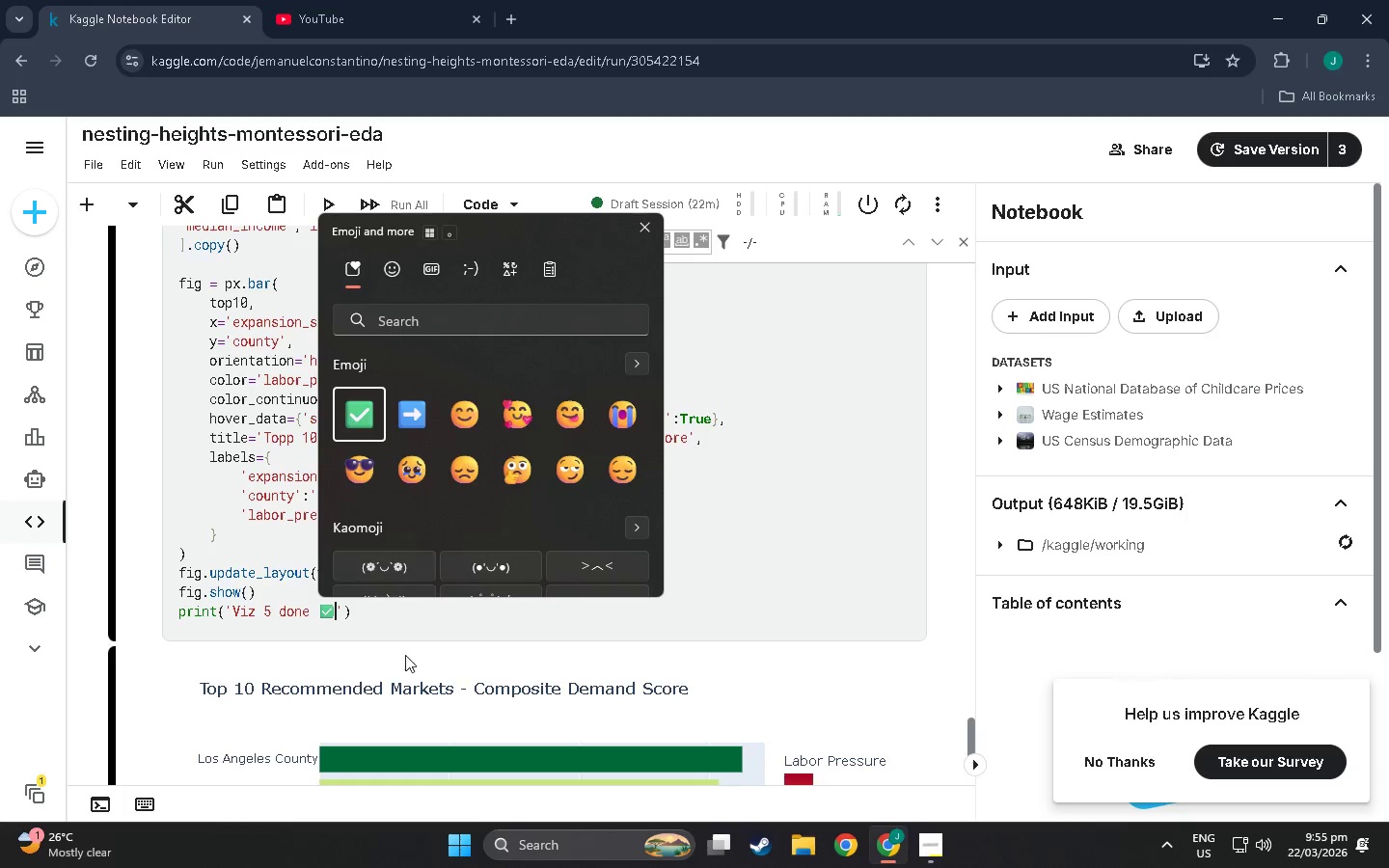 
left_click([420, 623])
 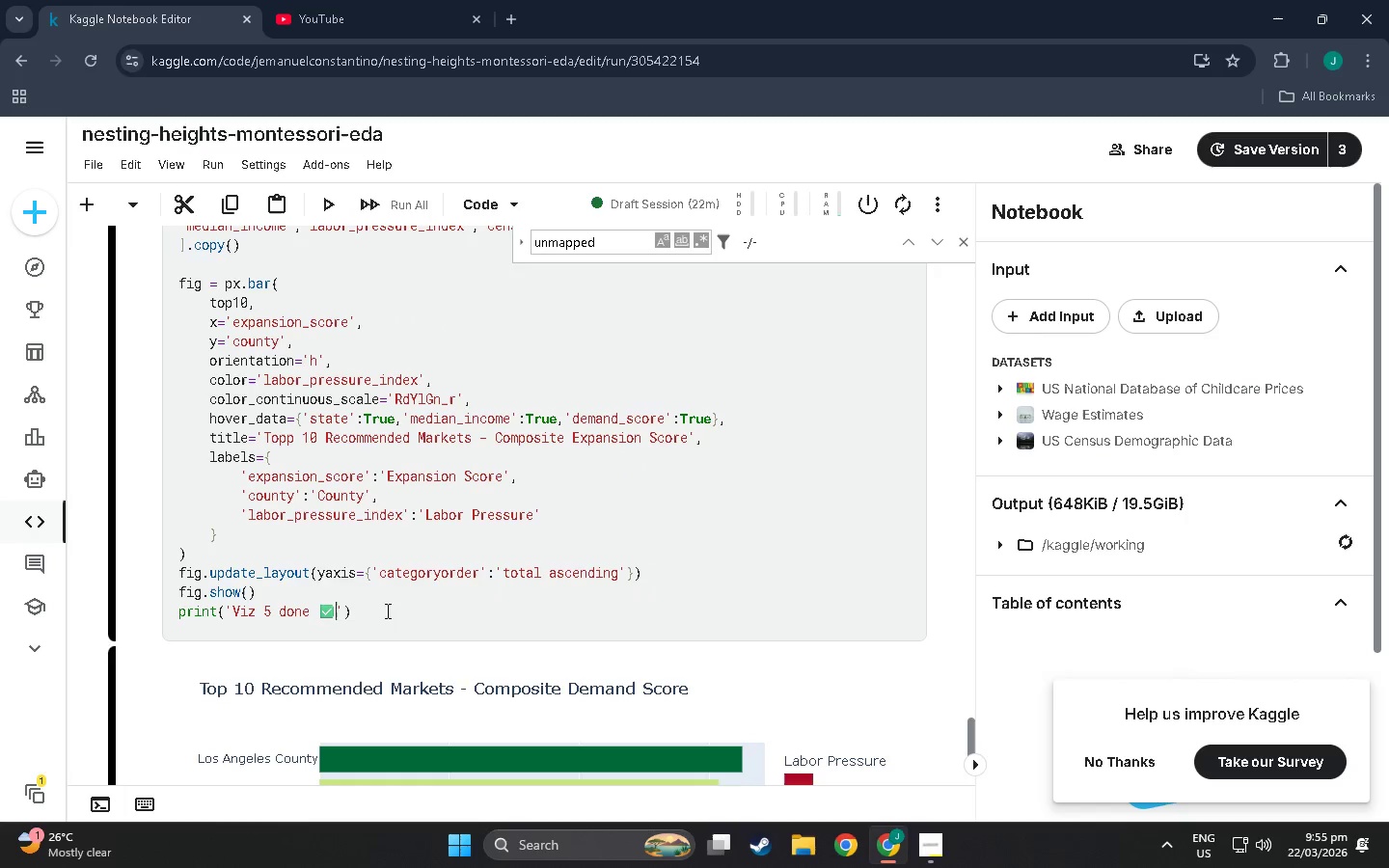 
left_click([385, 610])
 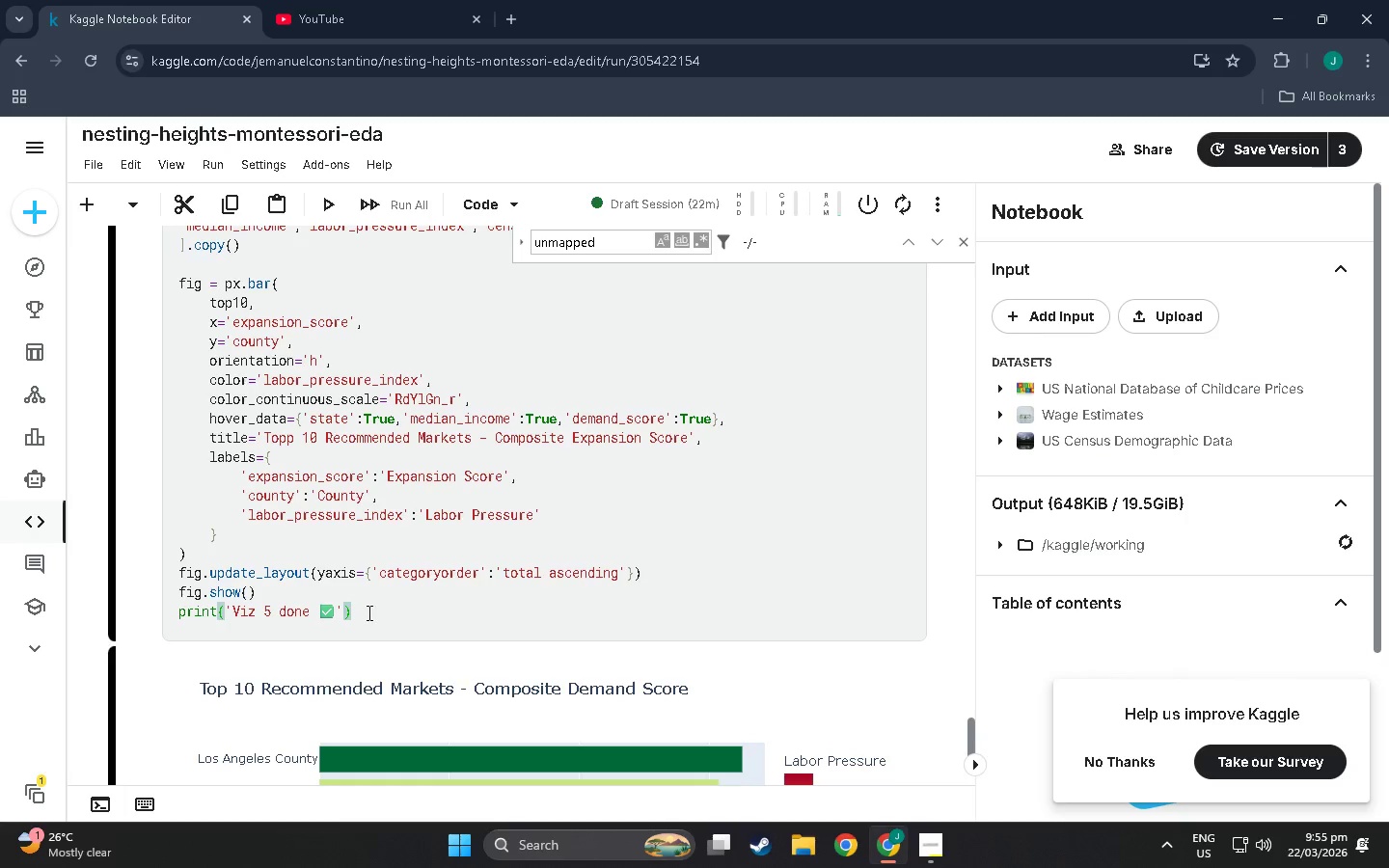 
left_click_drag(start_coordinate=[368, 612], to_coordinate=[158, 606])
 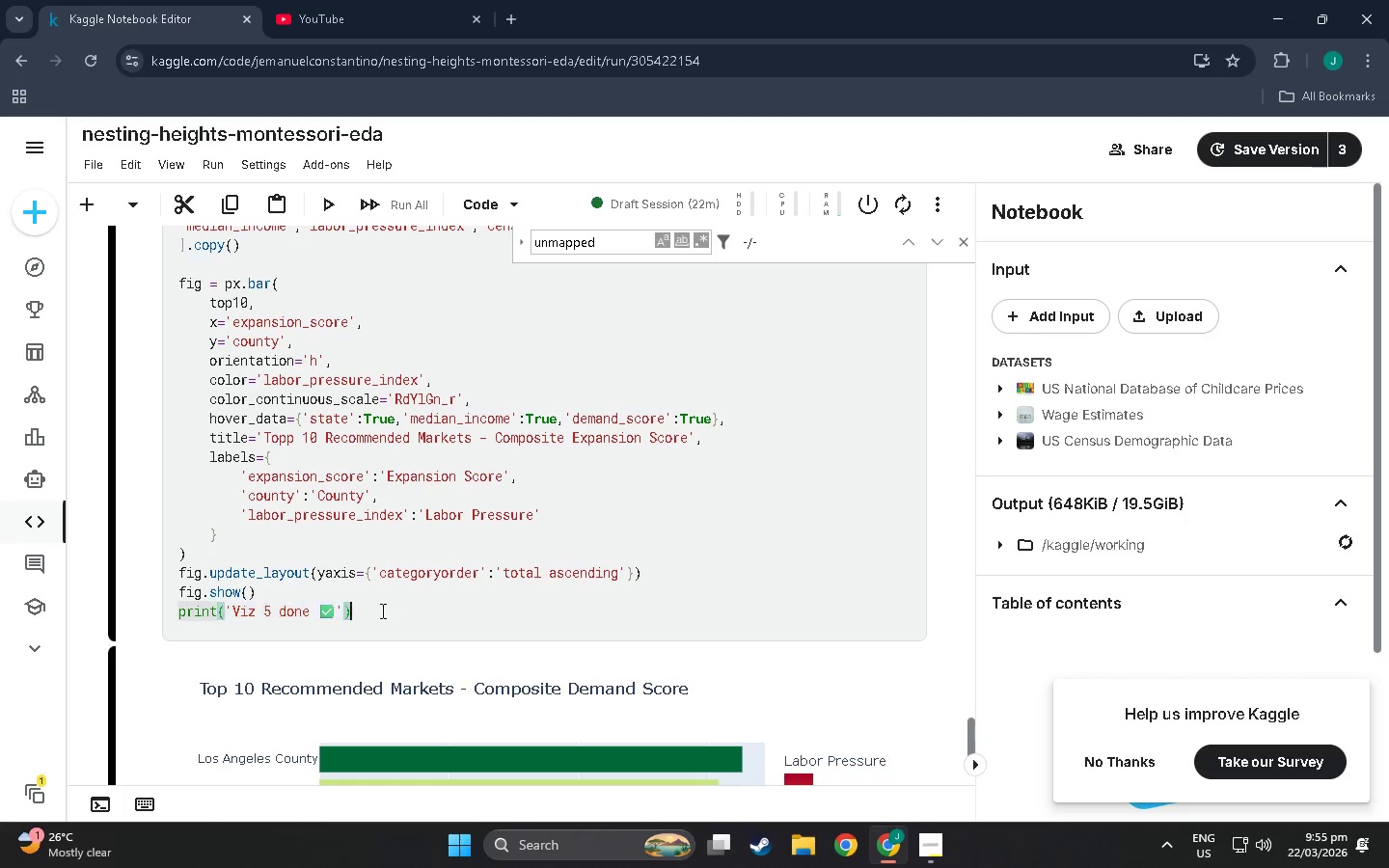 
key(Control+ControlLeft)
 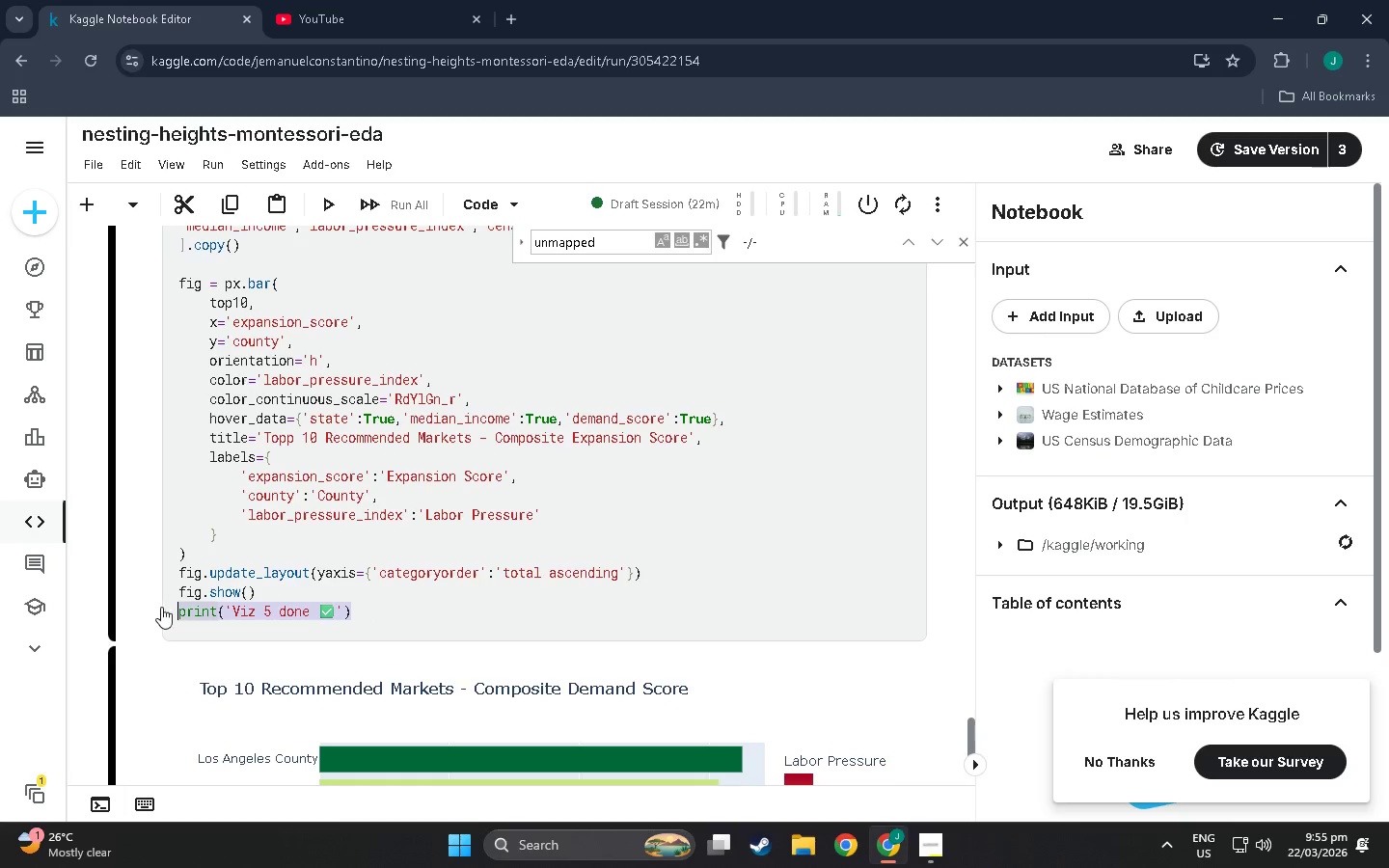 
key(Control+C)
 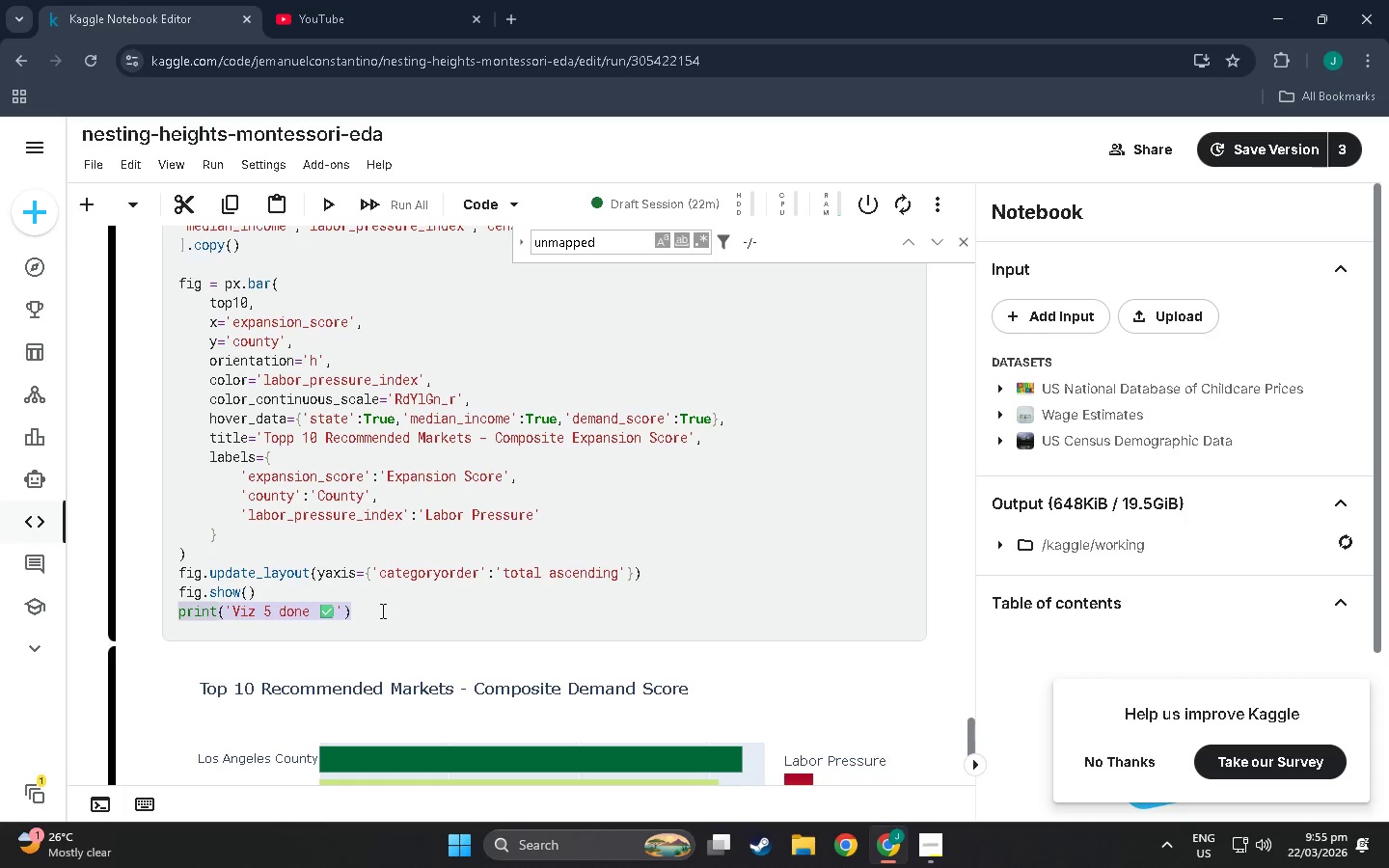 
left_click([381, 610])
 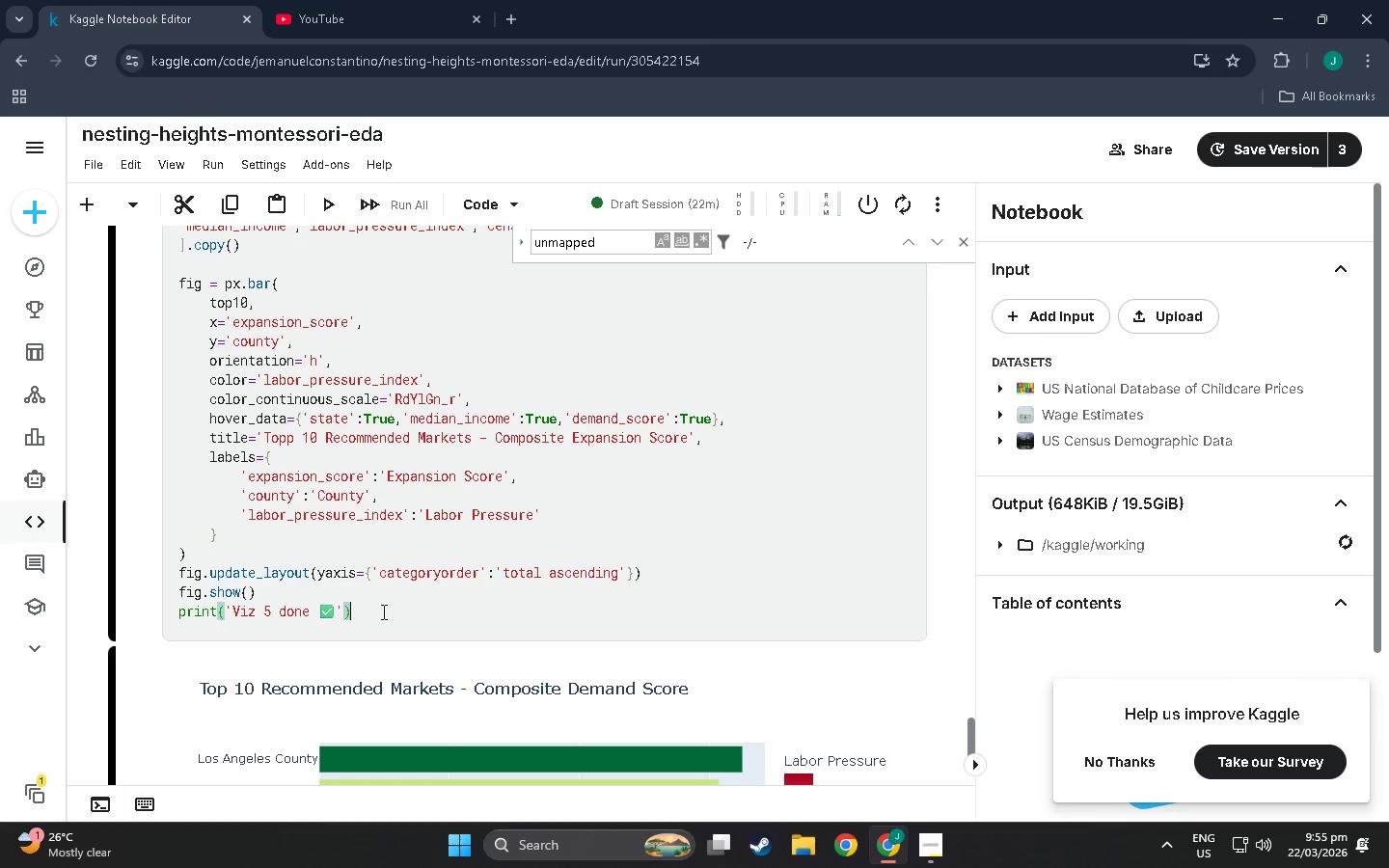 
scroll: coordinate [382, 612], scroll_direction: down, amount: 19.0
 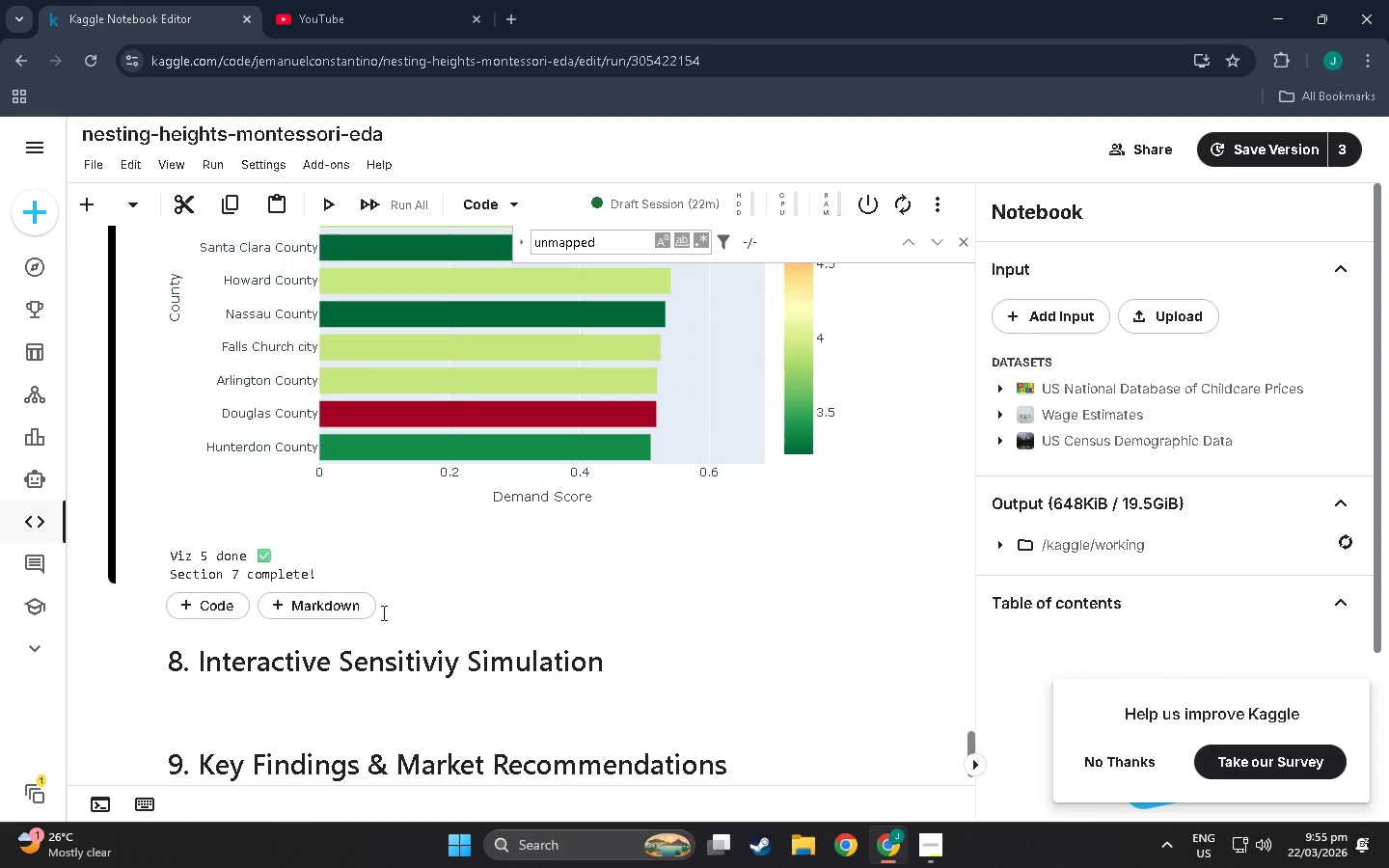 
scroll: coordinate [382, 612], scroll_direction: up, amount: 10.0
 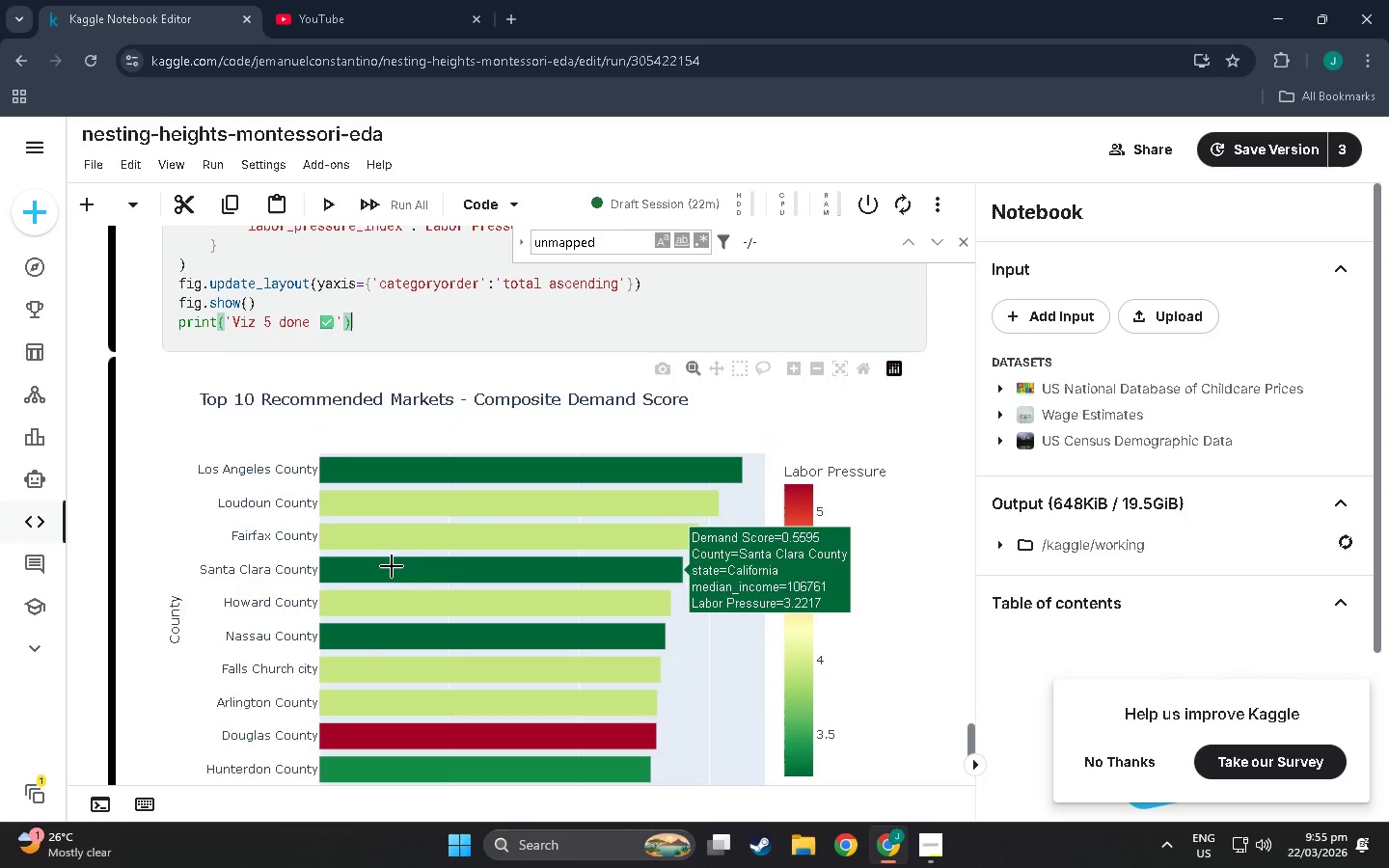 
key(Enter)
 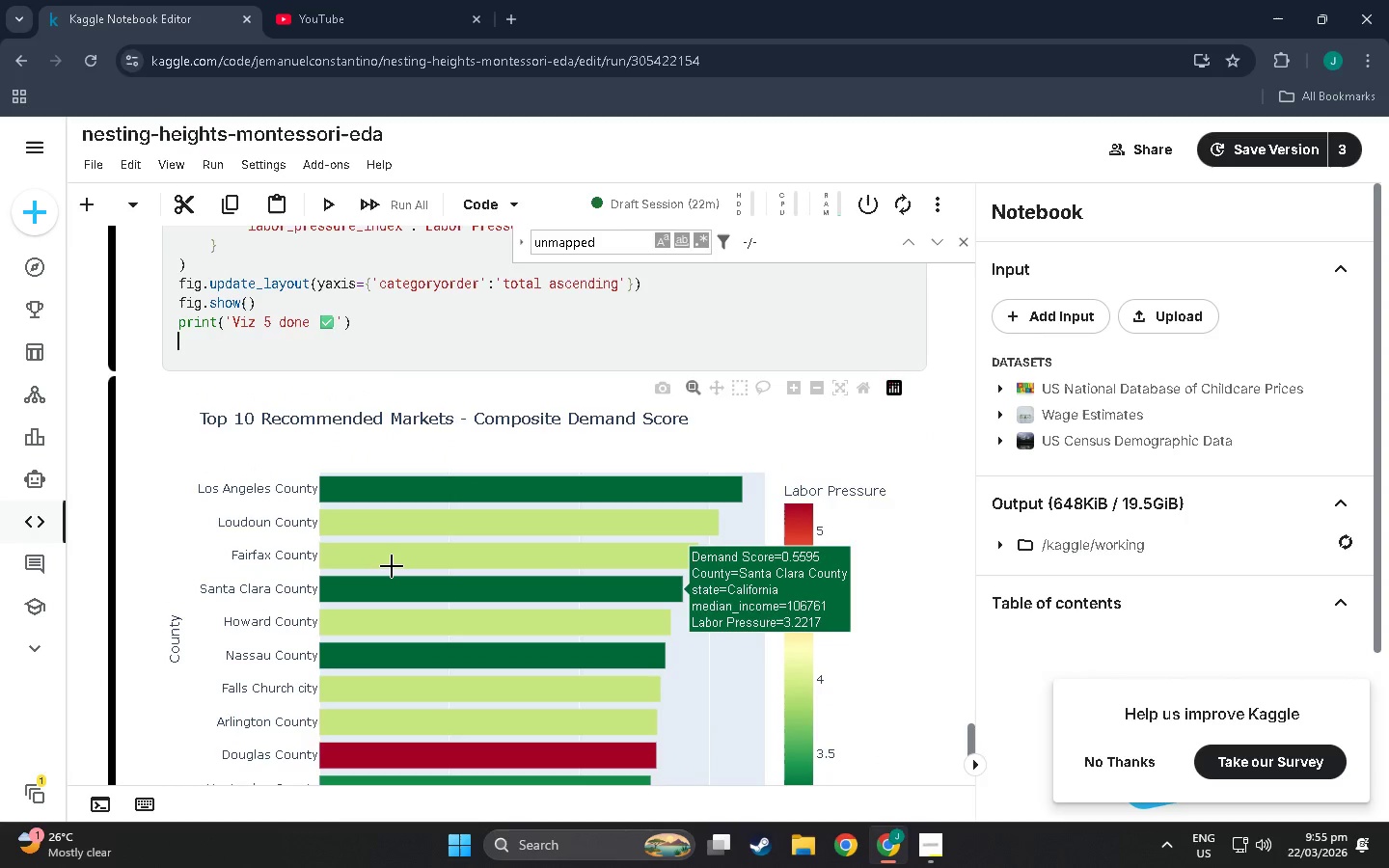 
key(Control+V)
 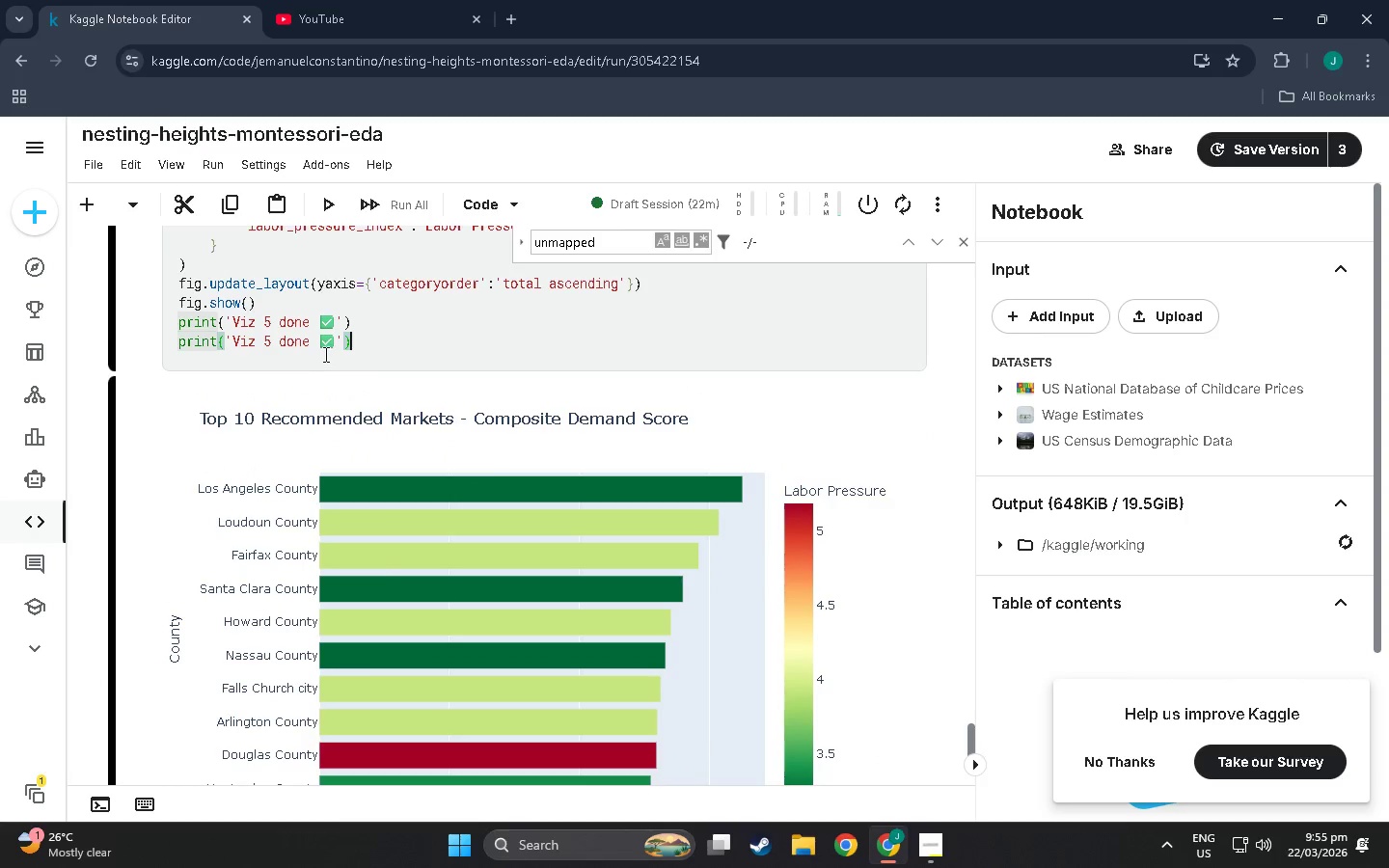 
left_click_drag(start_coordinate=[312, 340], to_coordinate=[236, 340])
 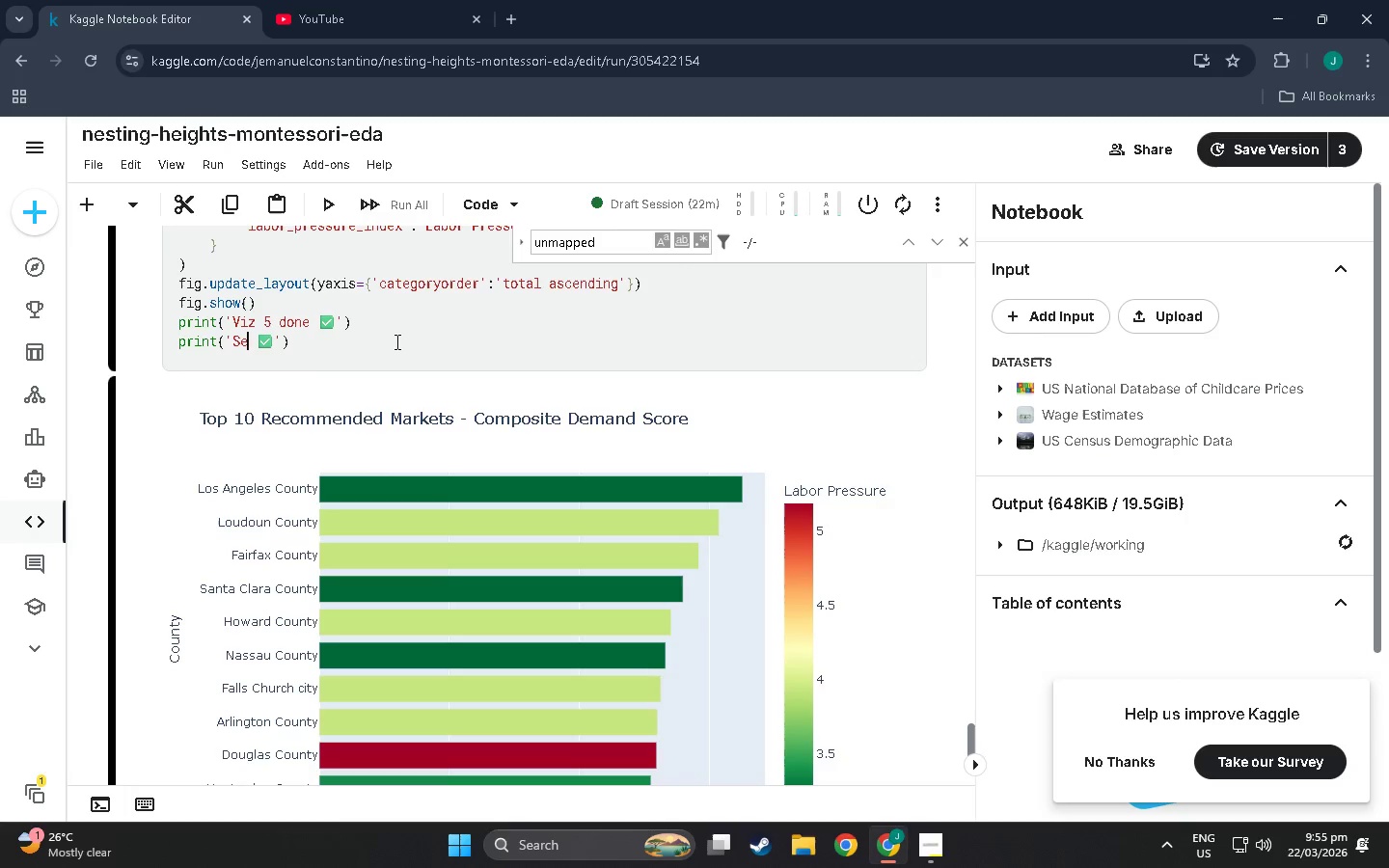 
type(Section 7 C)
key(Backspace)
type(Complete)
 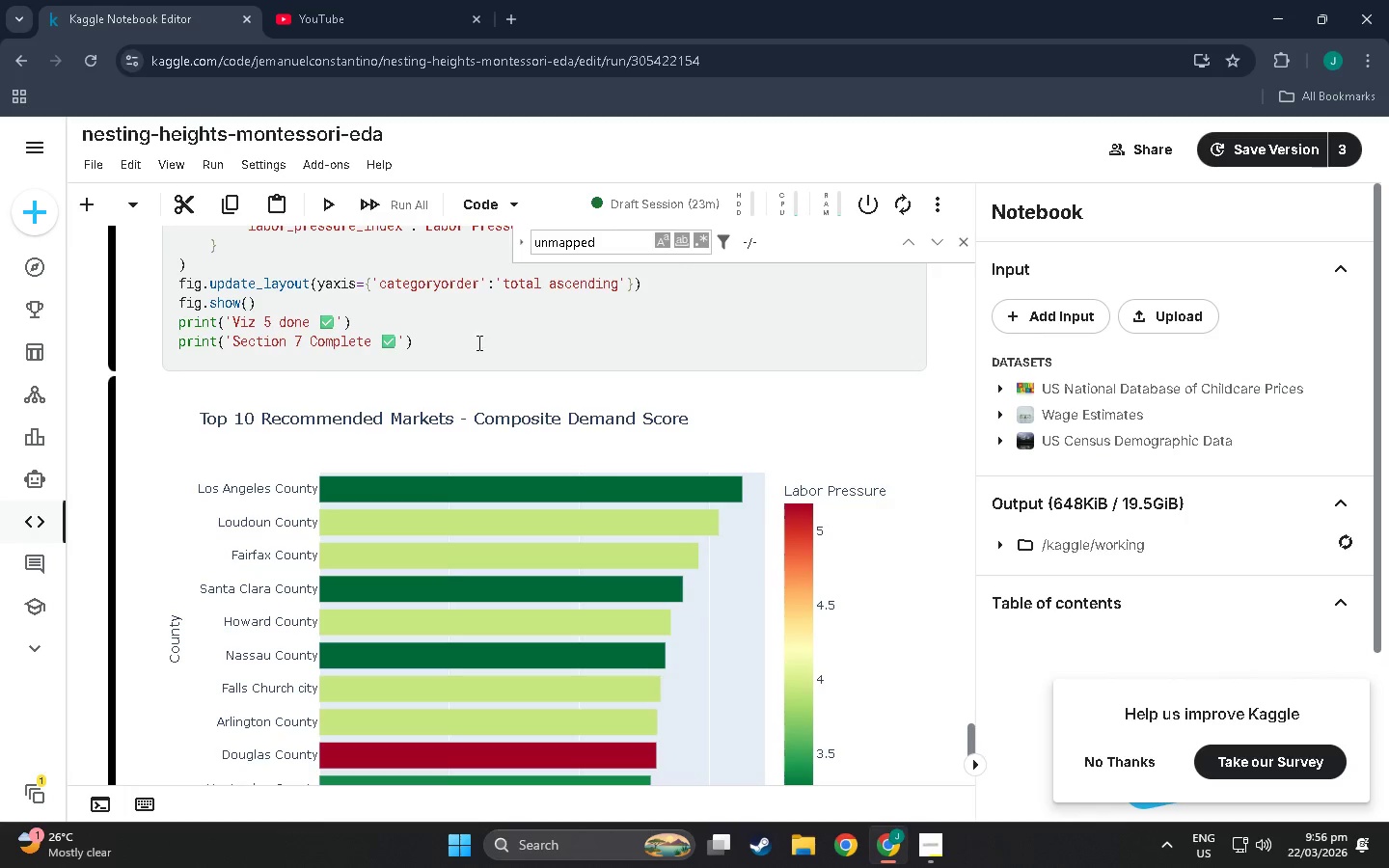 
left_click([460, 339])
 